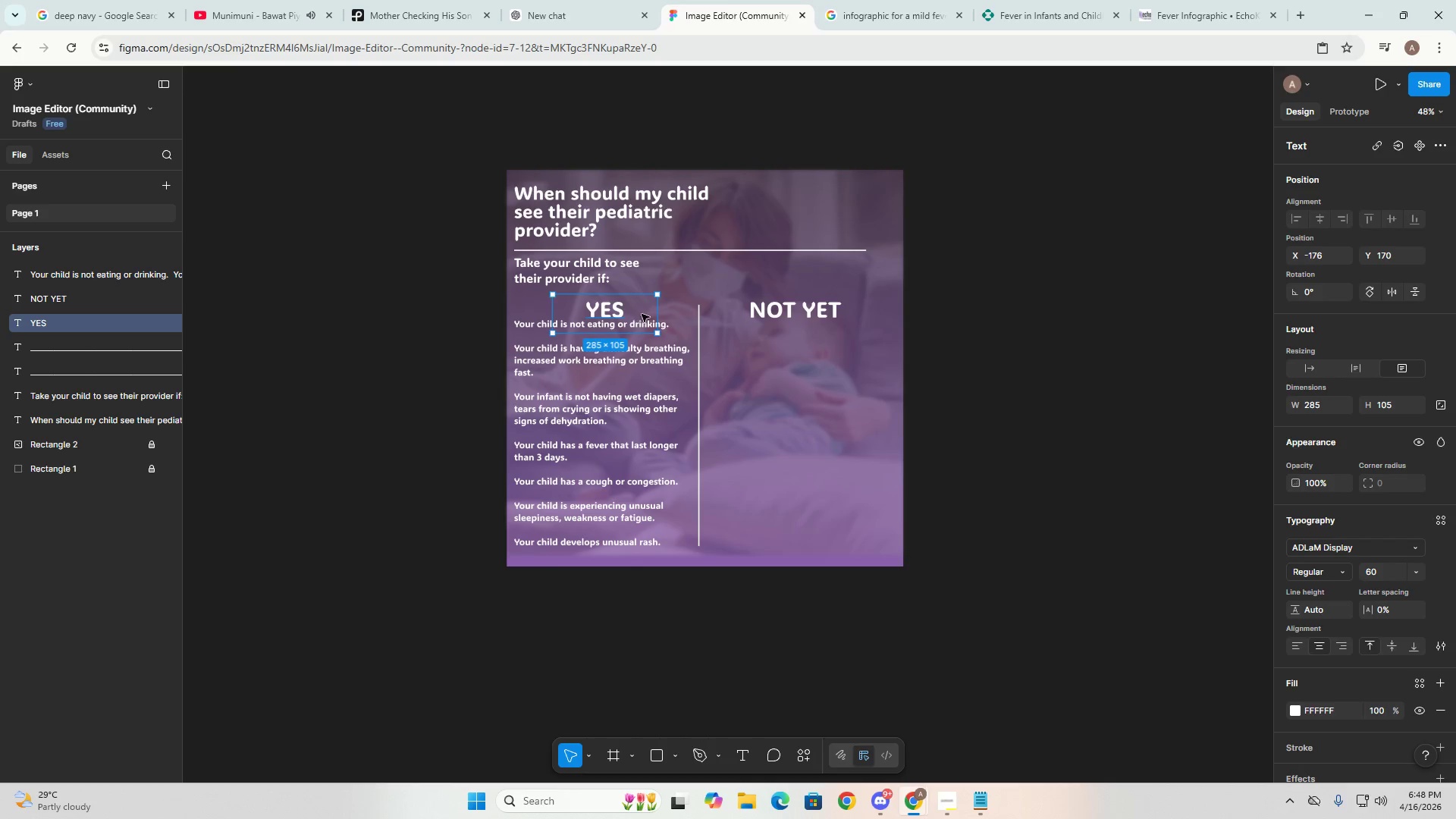 
left_click_drag(start_coordinate=[645, 314], to_coordinate=[645, 307])
 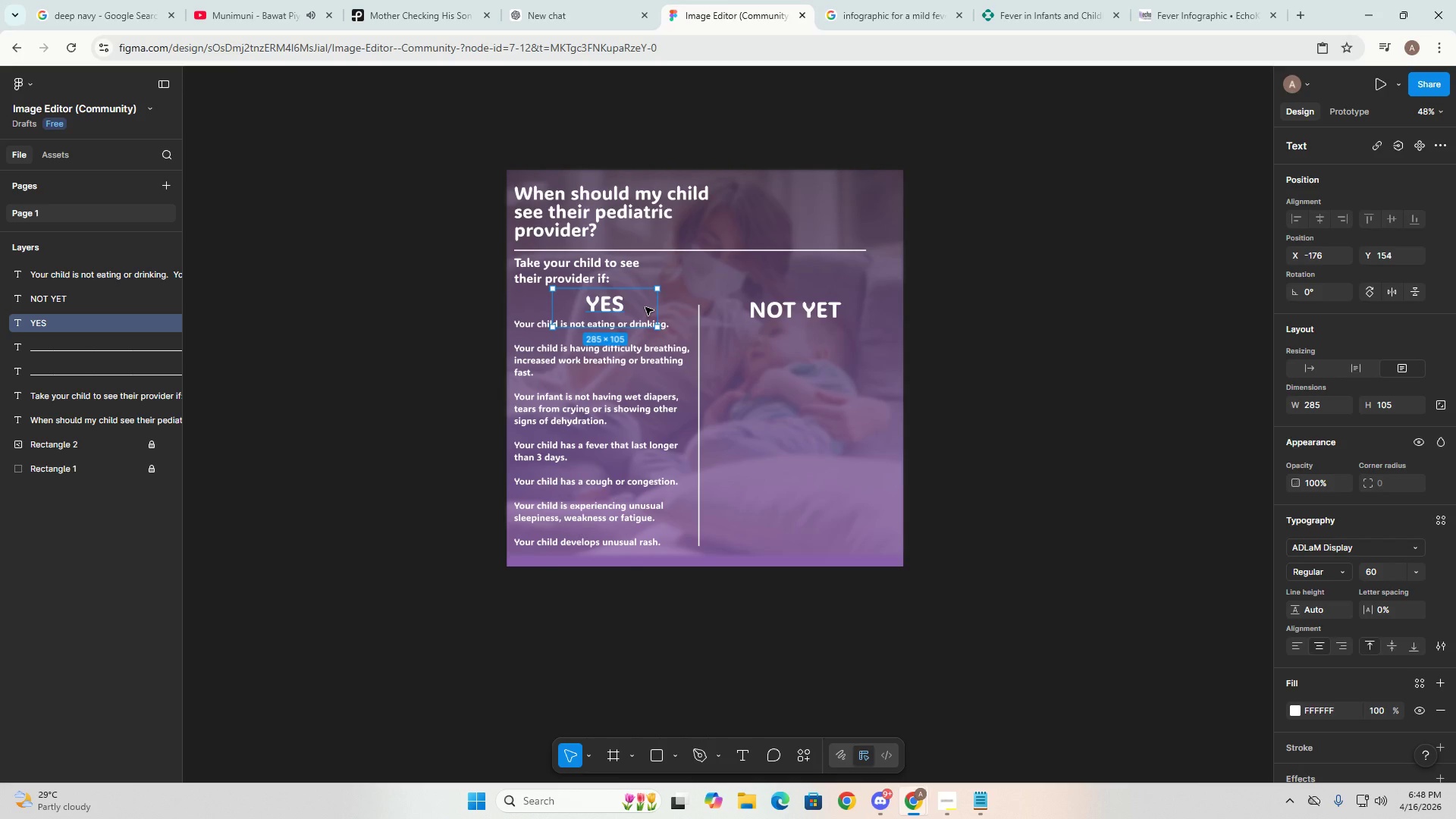 
left_click_drag(start_coordinate=[645, 307], to_coordinate=[638, 303])
 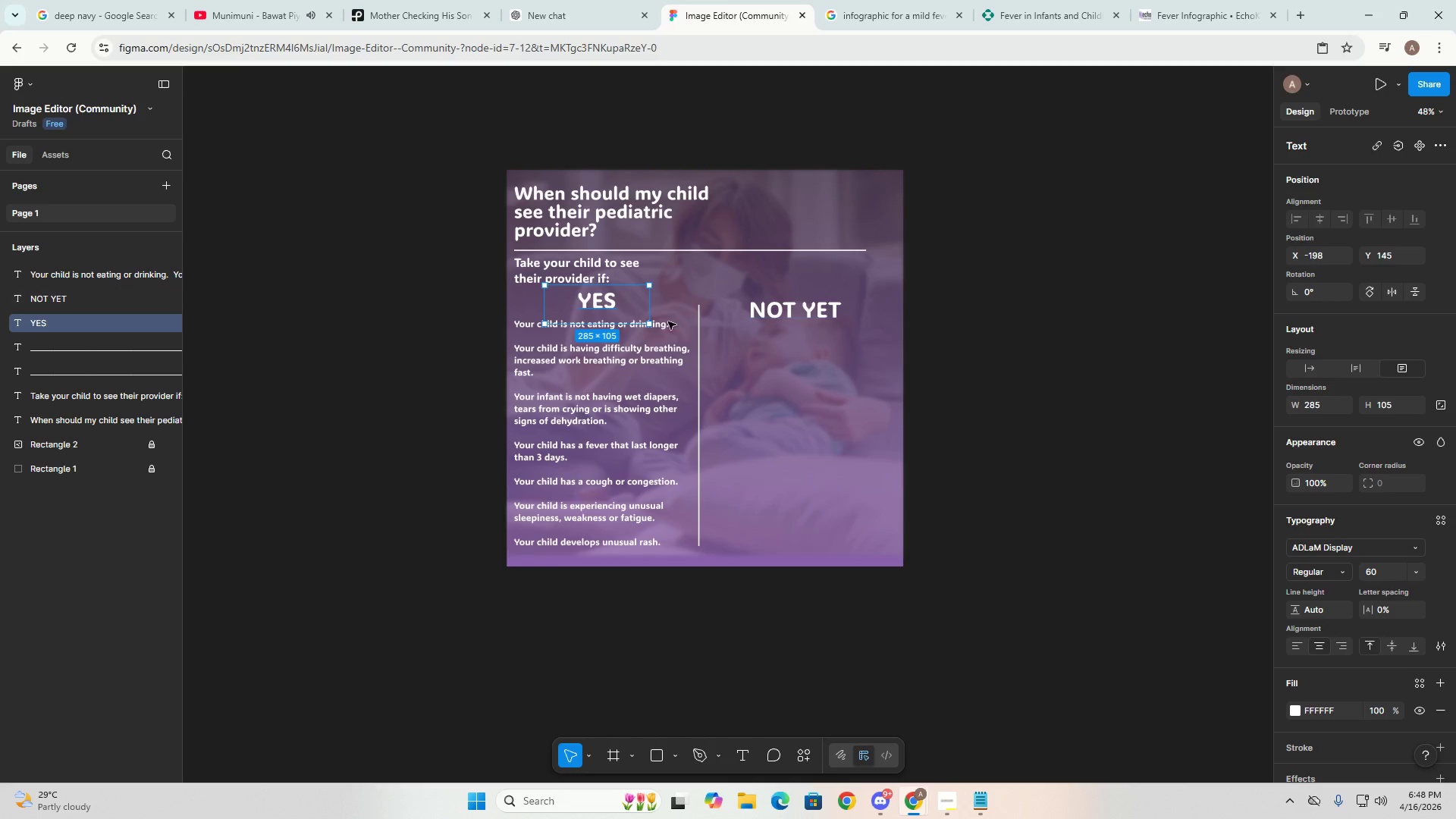 
left_click([634, 300])
 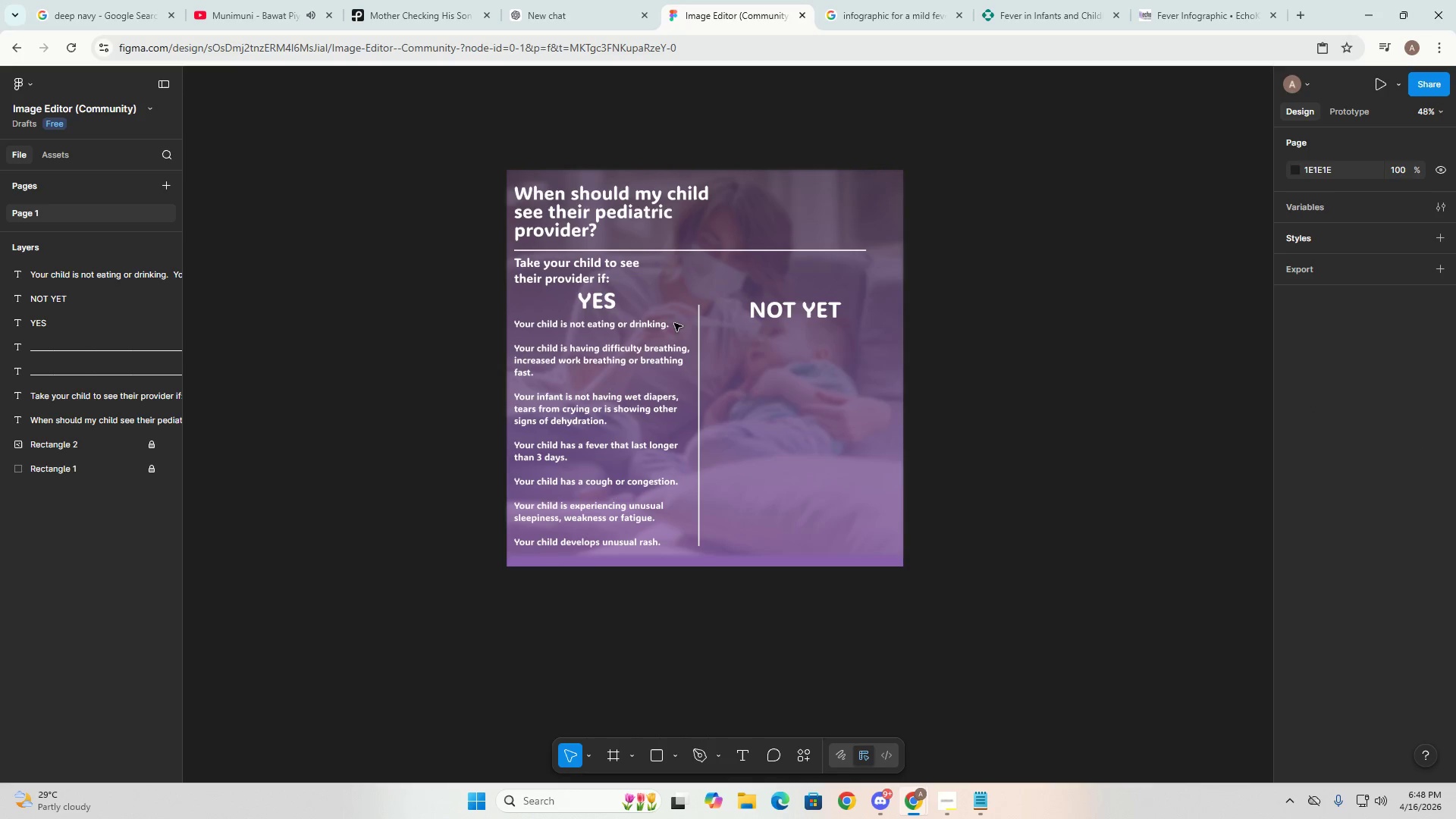 
left_click([671, 328])
 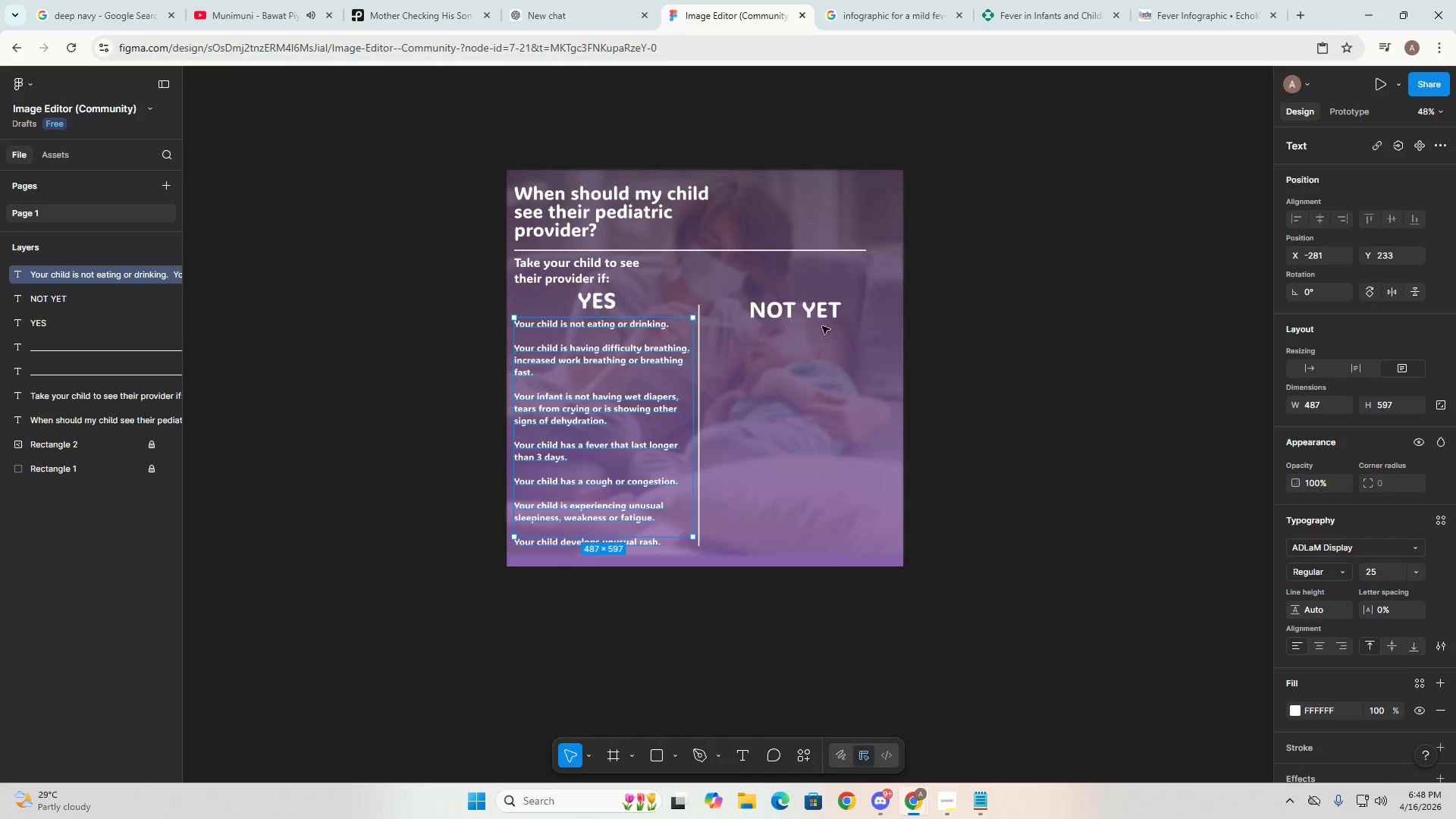 
left_click([832, 317])
 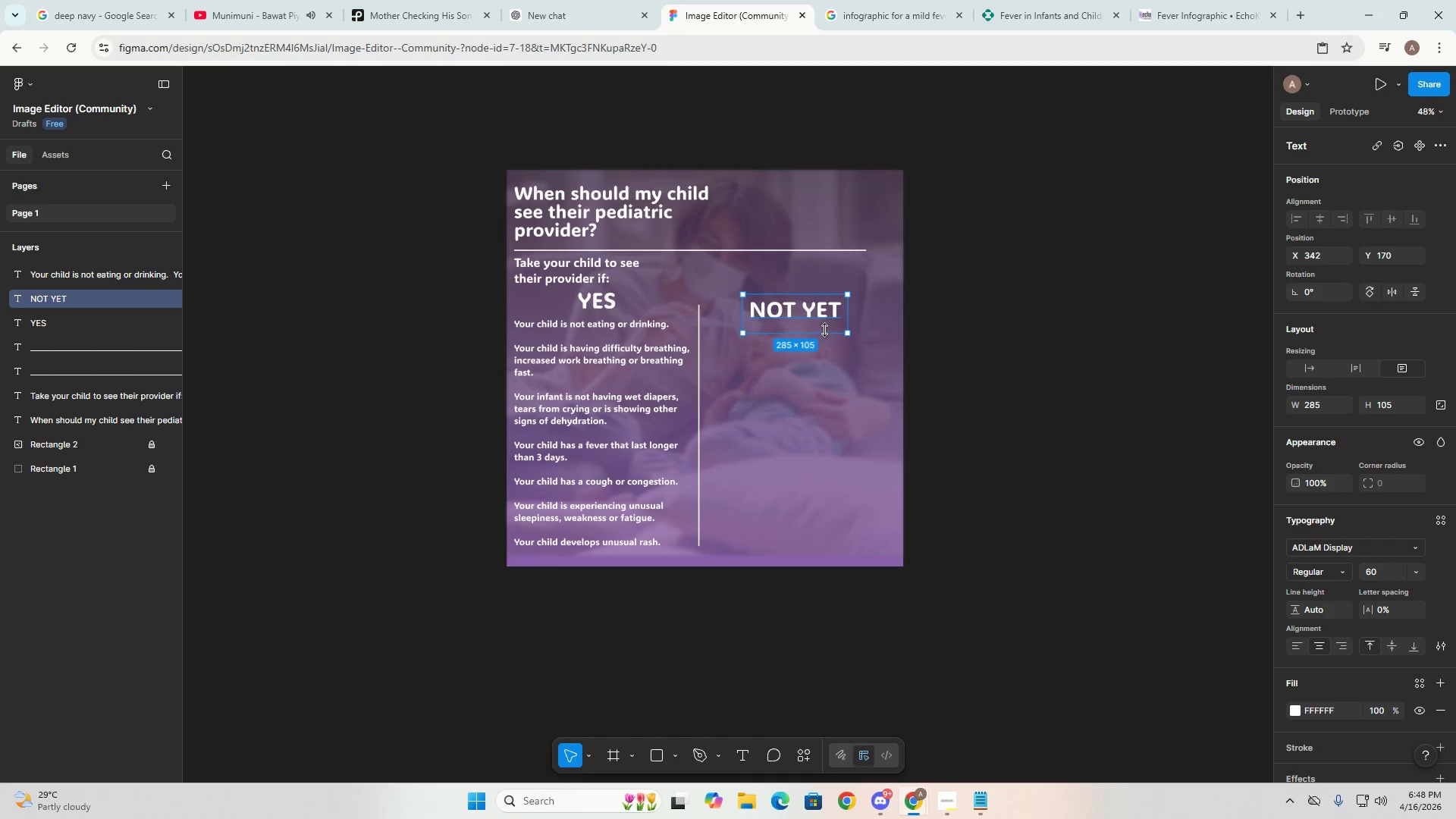 
left_click_drag(start_coordinate=[822, 324], to_coordinate=[824, 315])
 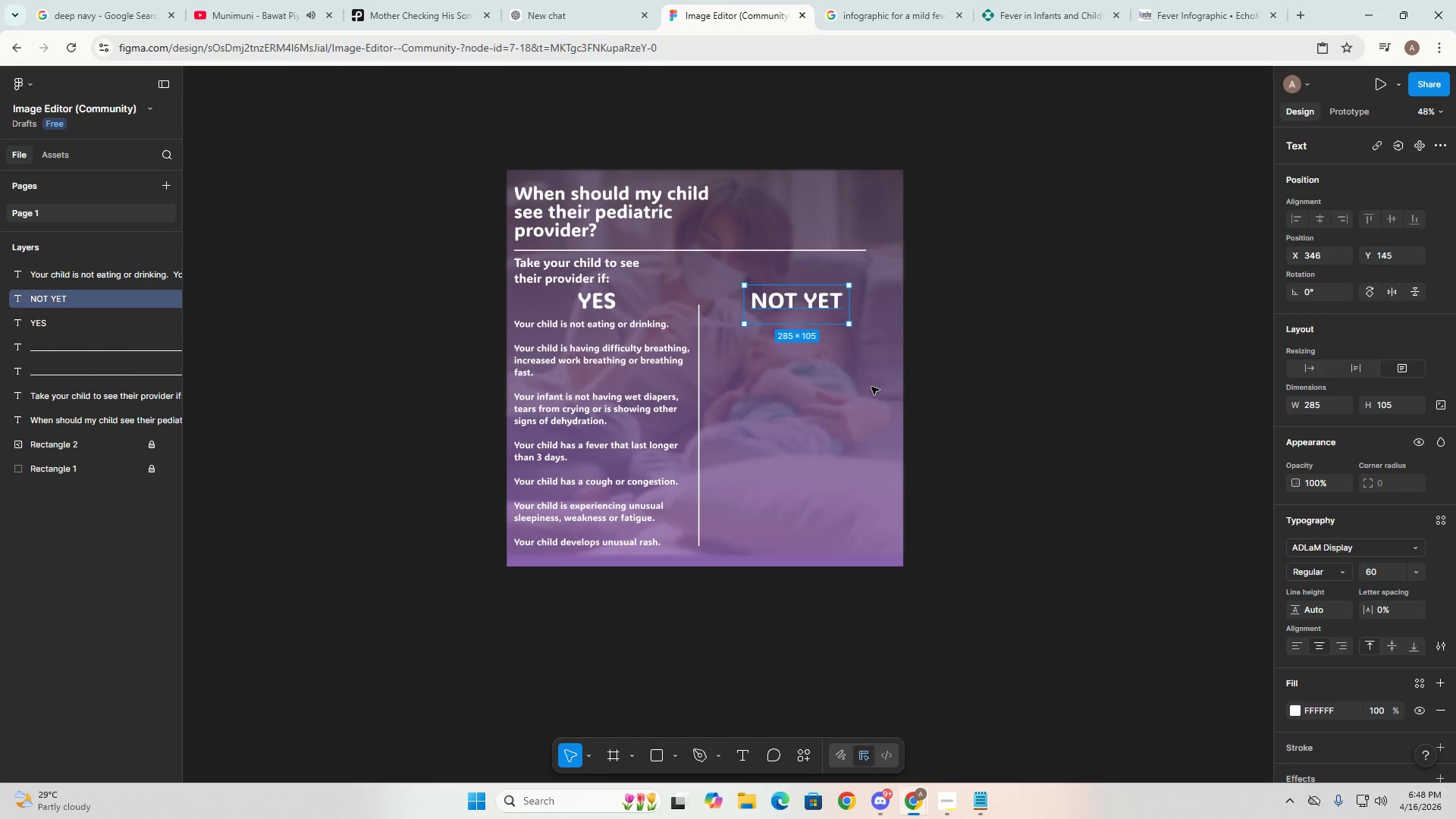 
left_click([871, 387])
 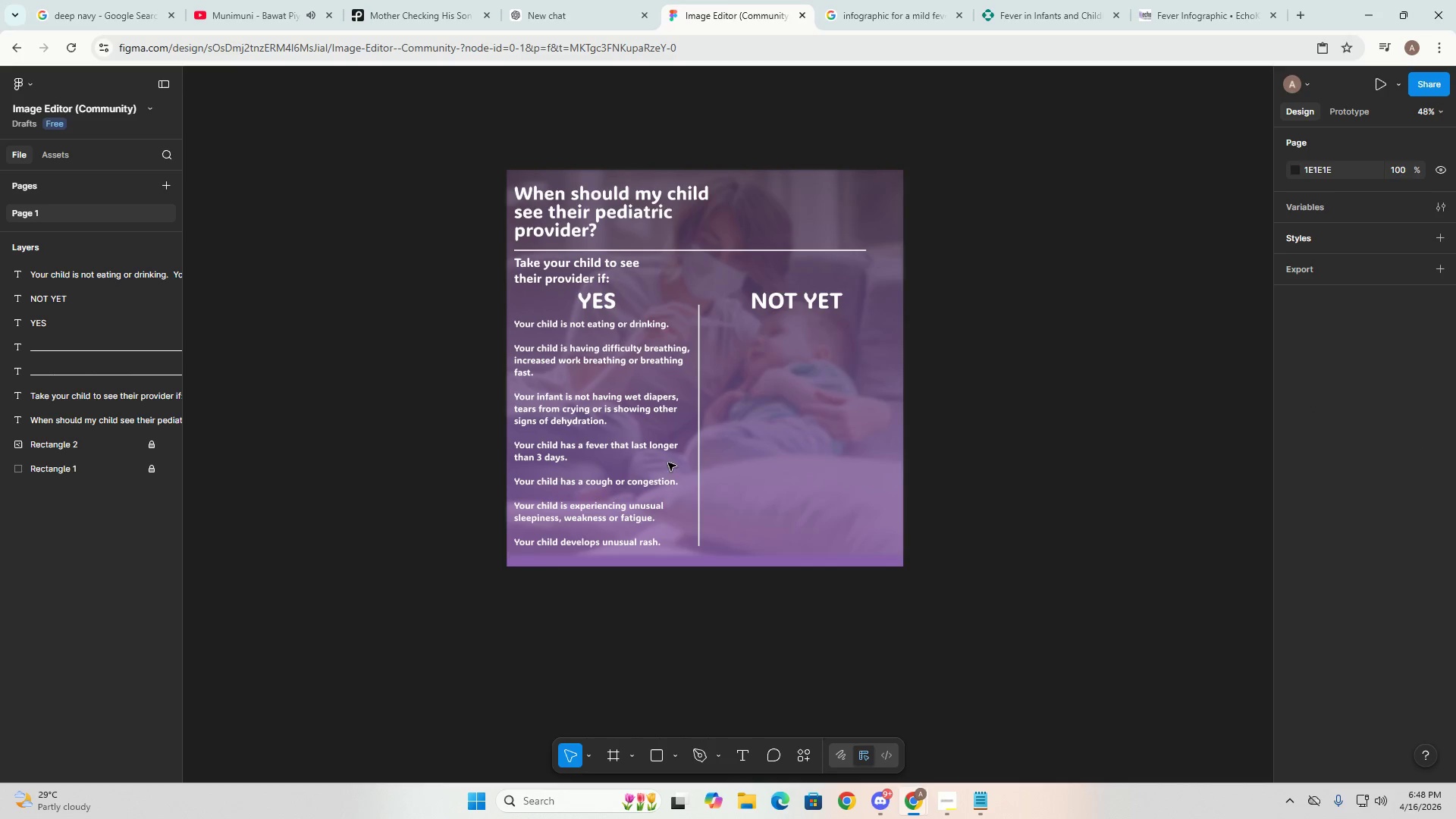 
key(Alt+AltLeft)
 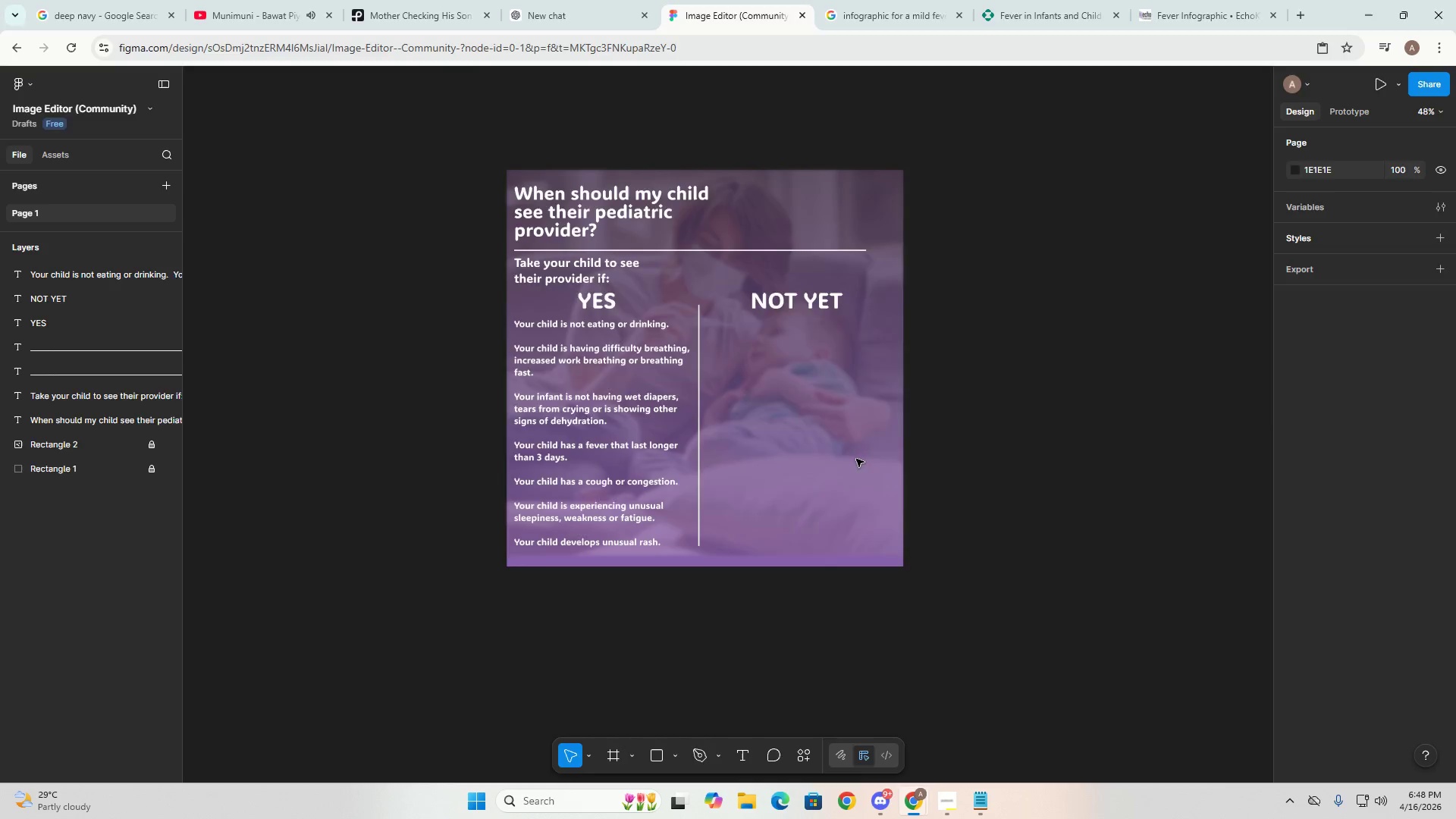 
key(Alt+Tab)
 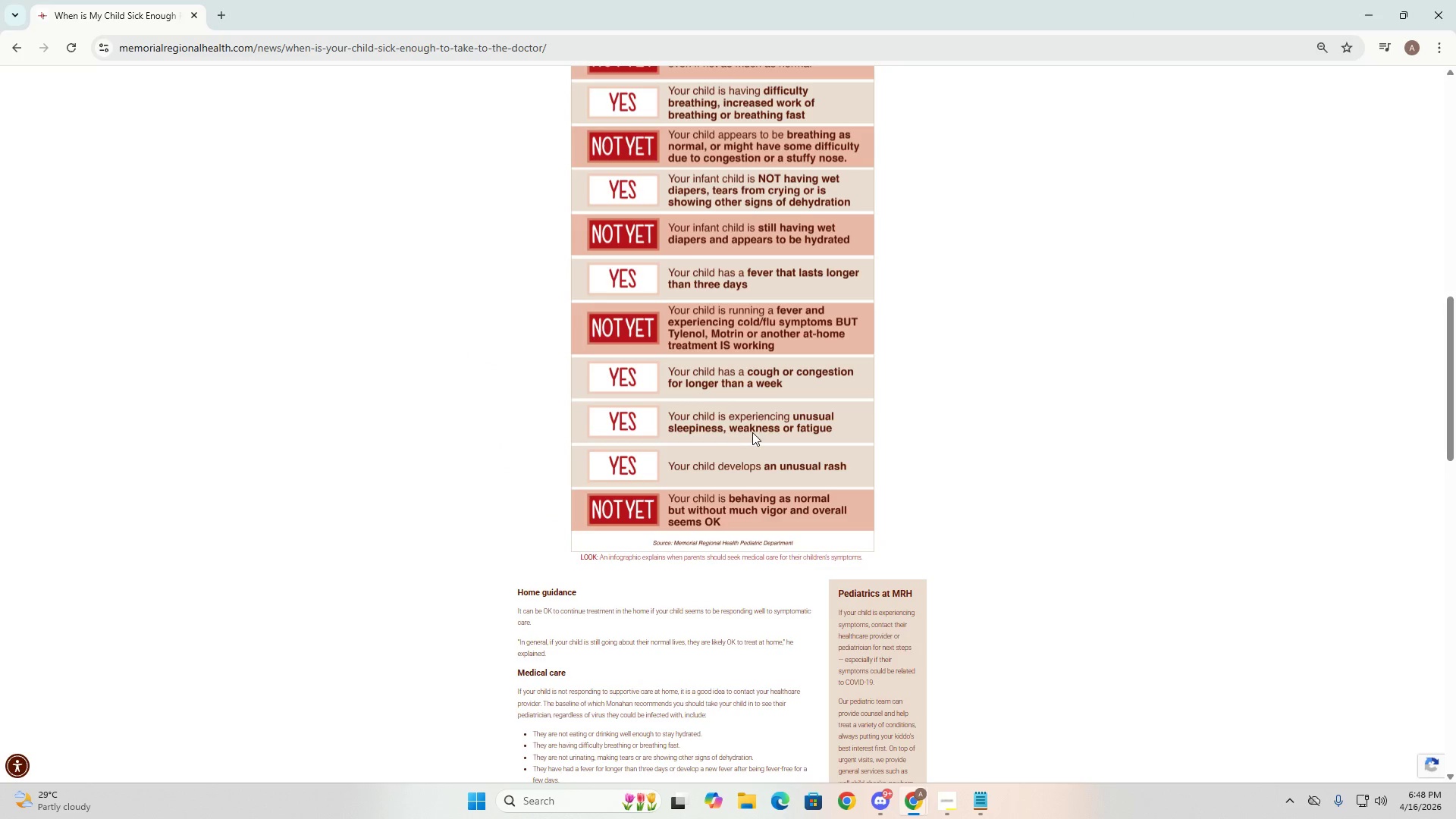 
scroll: coordinate [755, 418], scroll_direction: up, amount: 3.0
 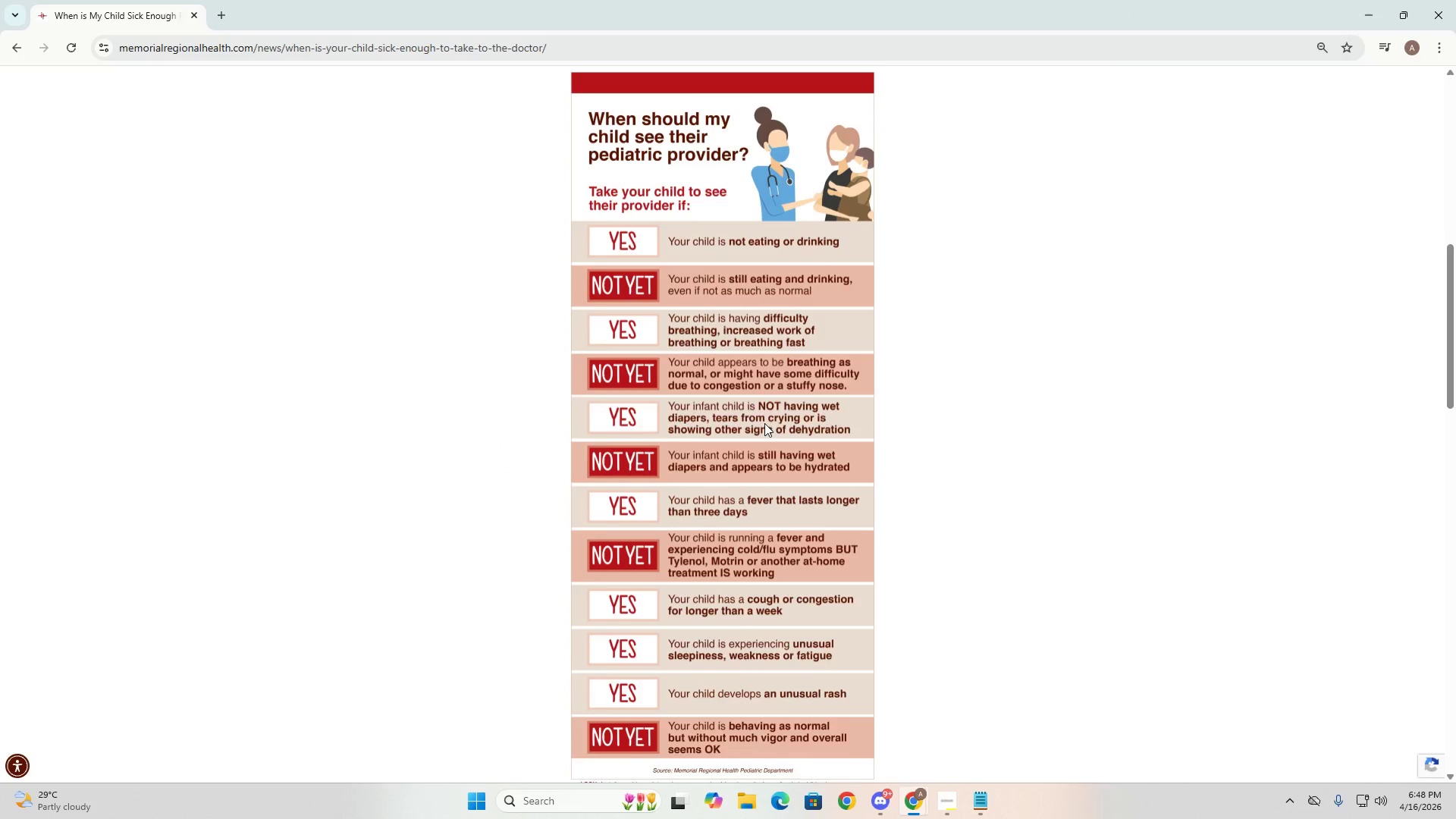 
key(Alt+AltLeft)
 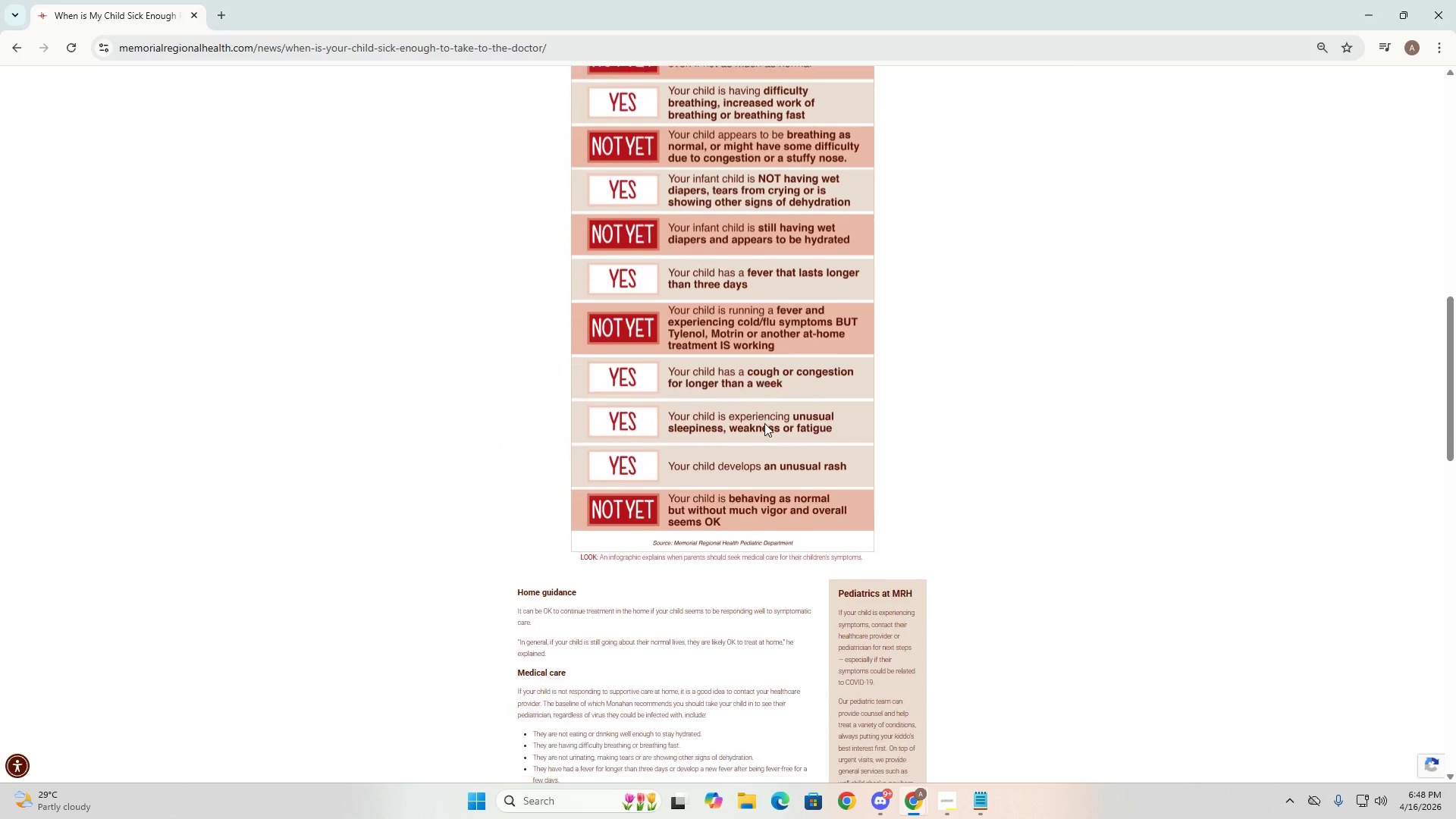 
key(Alt+Tab)
 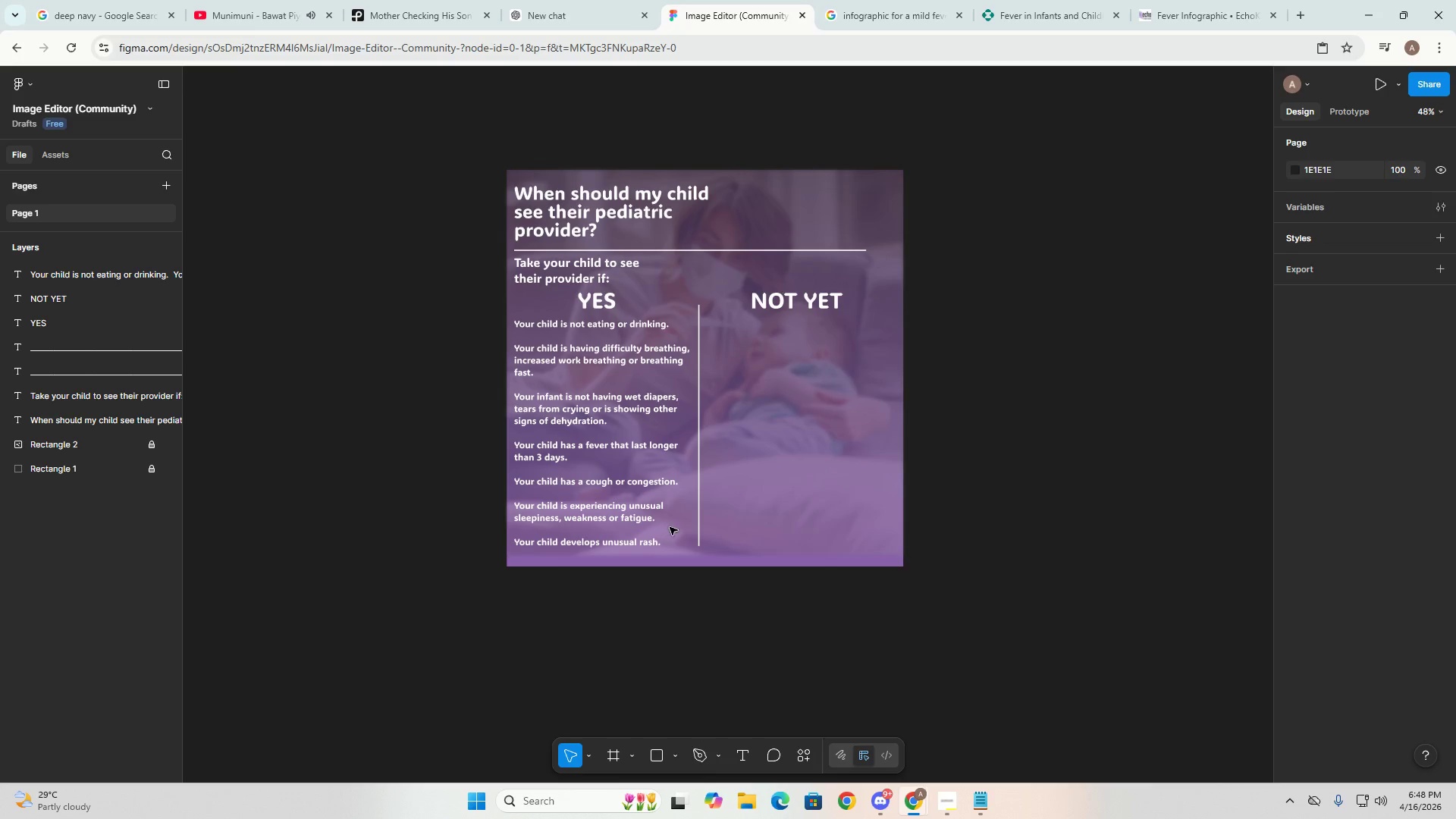 
scroll: coordinate [764, 423], scroll_direction: down, amount: 3.0
 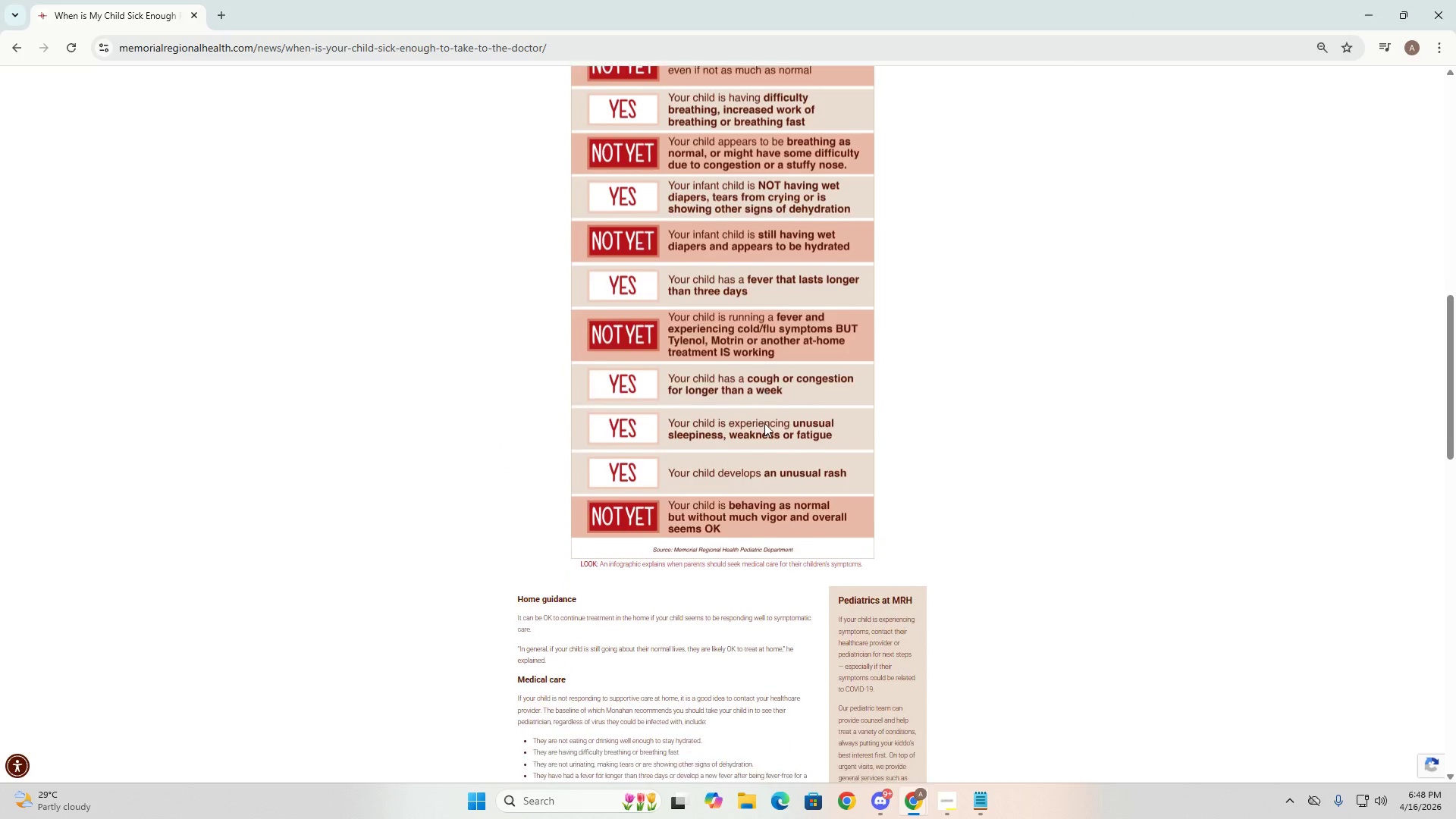 
left_click([689, 529])
 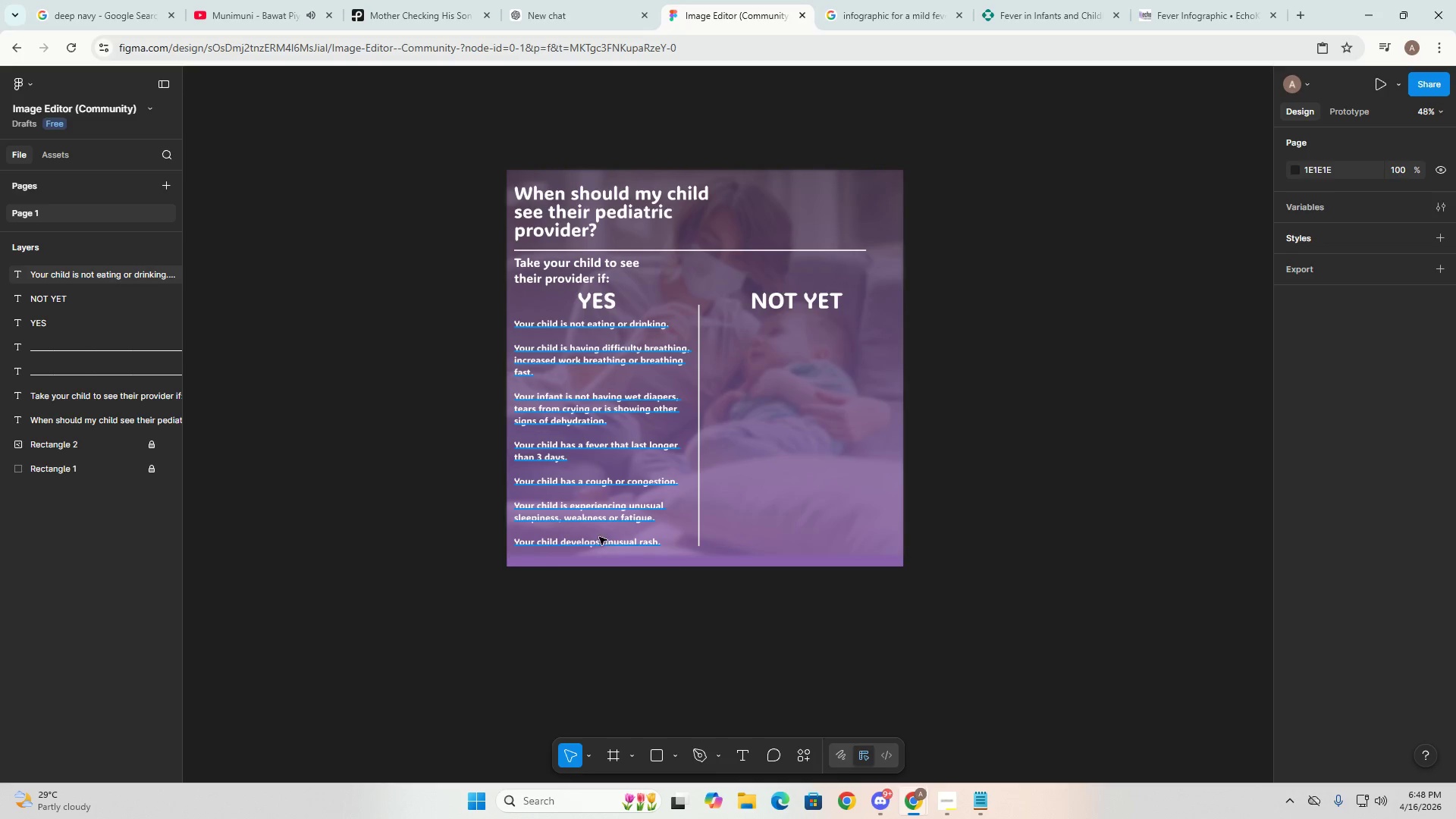 
left_click([567, 535])
 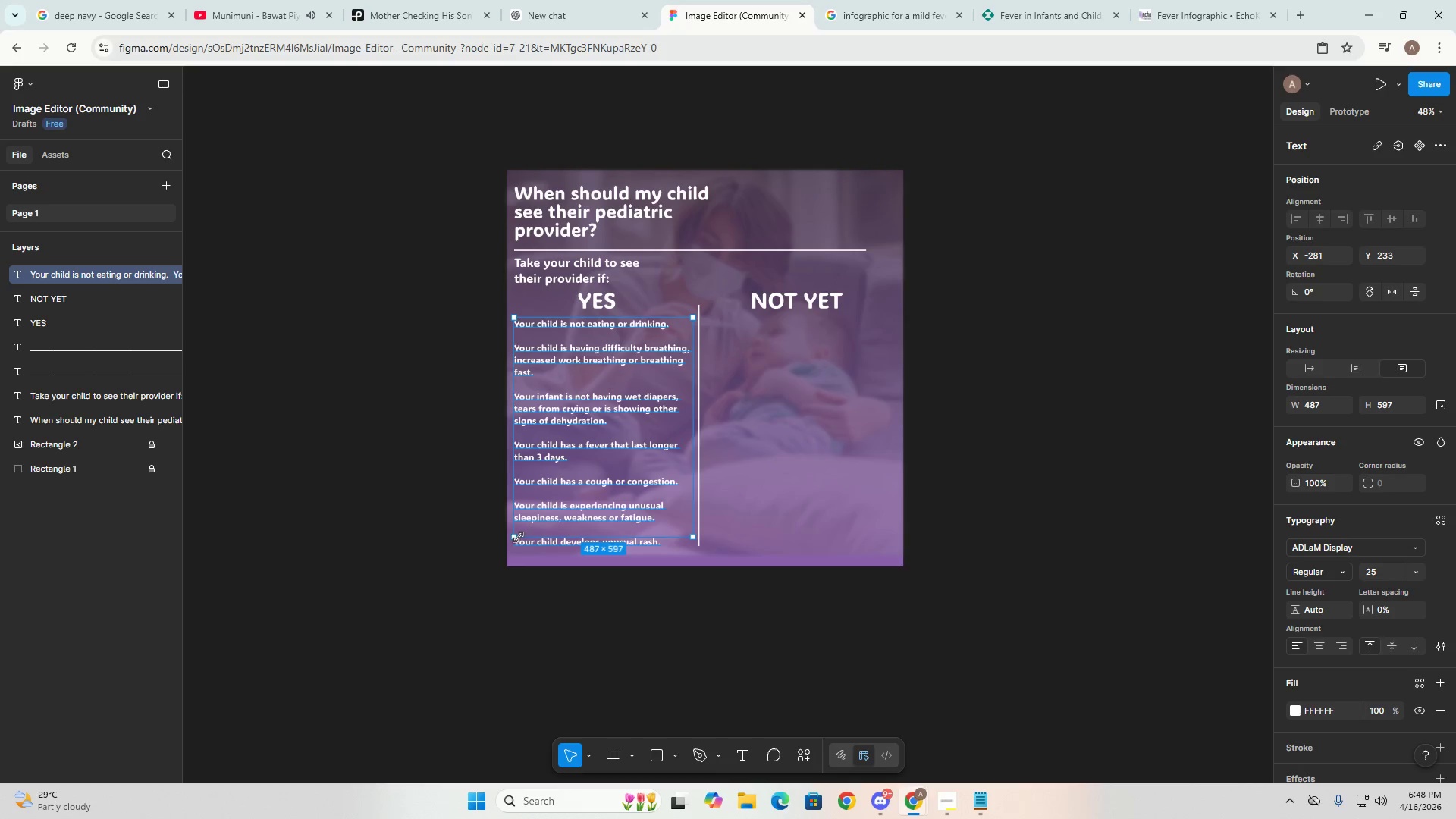 
left_click_drag(start_coordinate=[512, 537], to_coordinate=[516, 532])
 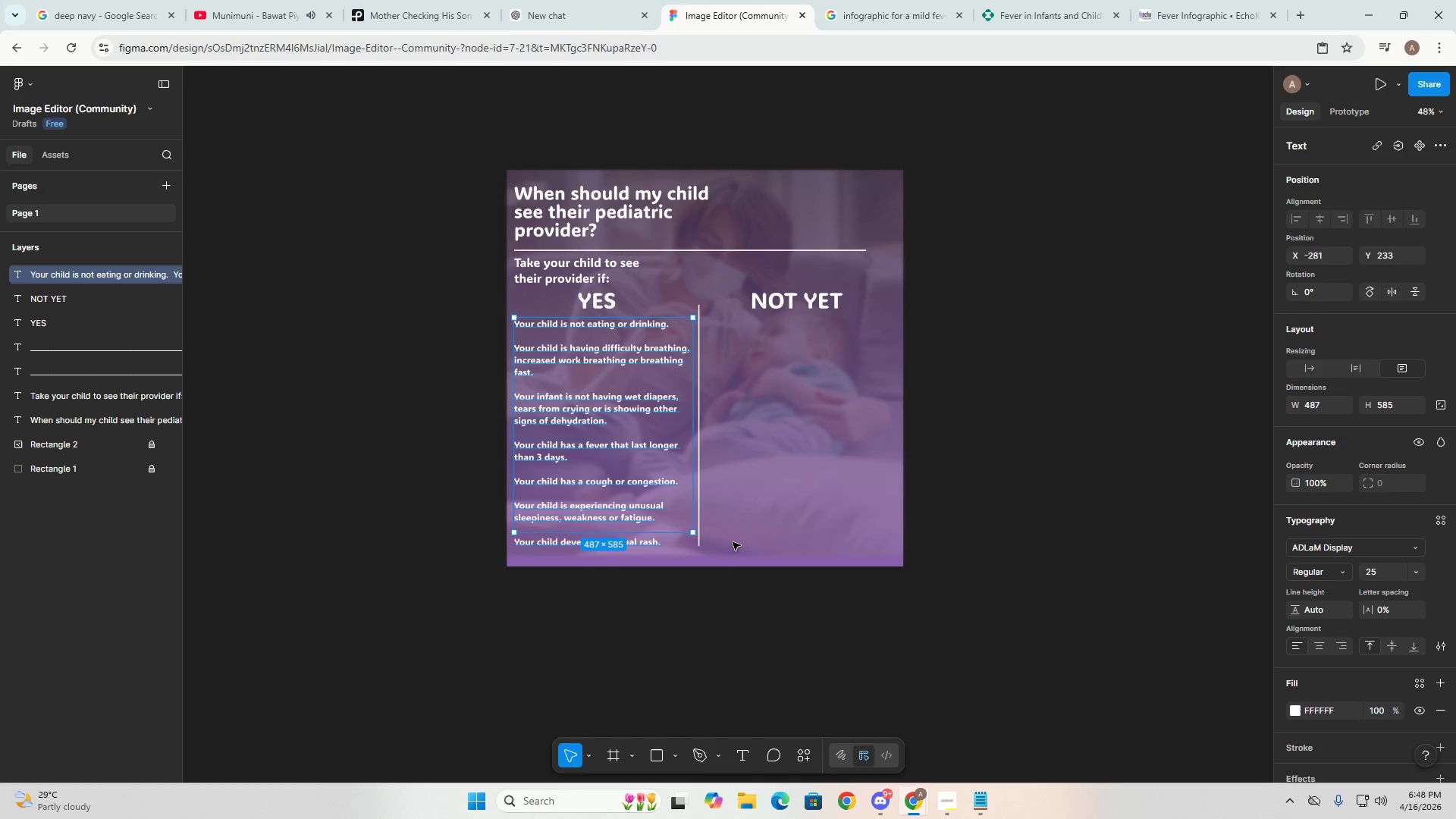 
left_click([733, 539])
 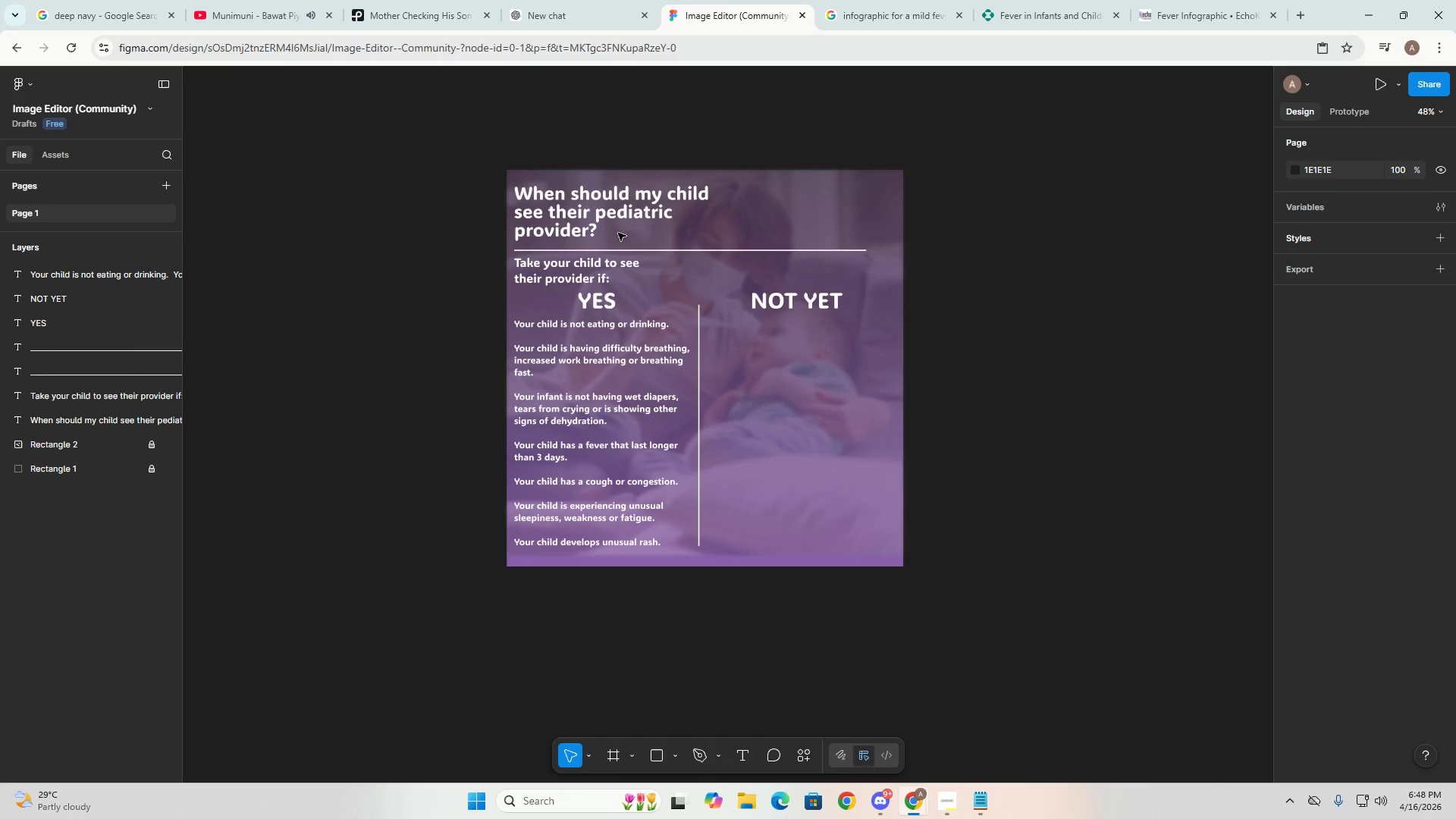 
wait(6.5)
 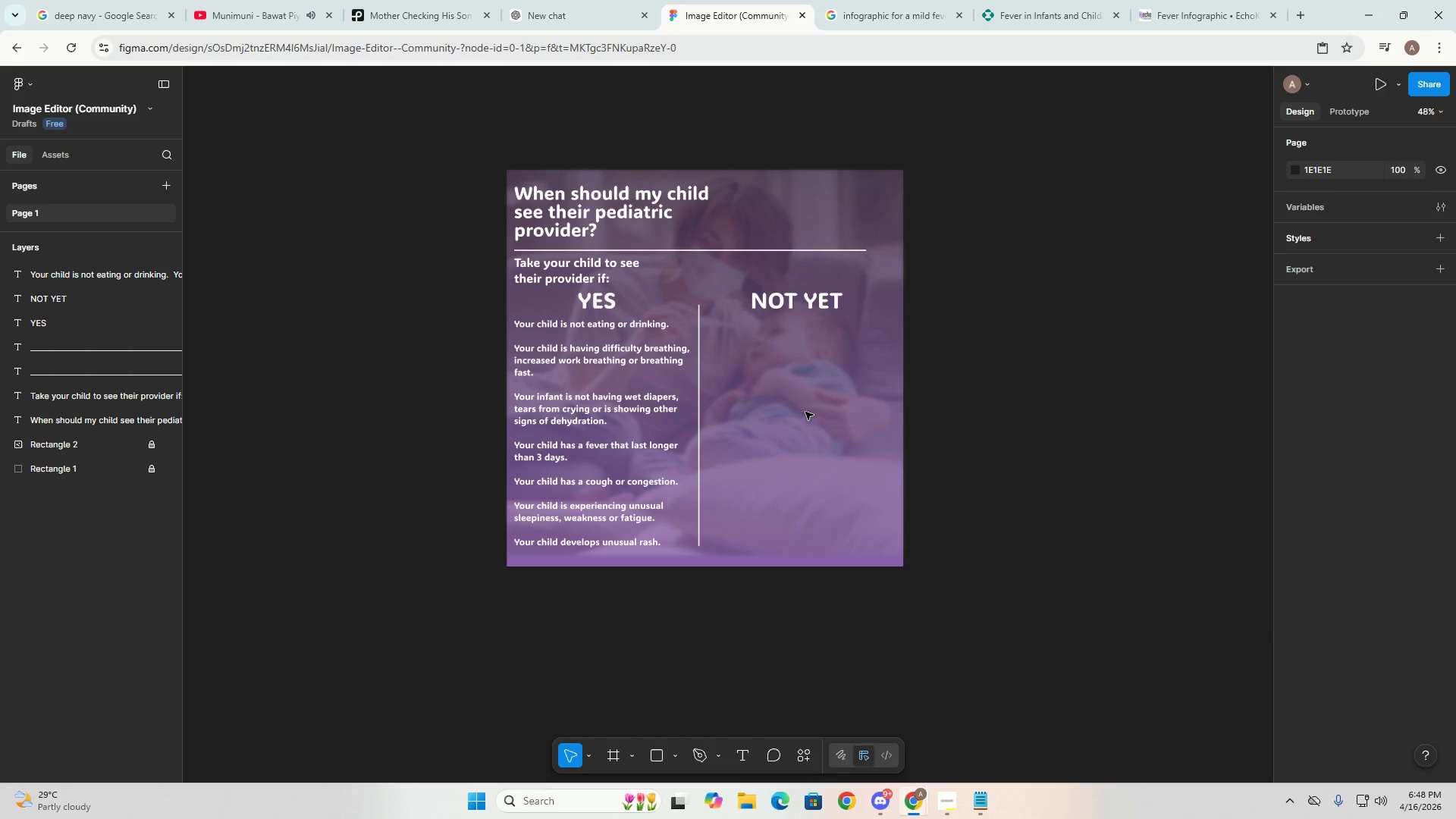 
double_click([567, 280])
 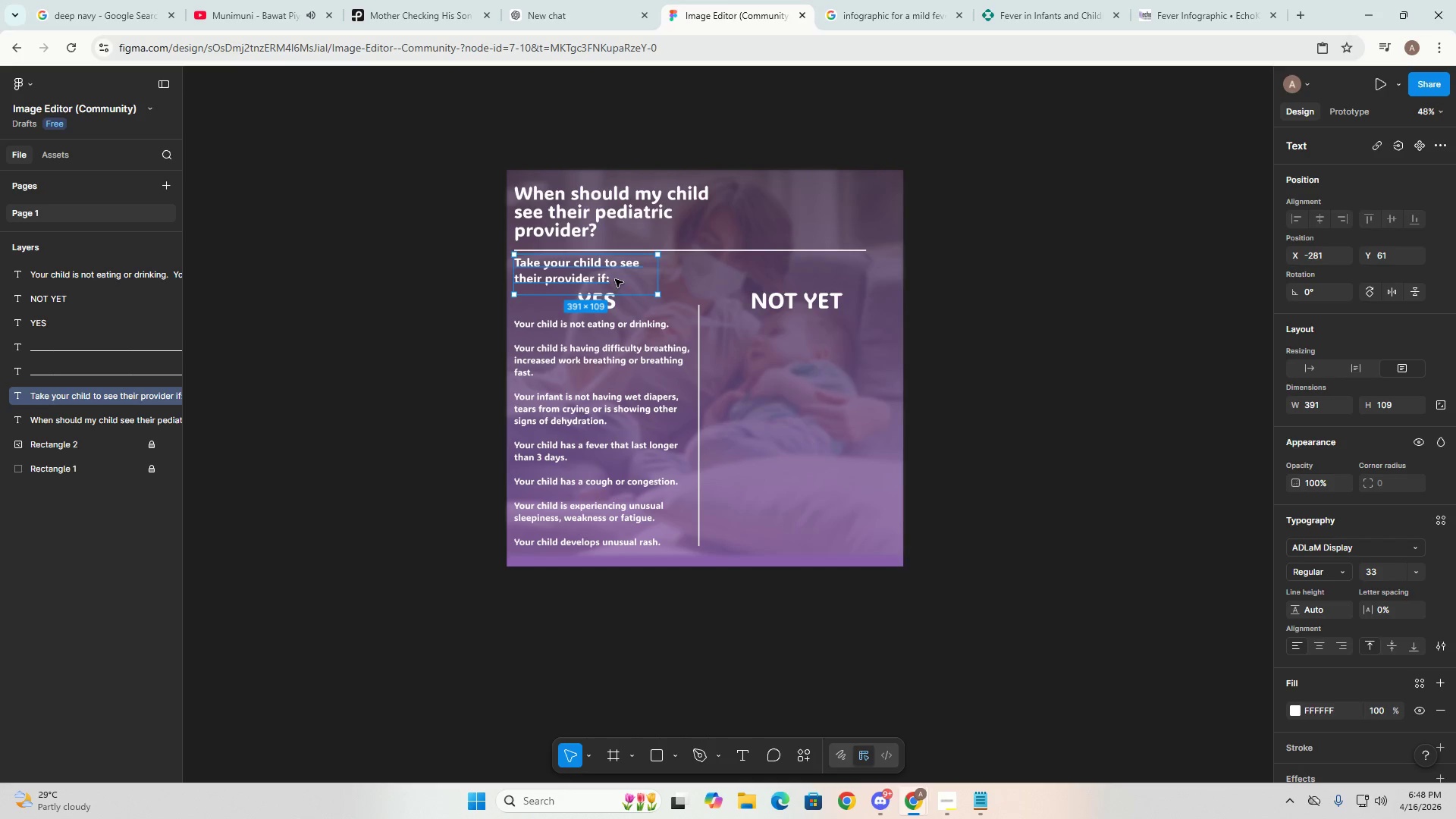 
left_click([617, 279])
 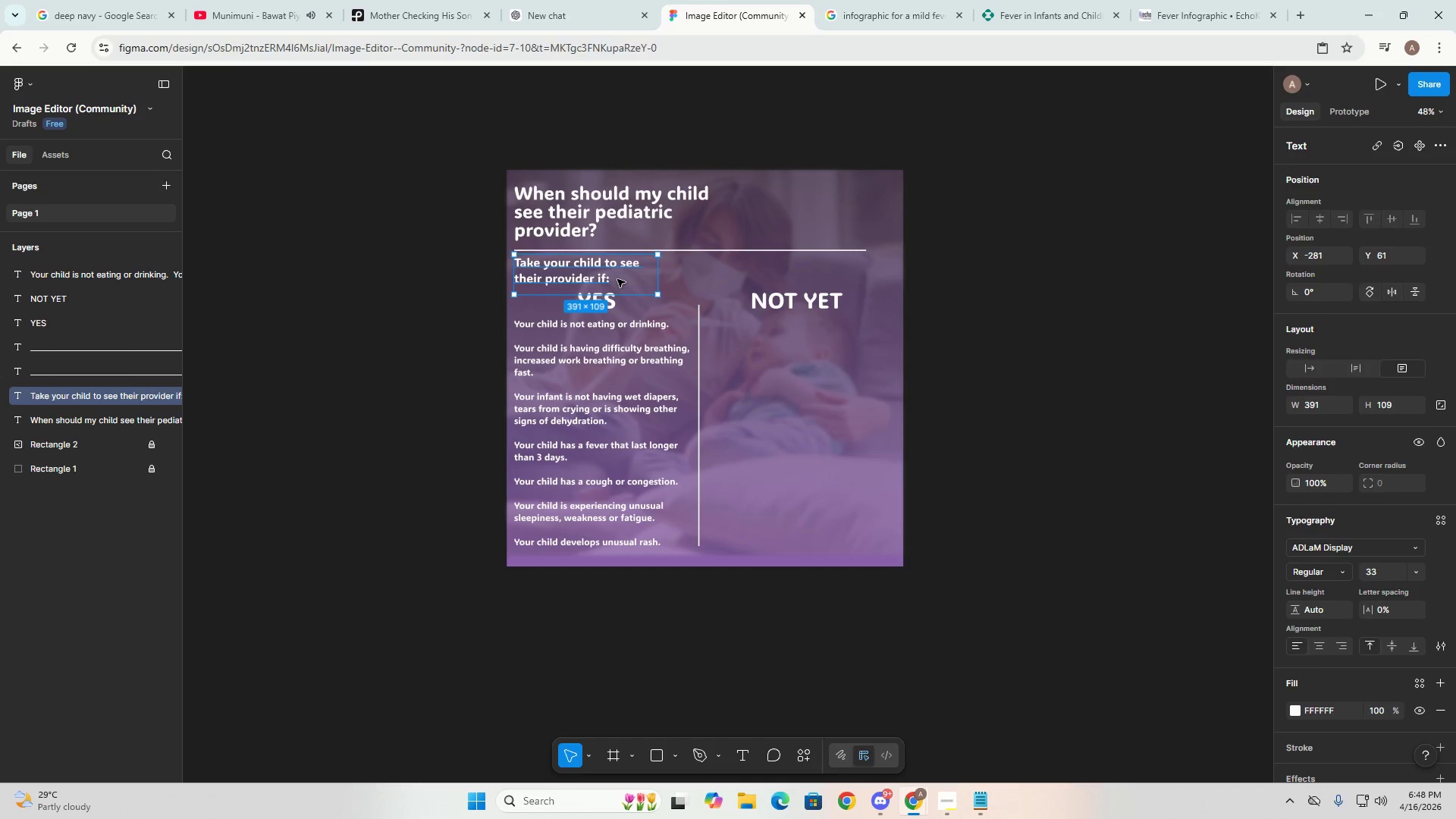 
key(Control+A)
 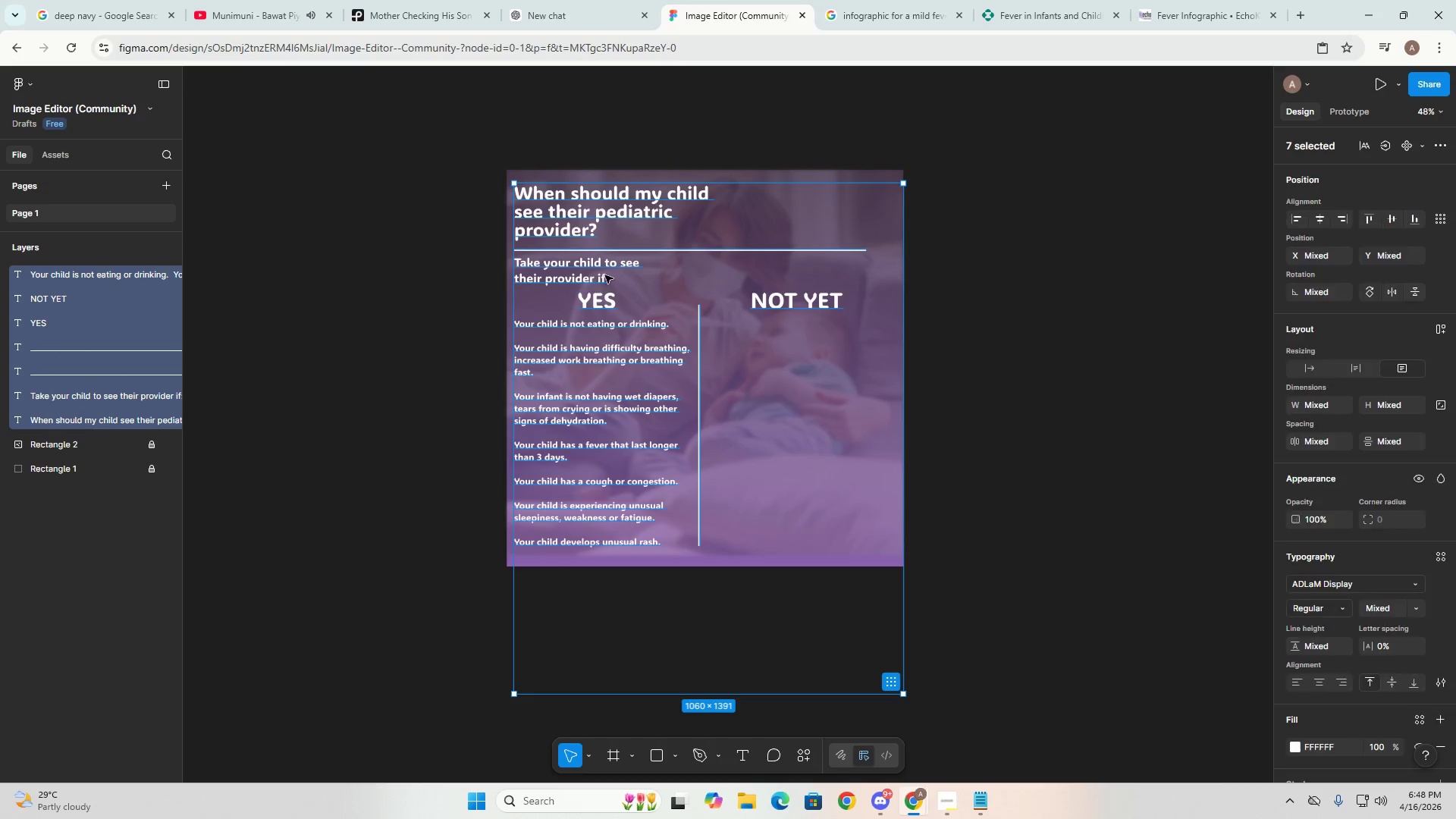 
left_click([597, 270])
 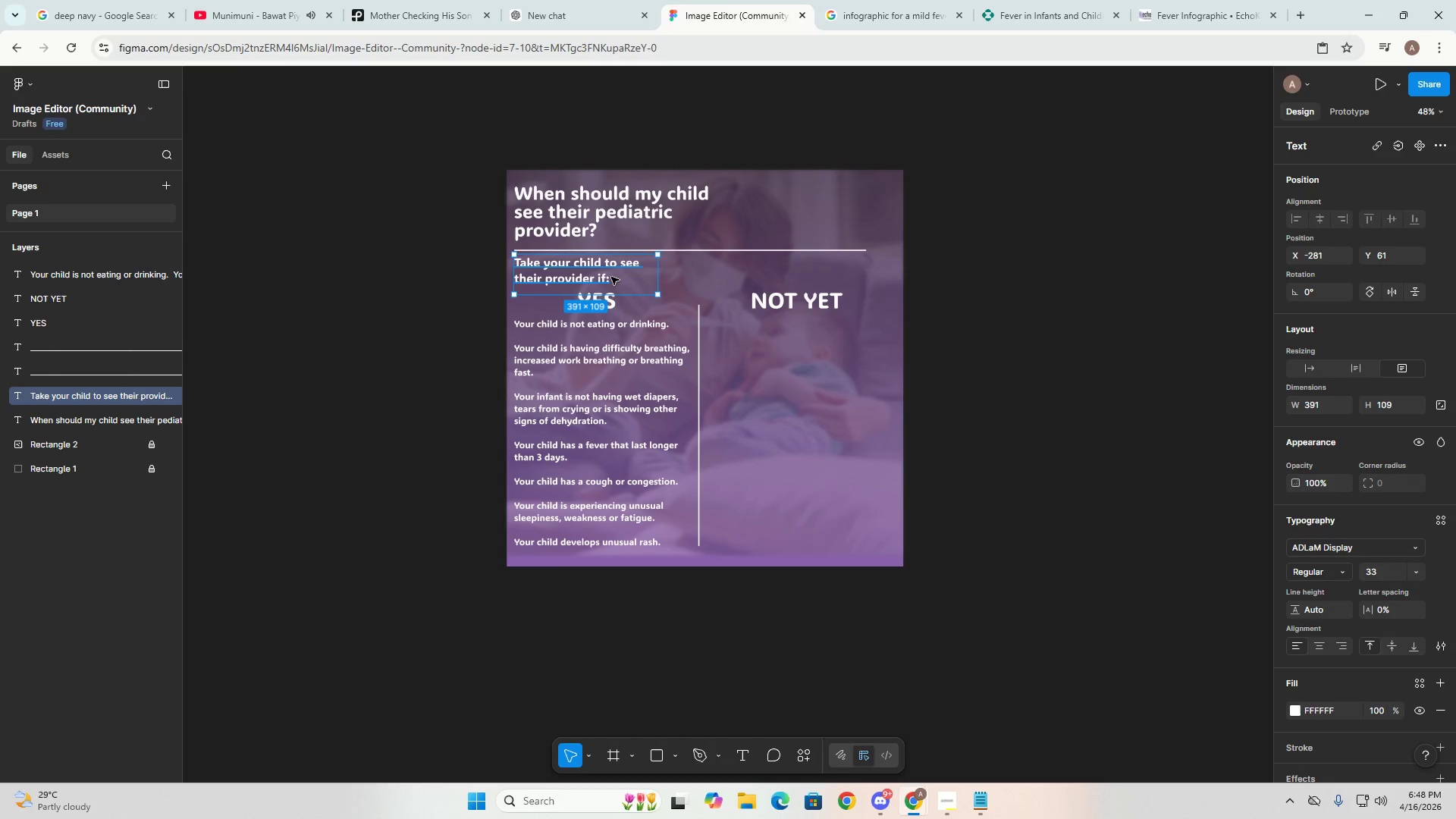 
double_click([604, 277])
 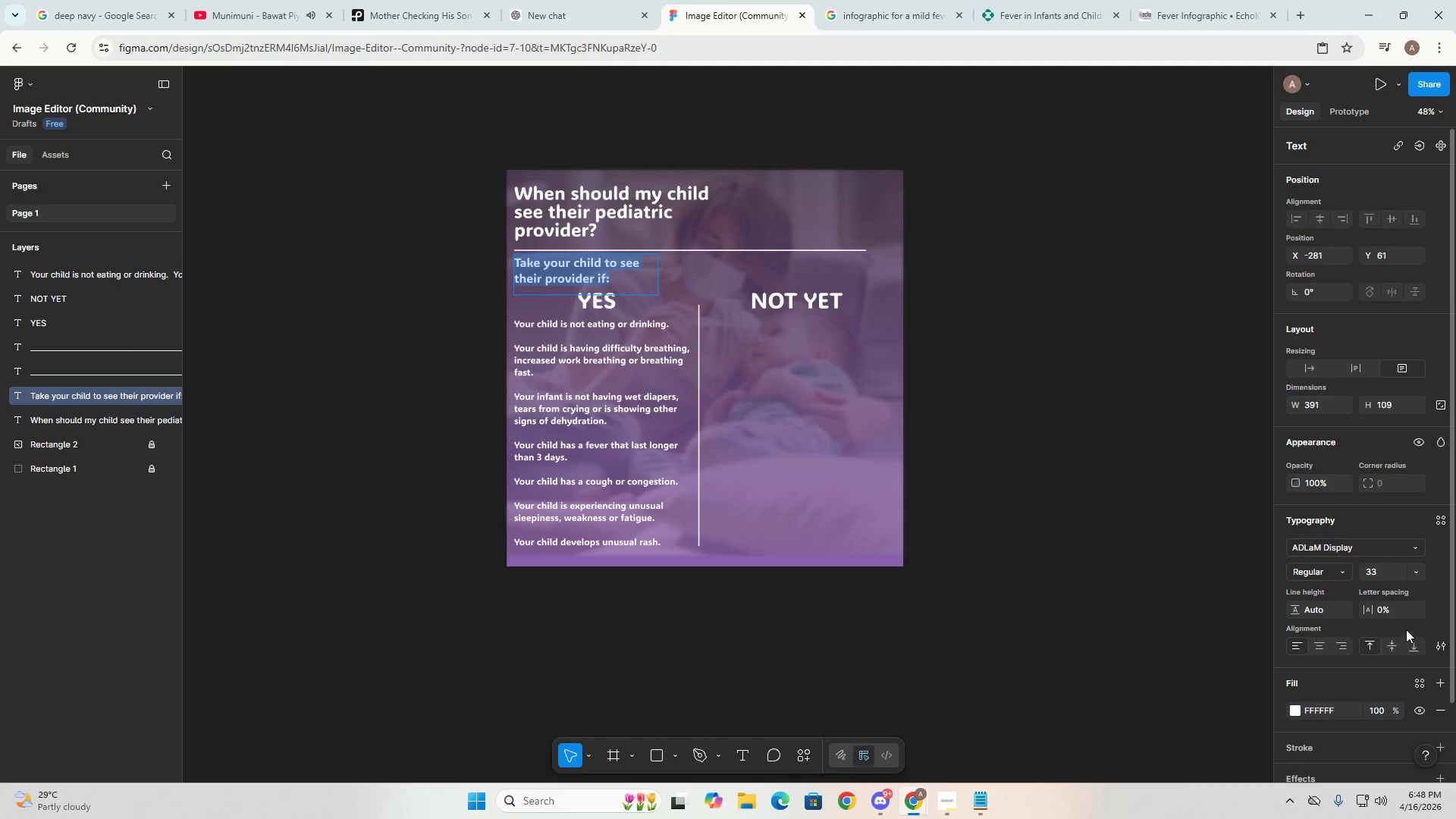 
left_click([1383, 578])
 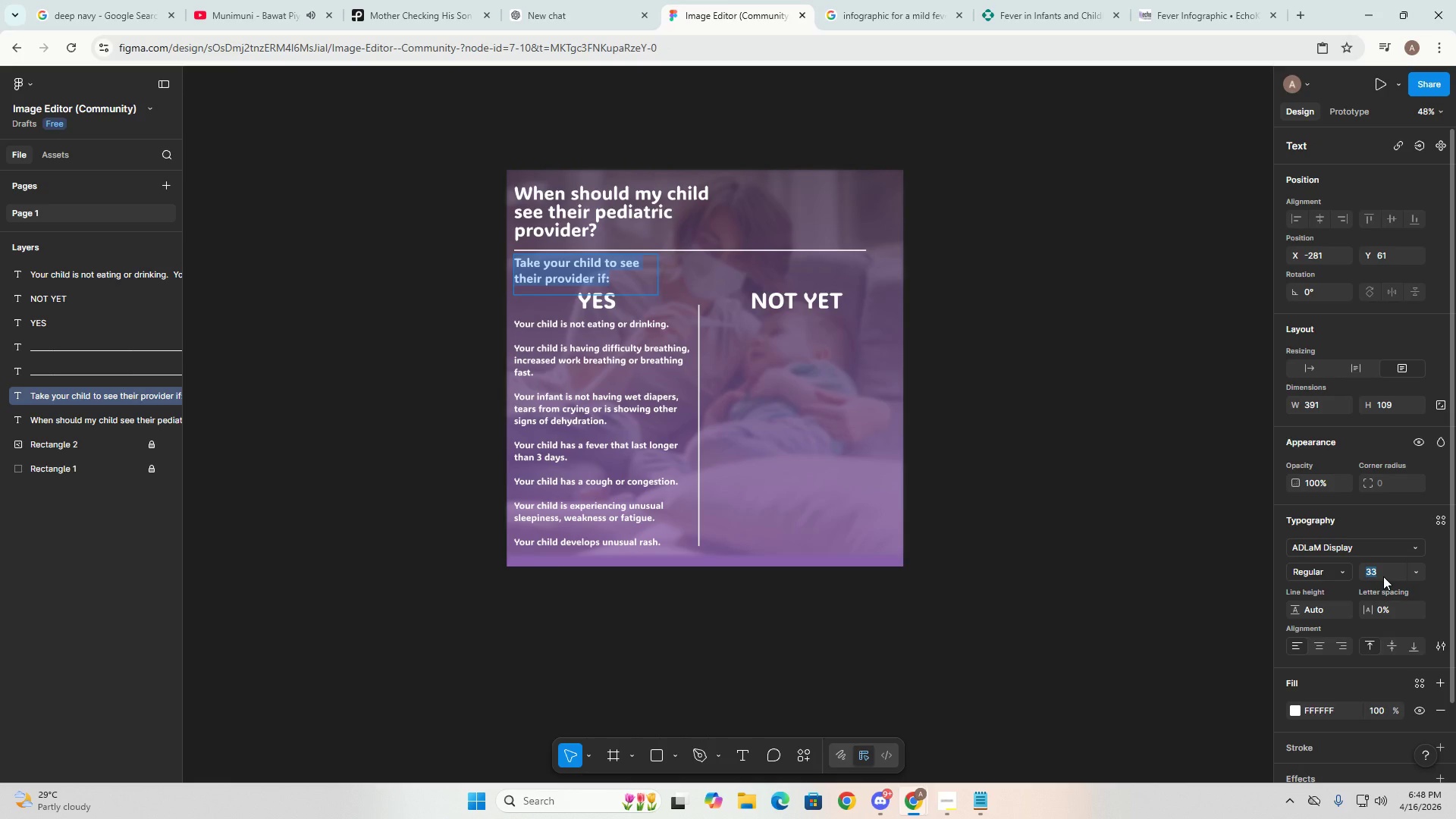 
key(Numpad2)
 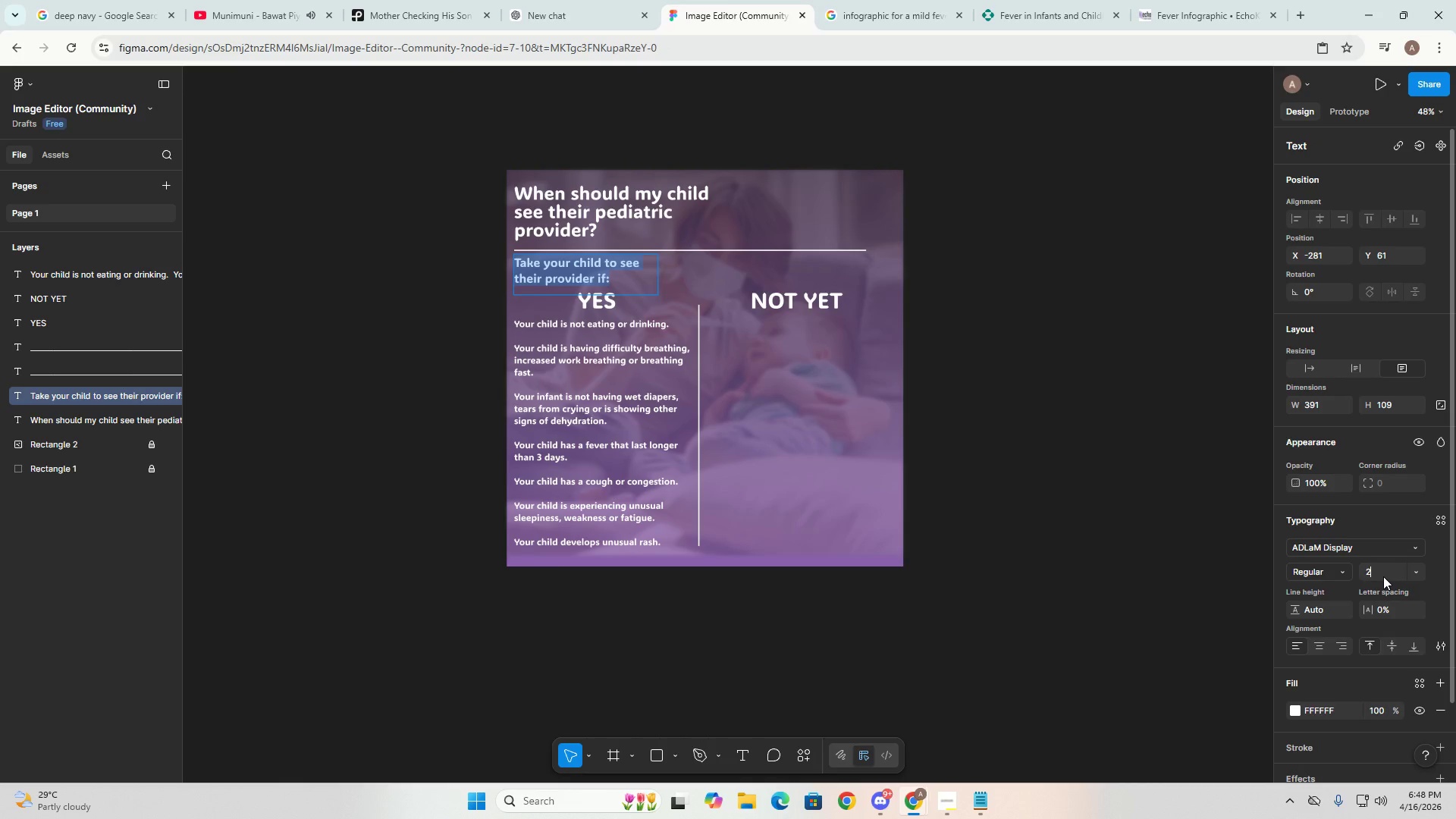 
key(Numpad9)
 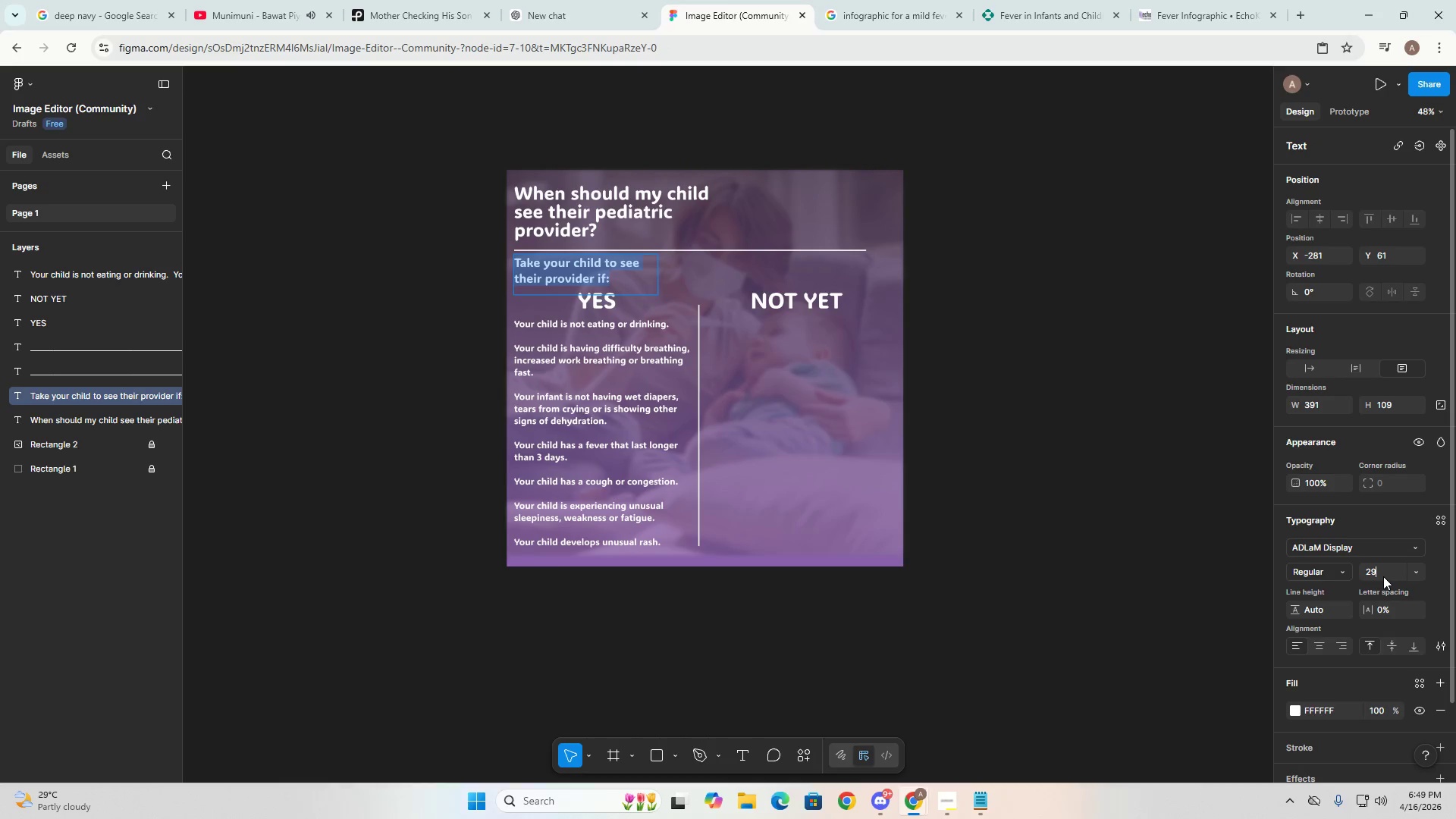 
key(NumpadEnter)
 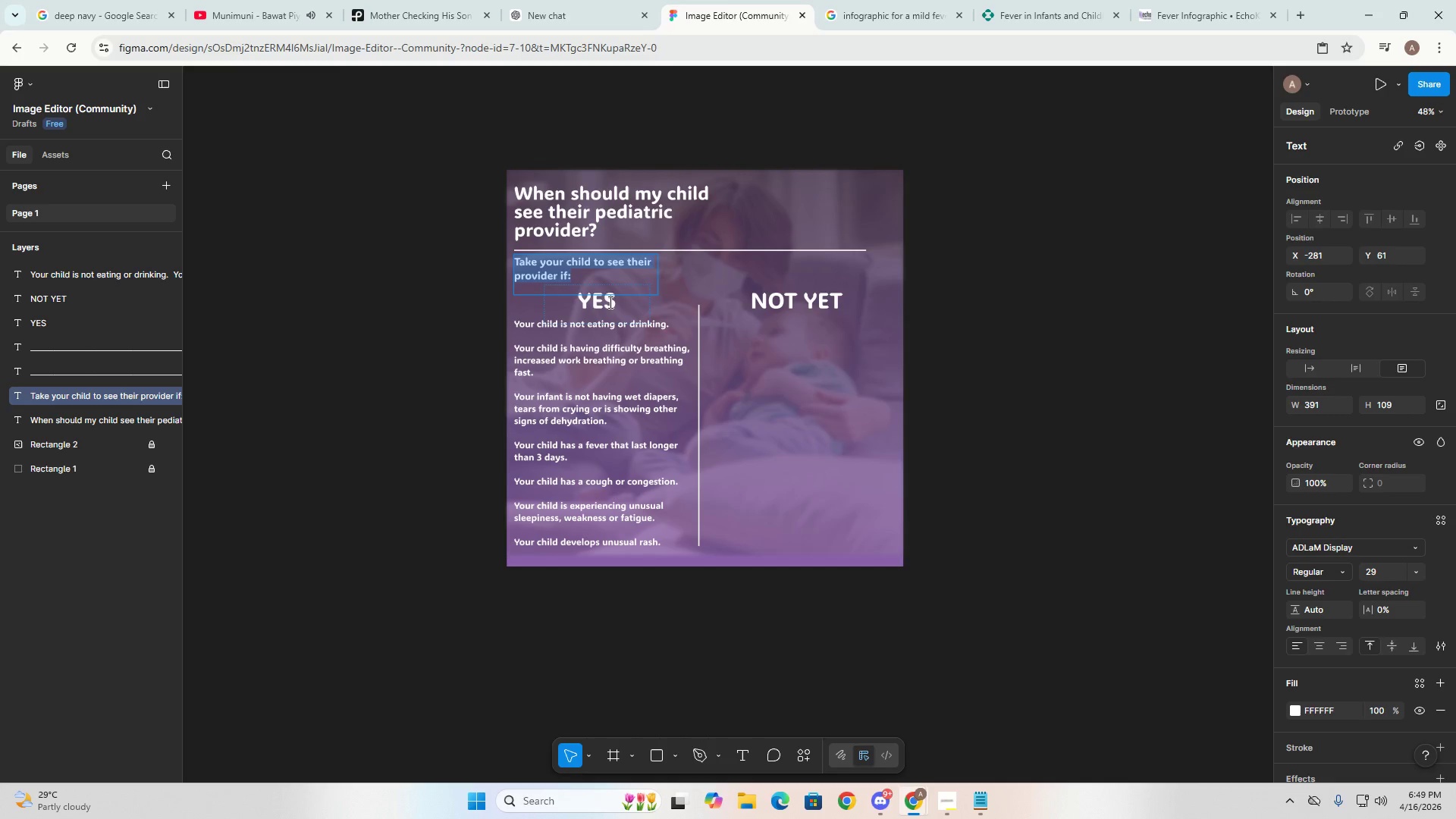 
left_click([626, 309])
 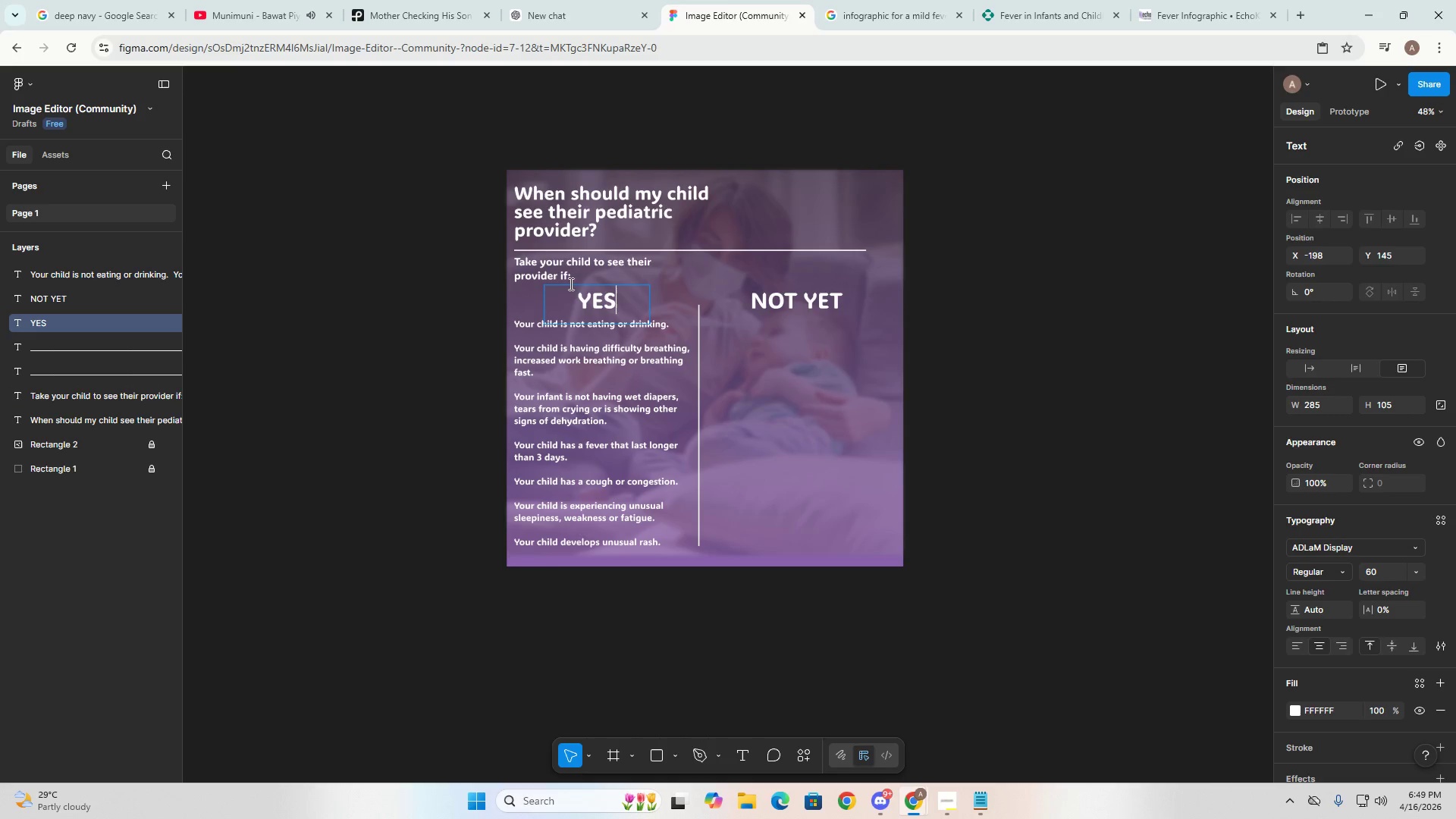 
left_click([560, 303])
 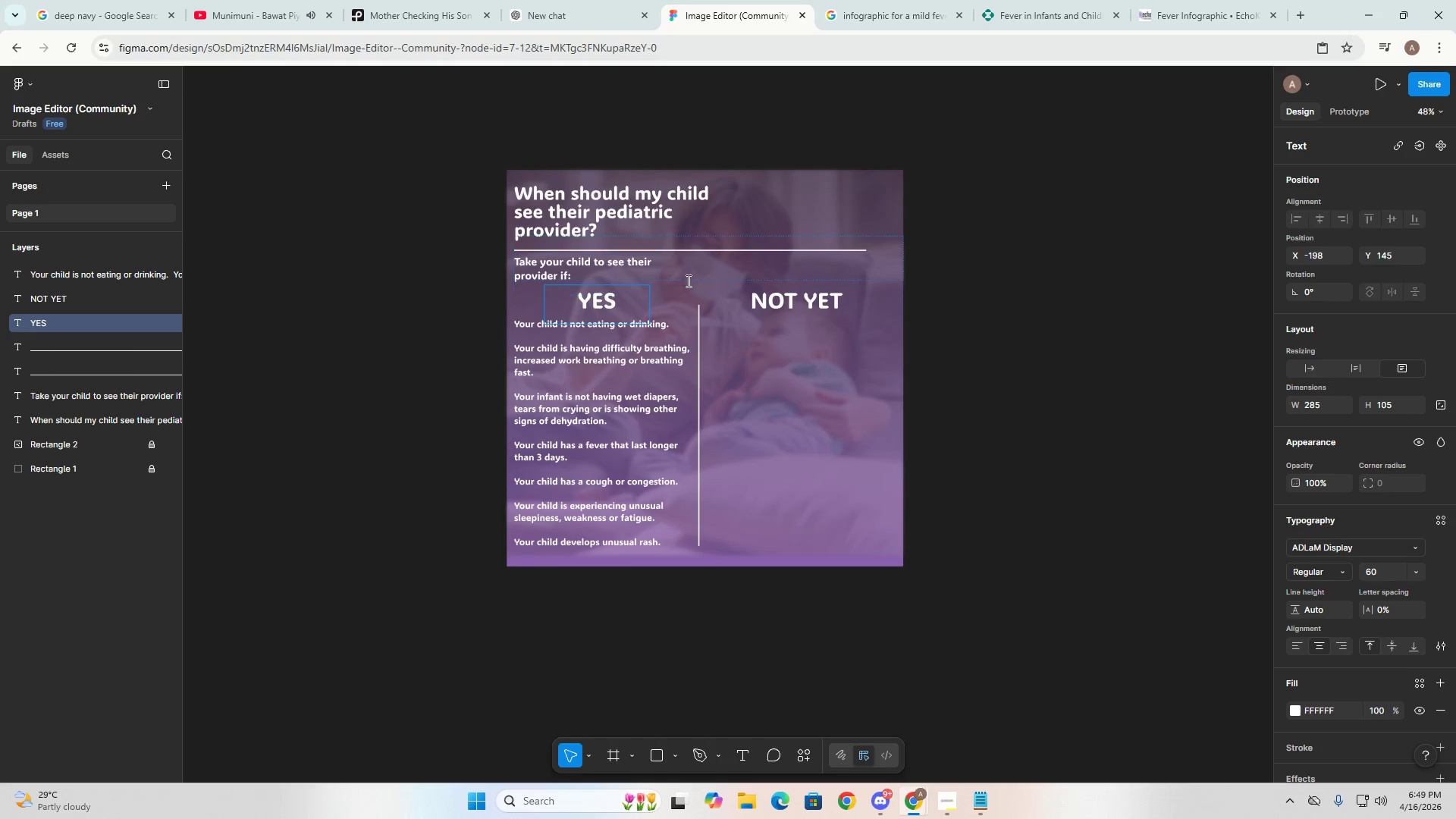 
double_click([637, 303])
 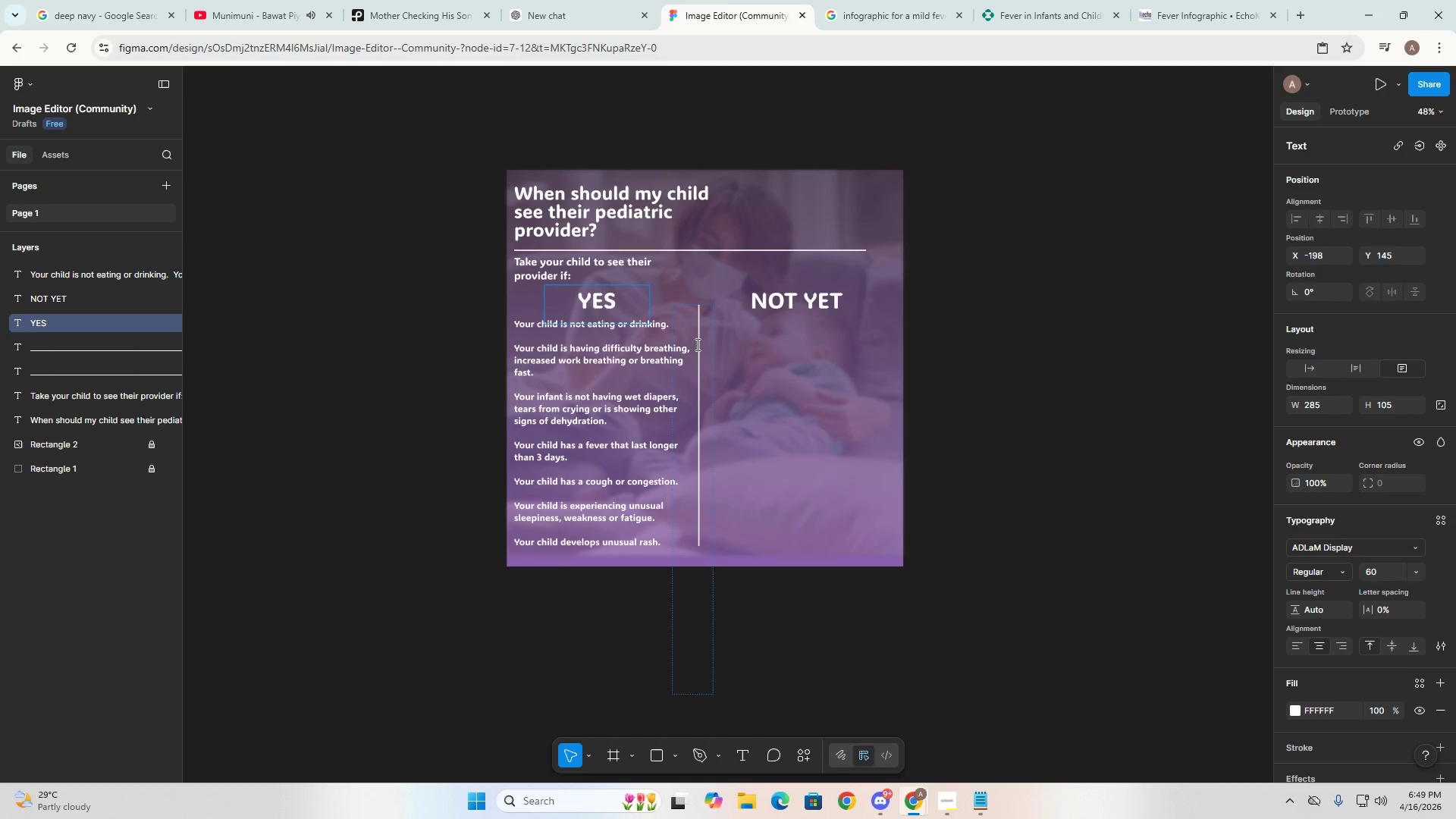 
left_click([791, 403])
 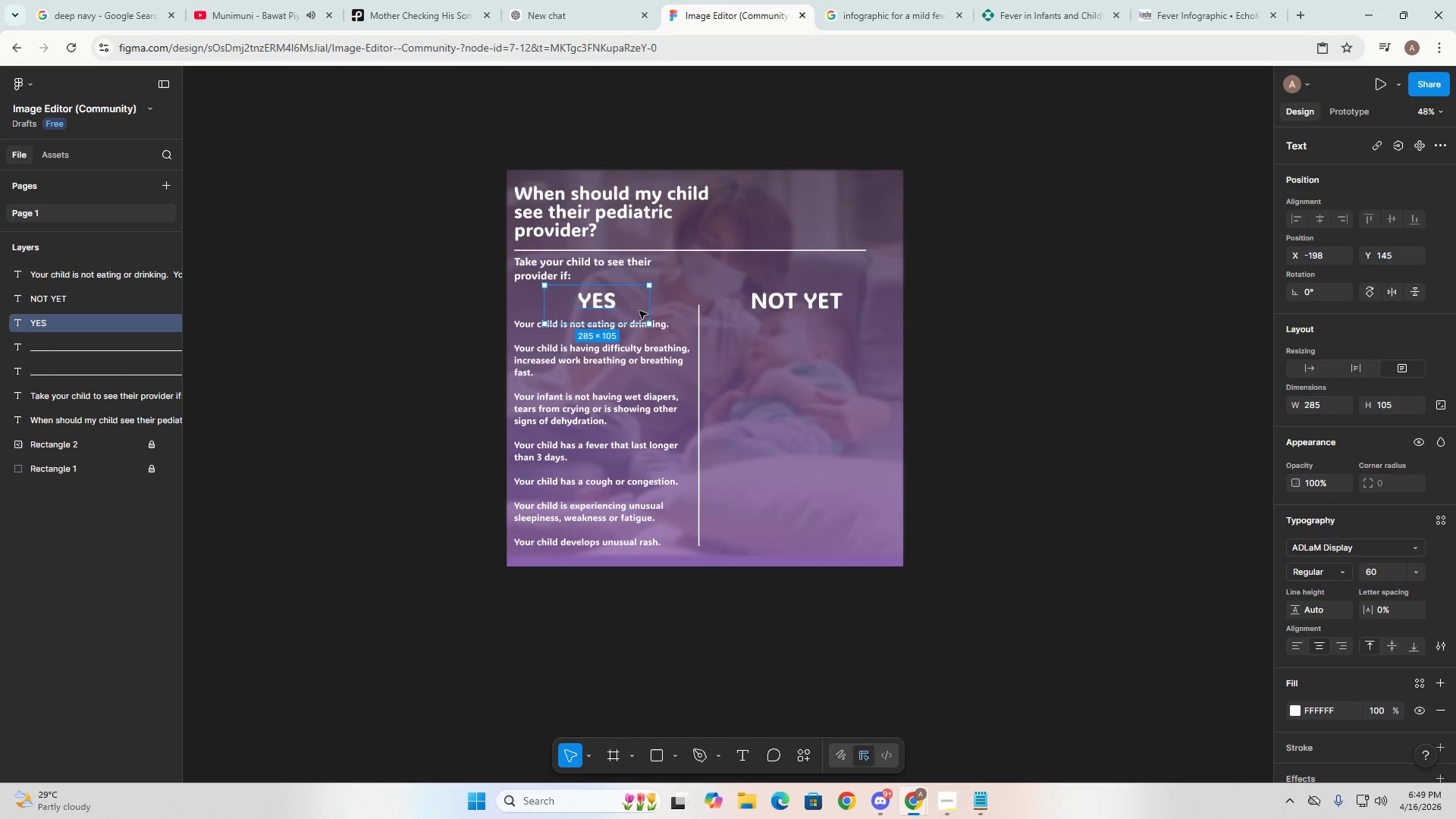 
left_click_drag(start_coordinate=[637, 311], to_coordinate=[629, 306])
 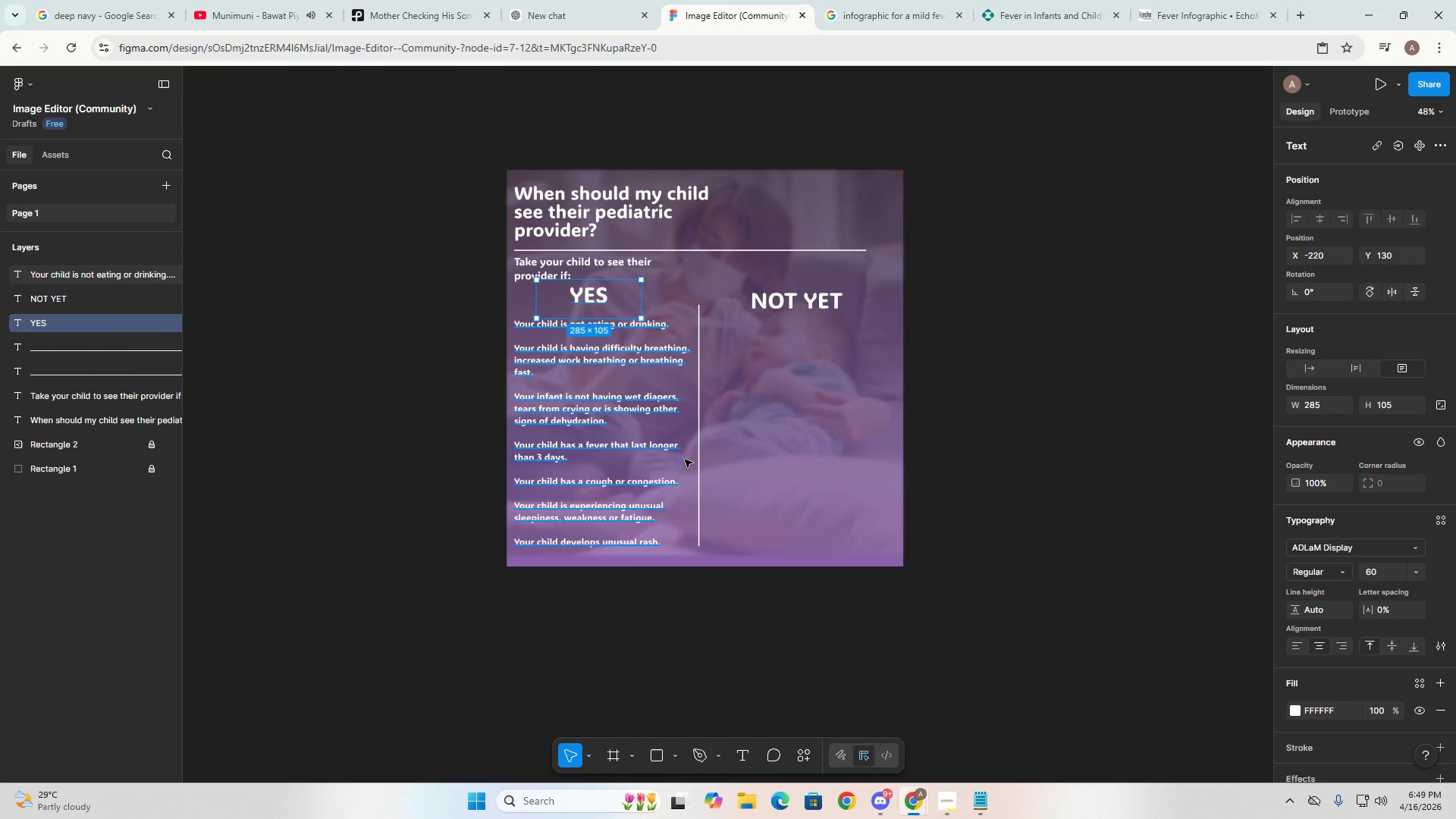 
left_click([690, 472])
 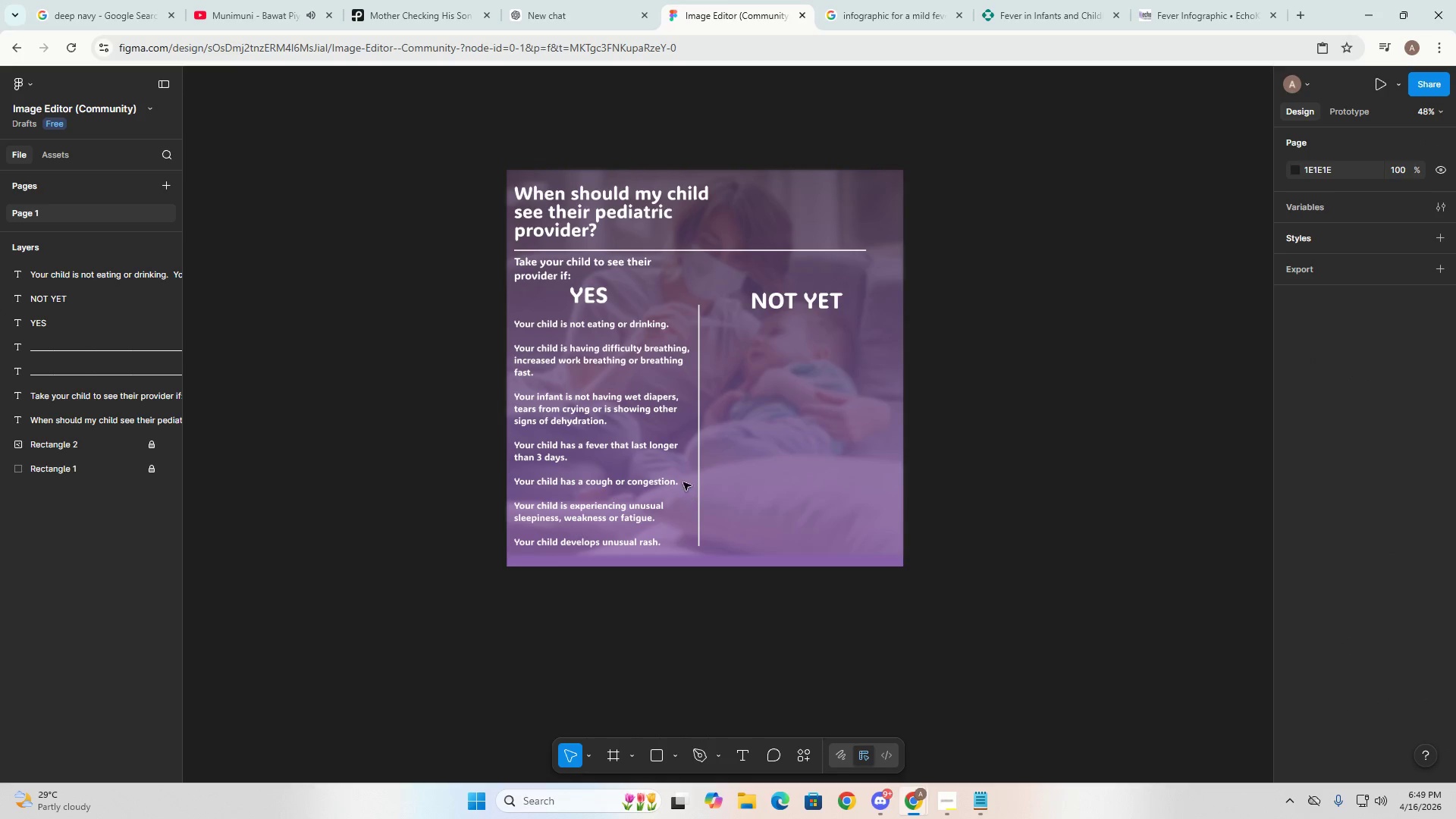 
left_click([670, 464])
 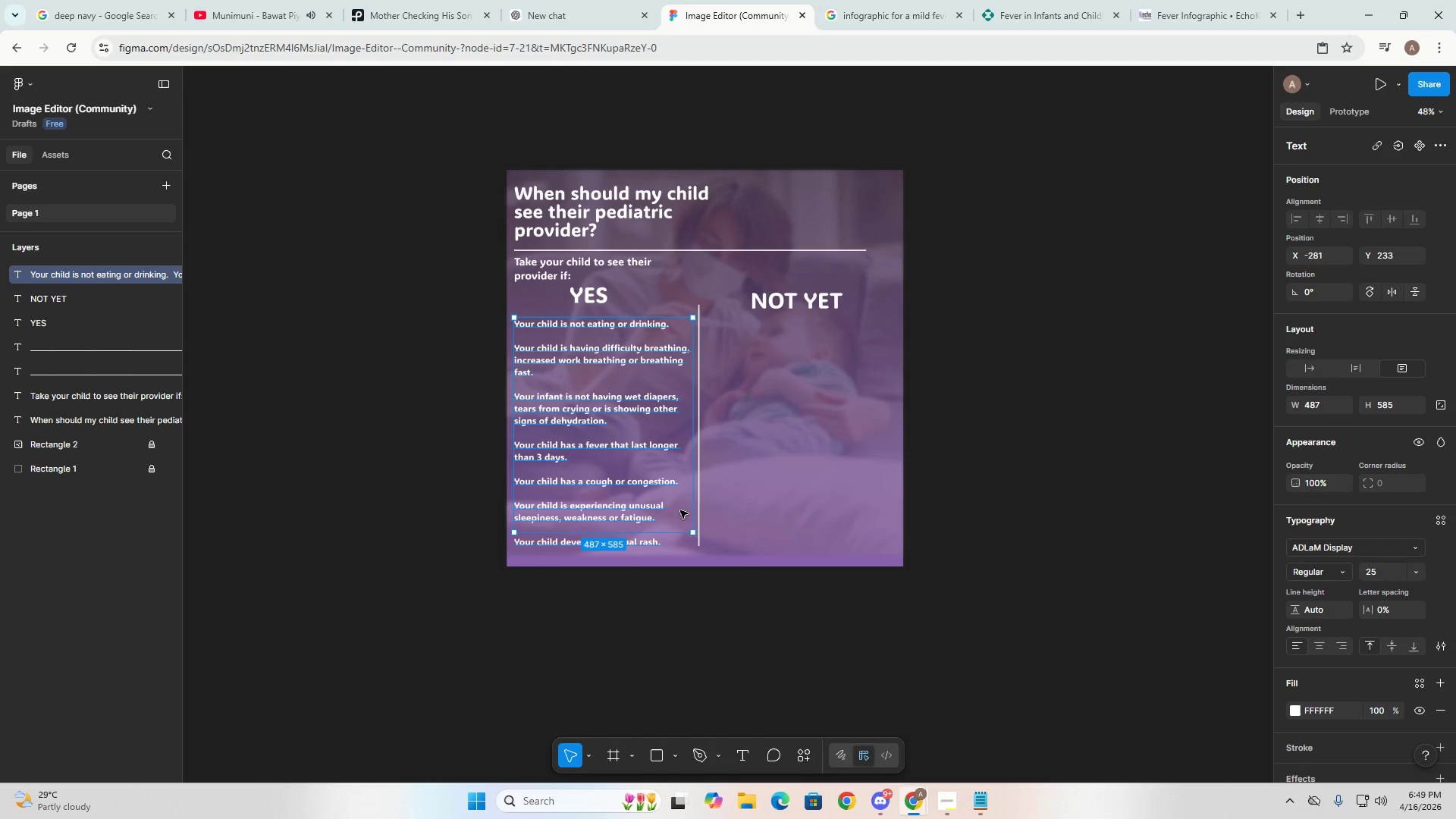 
left_click_drag(start_coordinate=[681, 510], to_coordinate=[681, 501])
 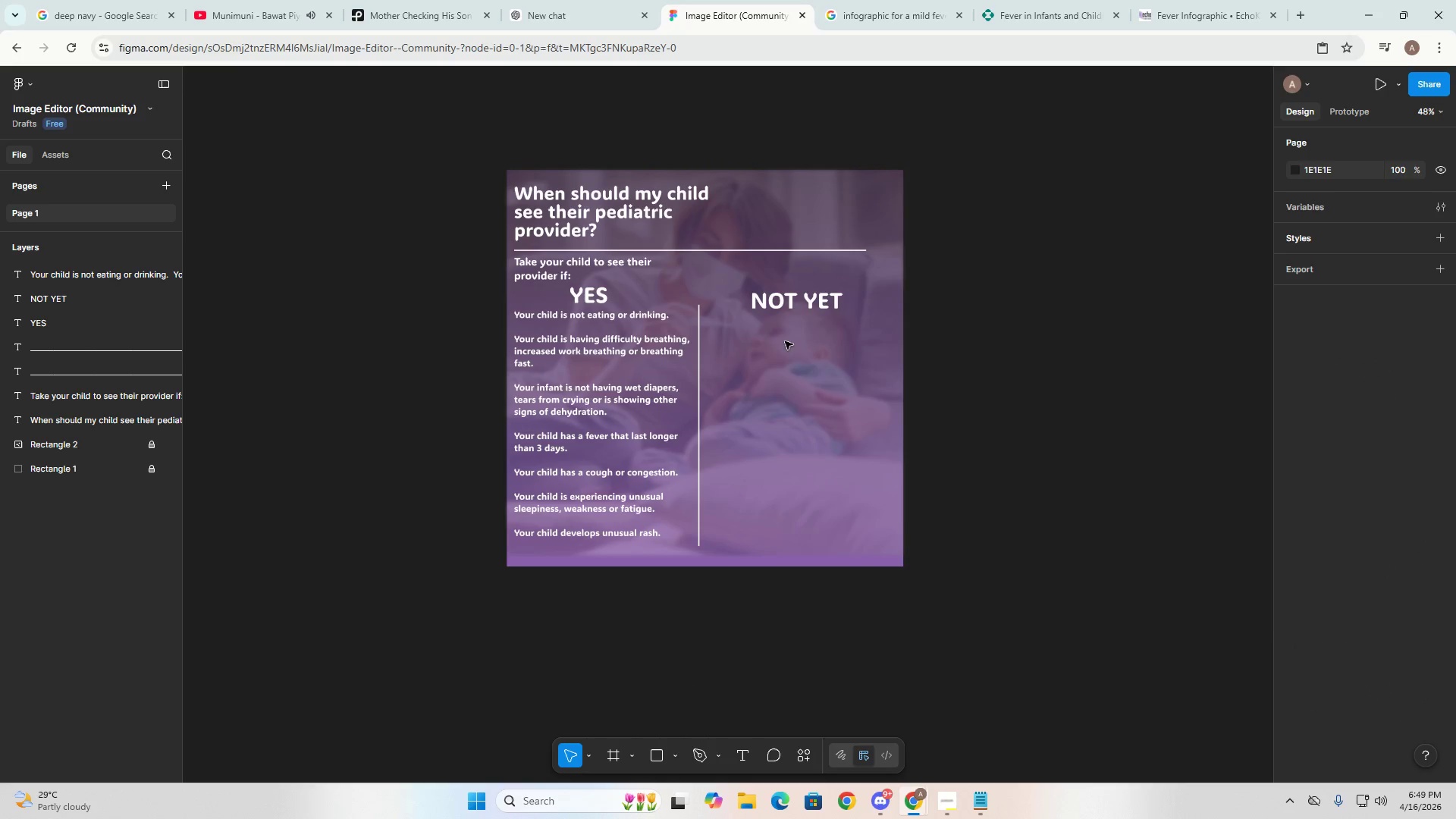 
double_click([786, 298])
 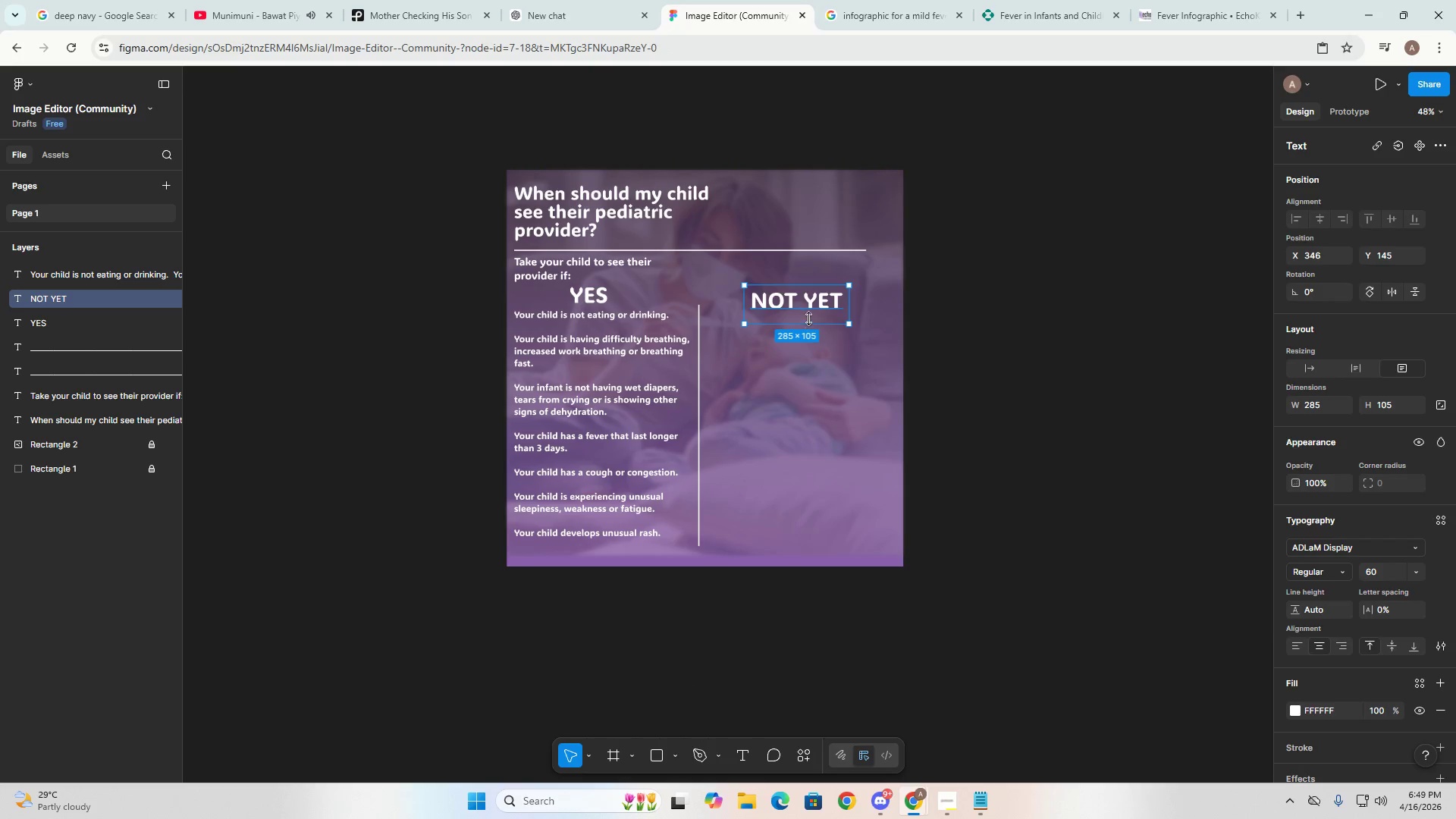 
left_click_drag(start_coordinate=[811, 315], to_coordinate=[811, 309])
 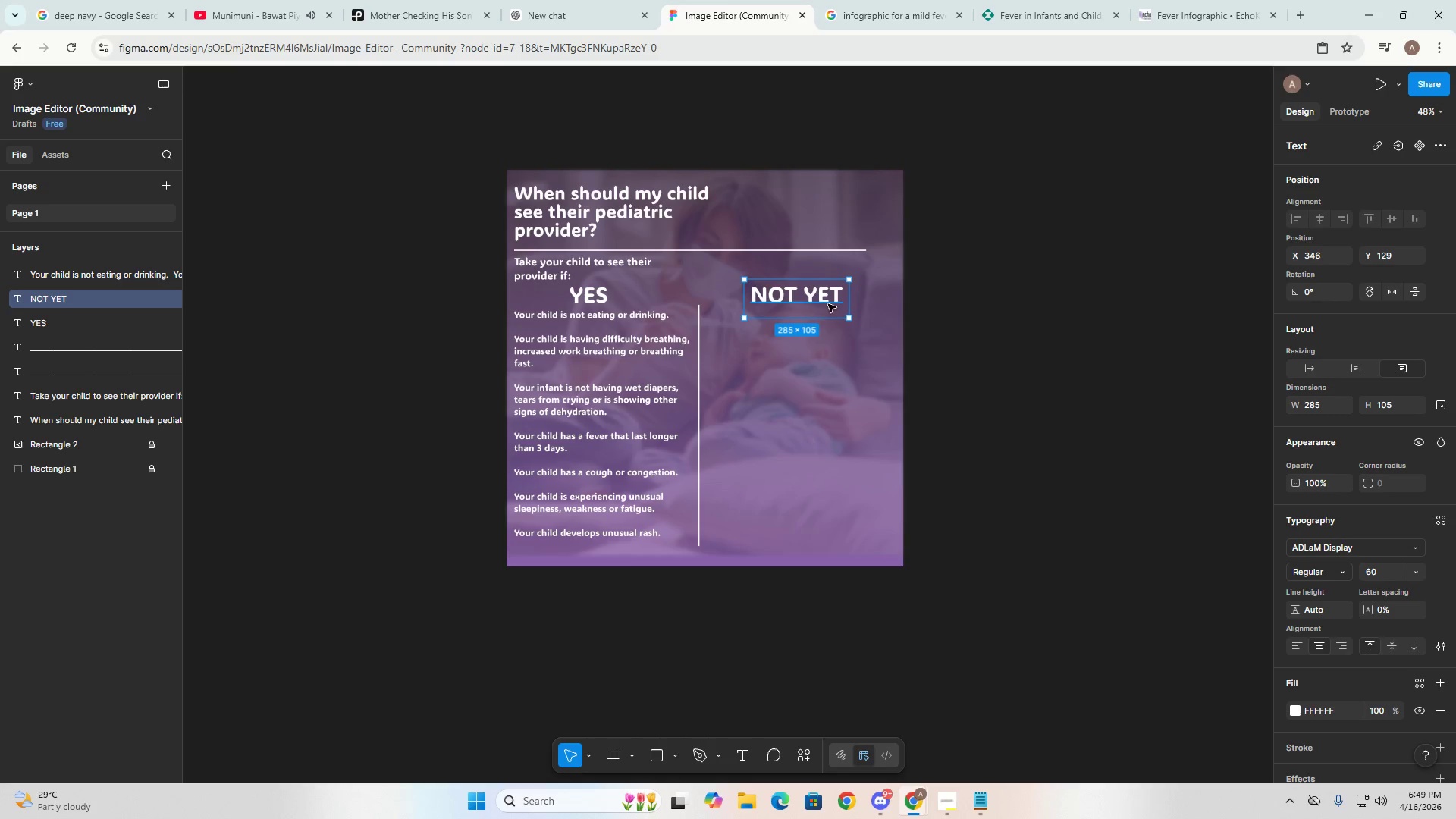 
left_click_drag(start_coordinate=[827, 309], to_coordinate=[840, 309])
 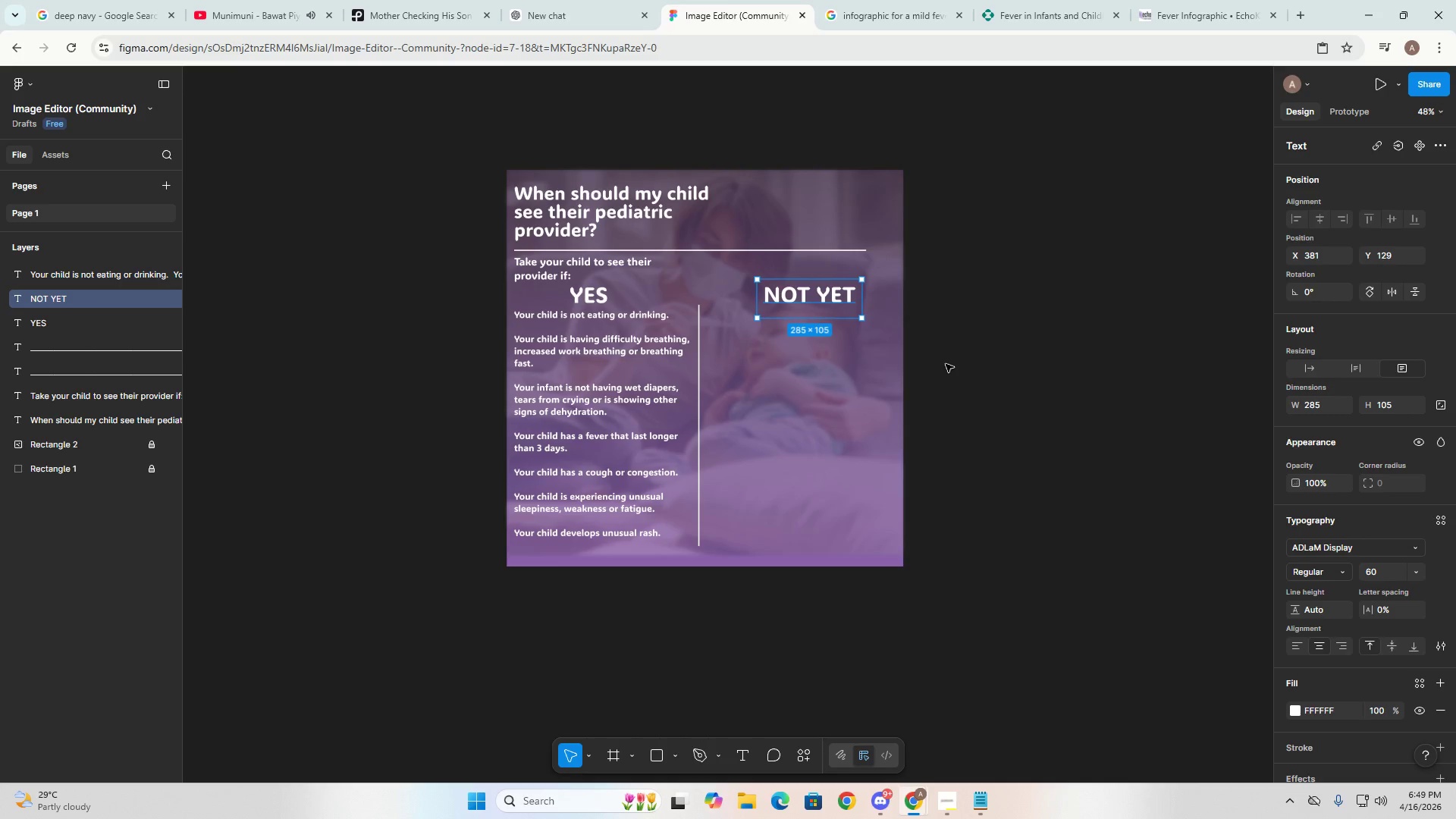 
left_click([946, 364])
 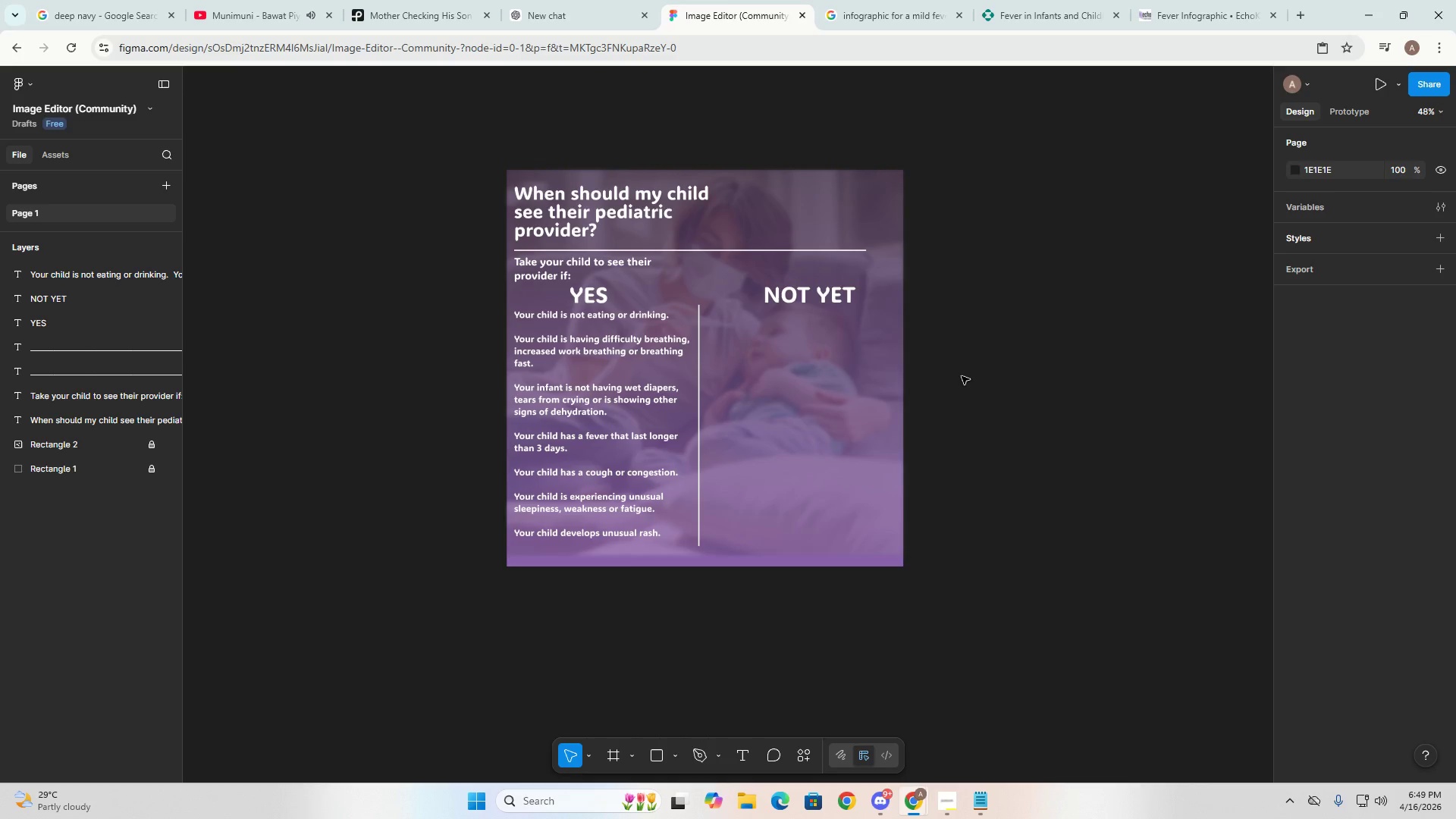 
key(Alt+AltLeft)
 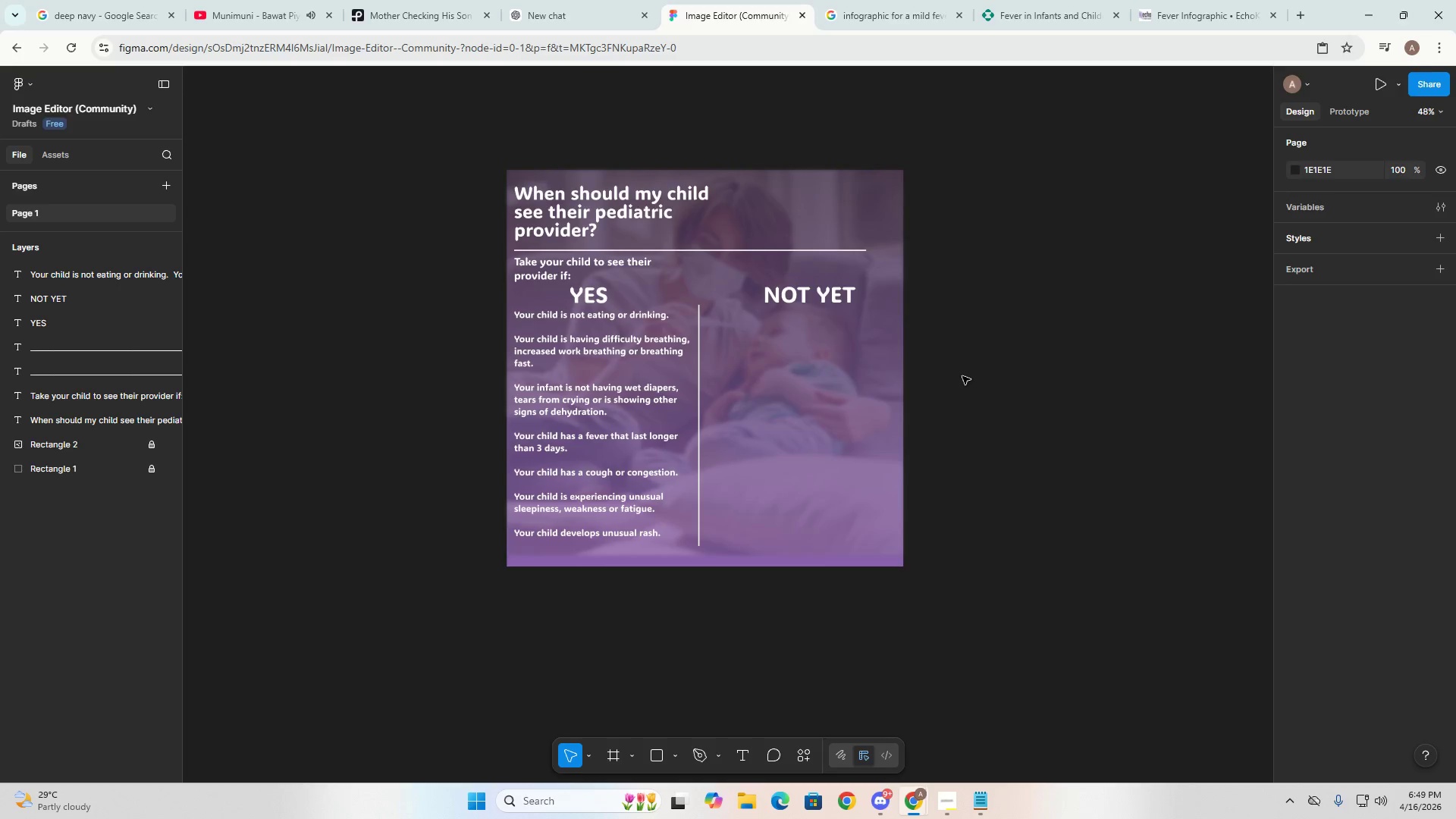 
key(Alt+Tab)
 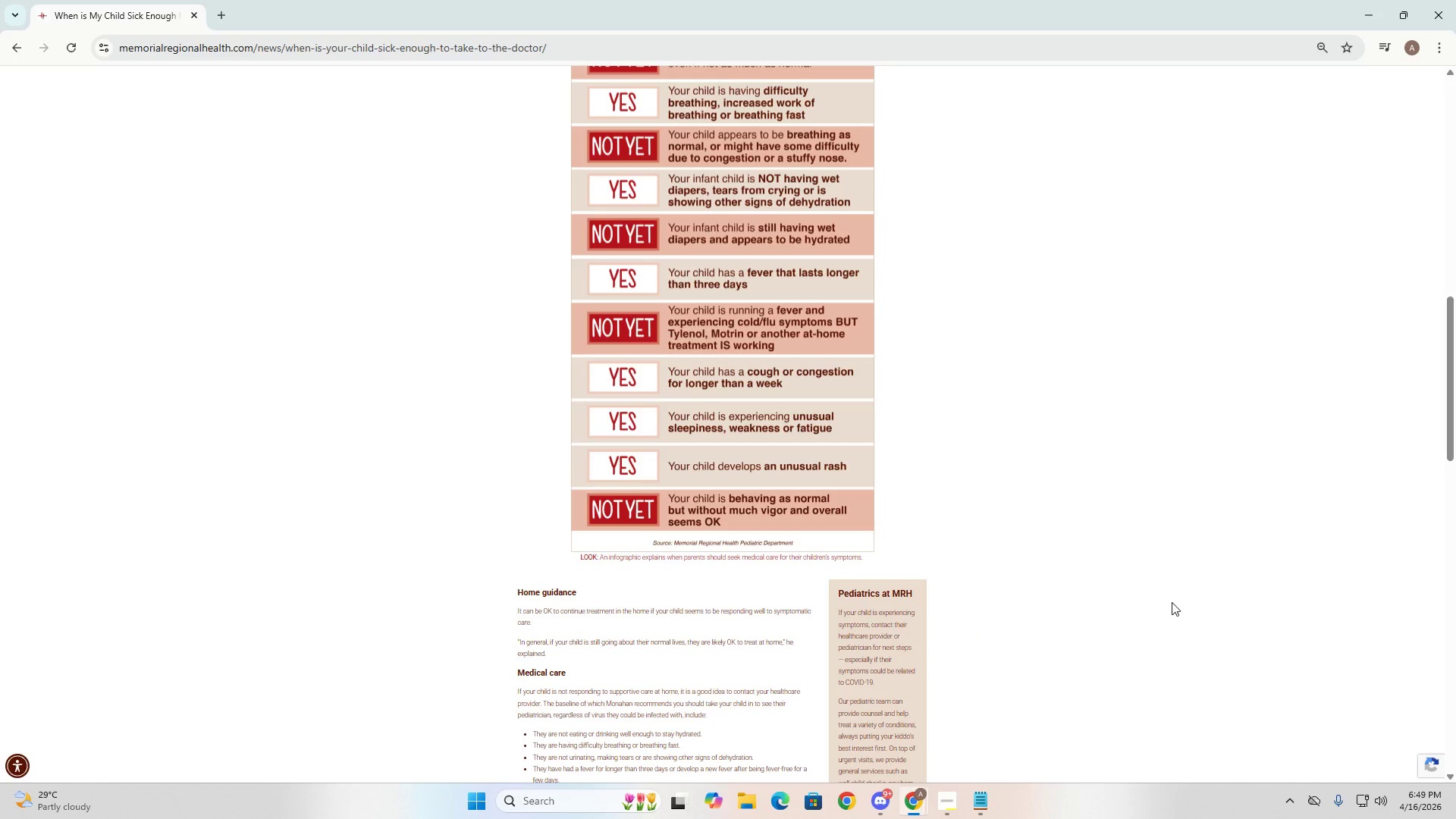 
key(Alt+AltLeft)
 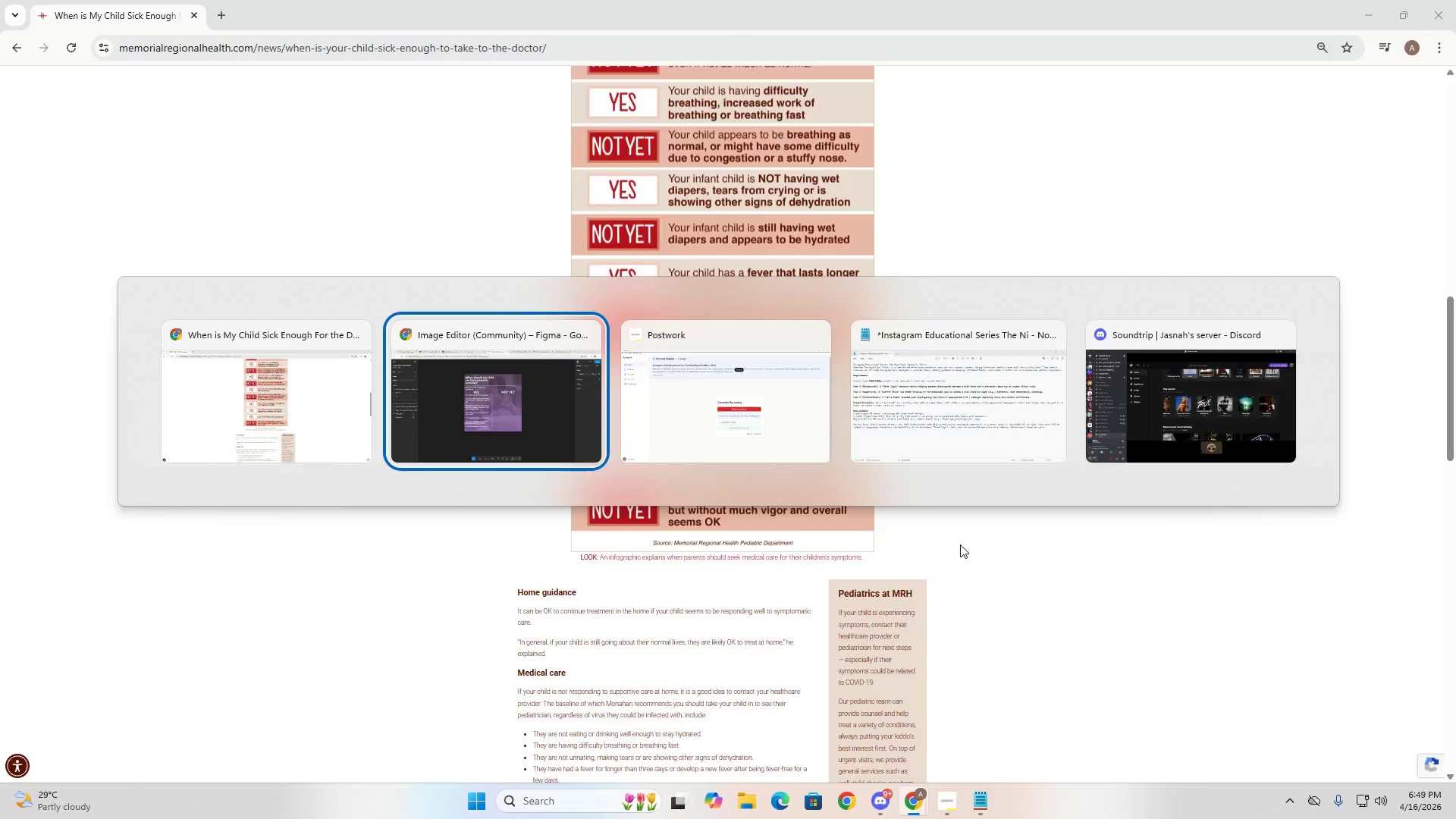 
key(Alt+Tab)
 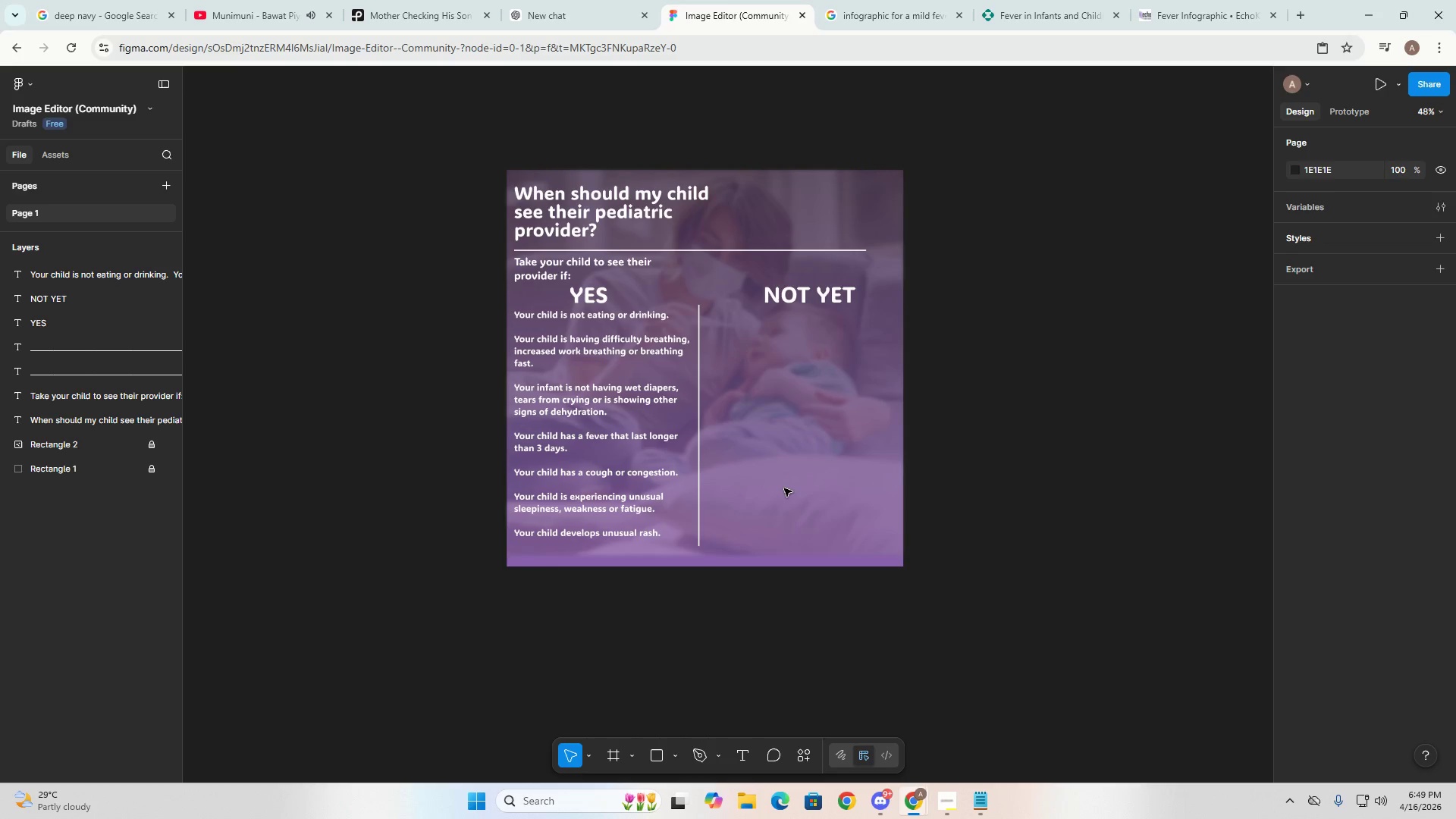 
wait(13.02)
 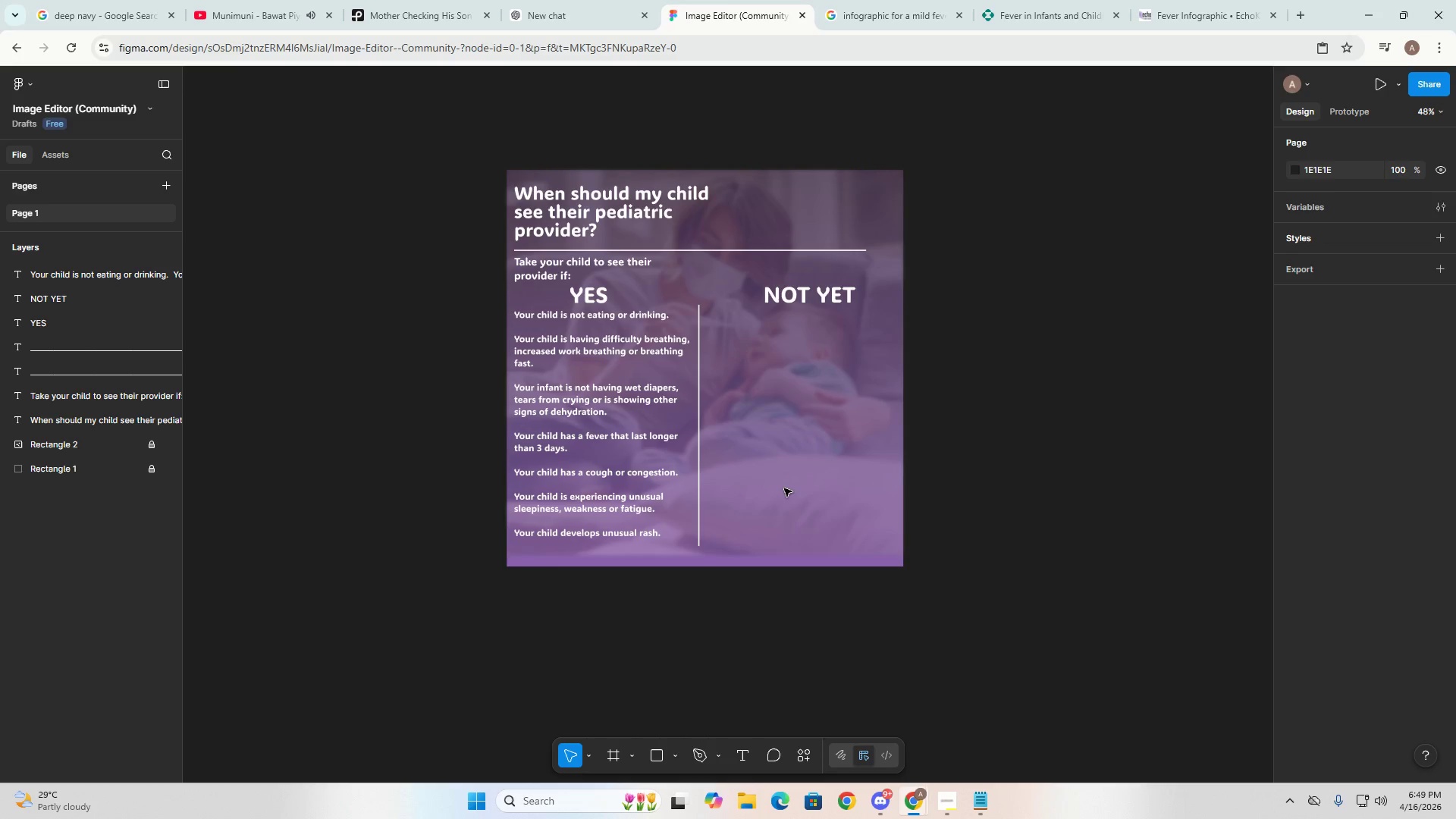 
key(Alt+AltLeft)
 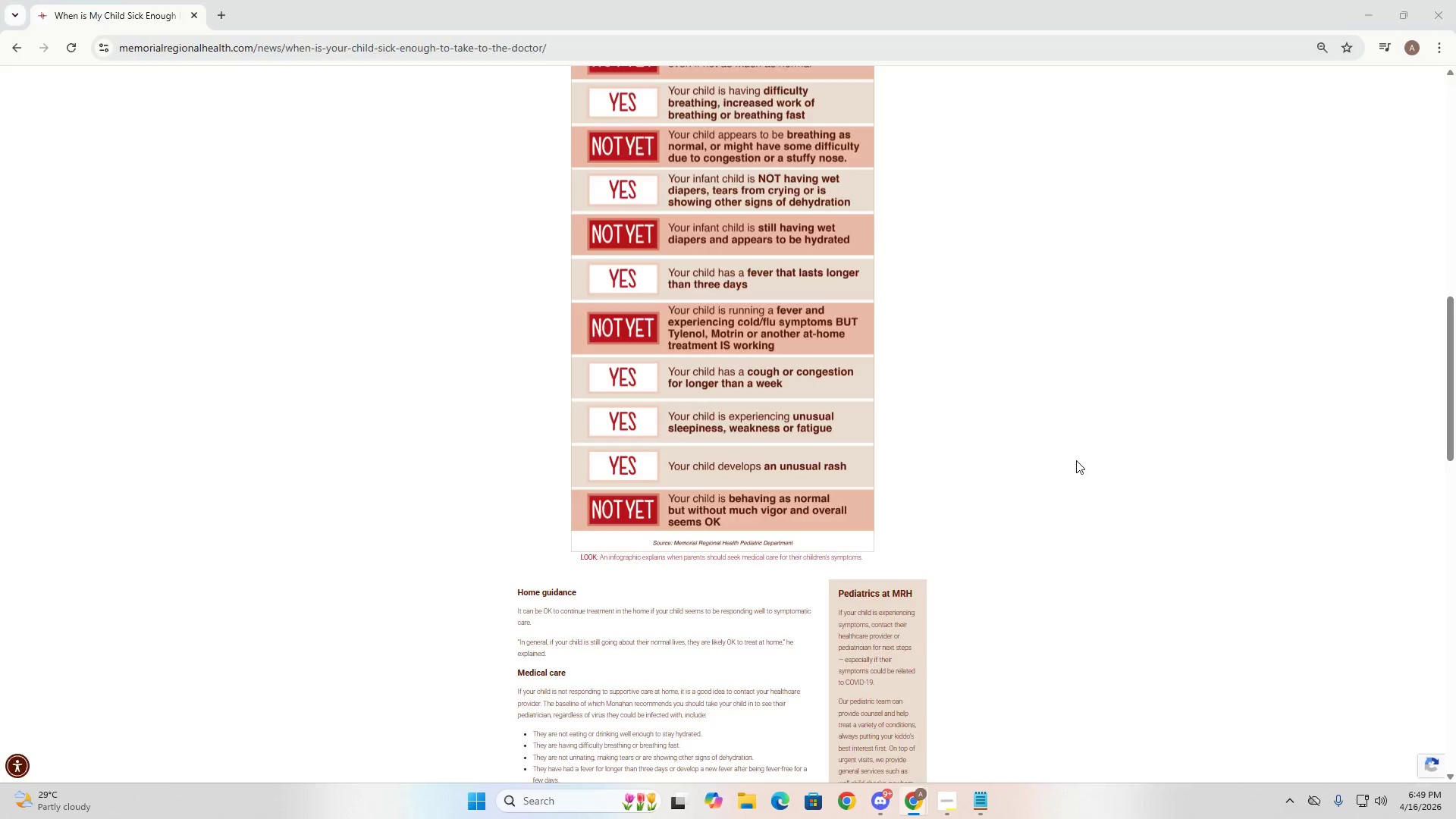 
key(Alt+Tab)
 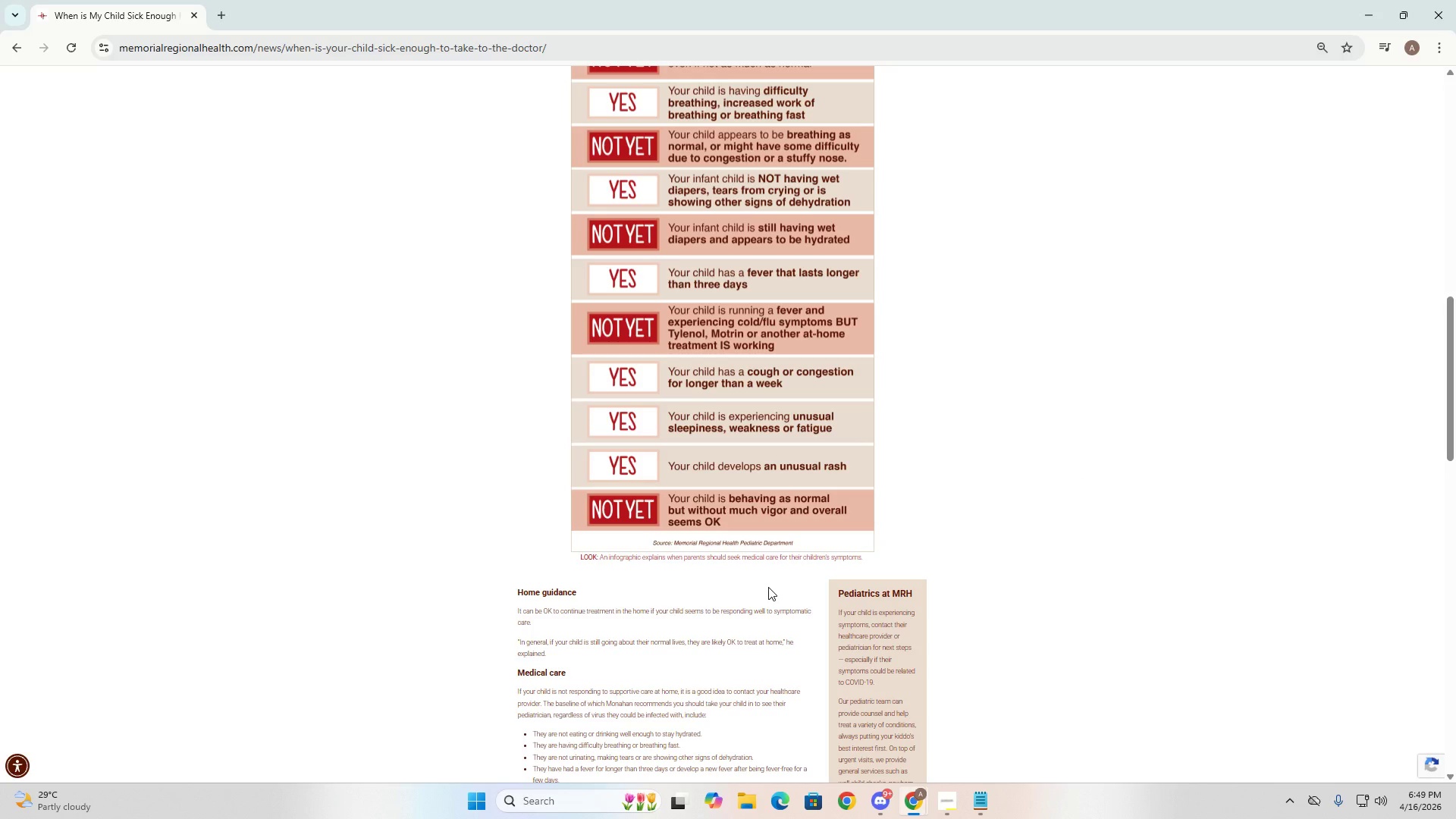 
scroll: coordinate [762, 576], scroll_direction: down, amount: 5.0
 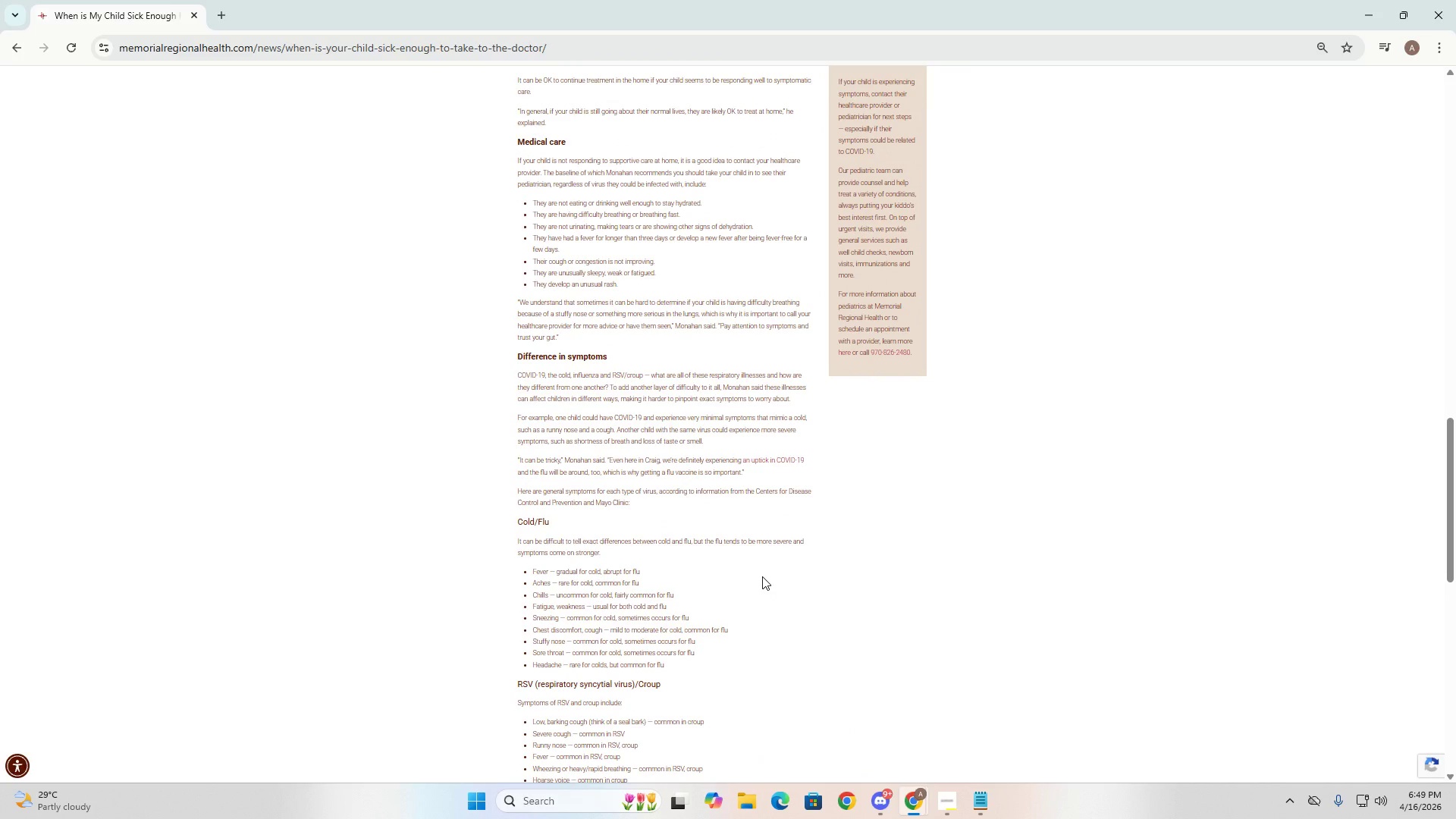 
scroll: coordinate [762, 576], scroll_direction: up, amount: 3.0
 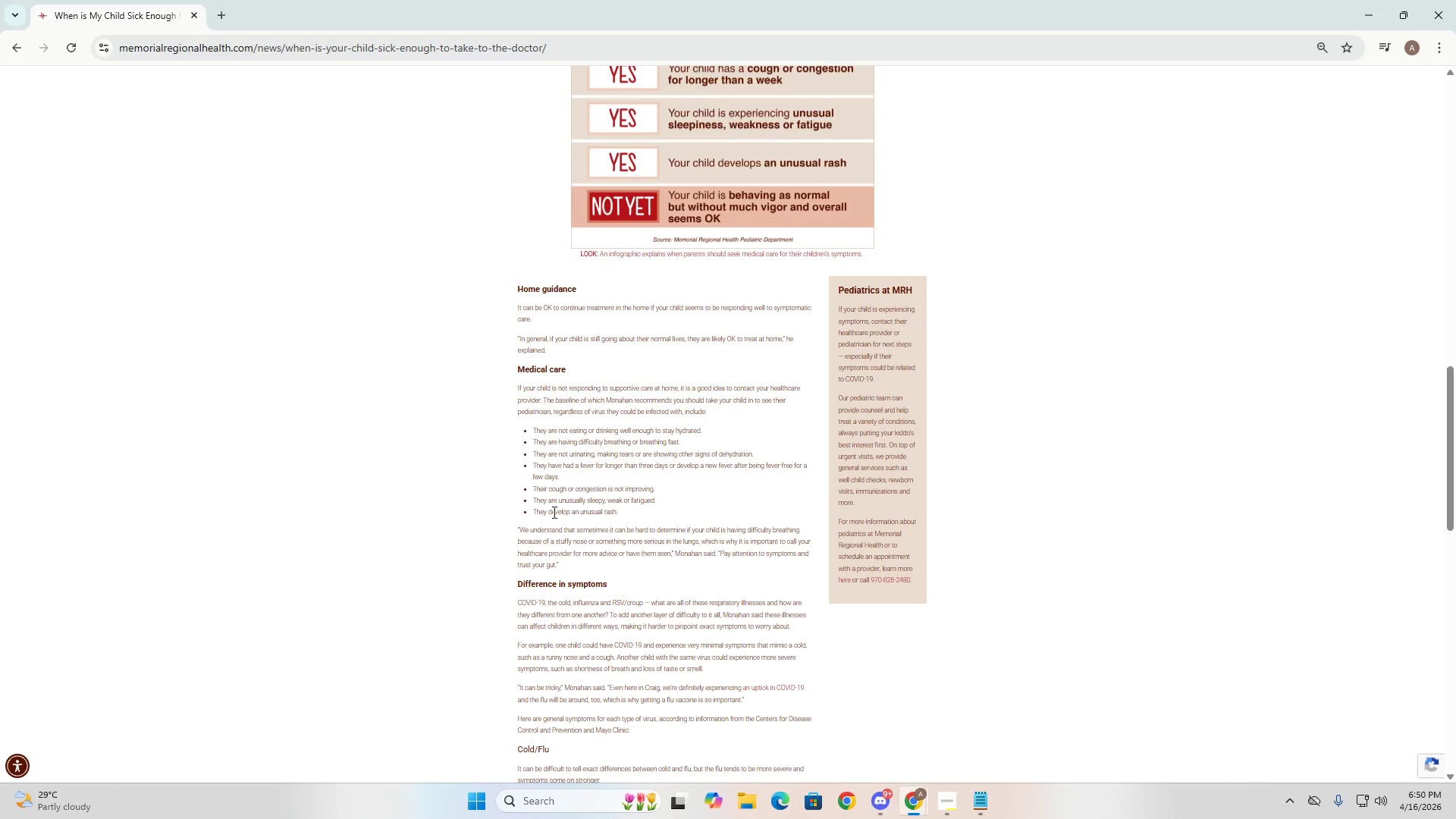 
left_click([553, 512])
 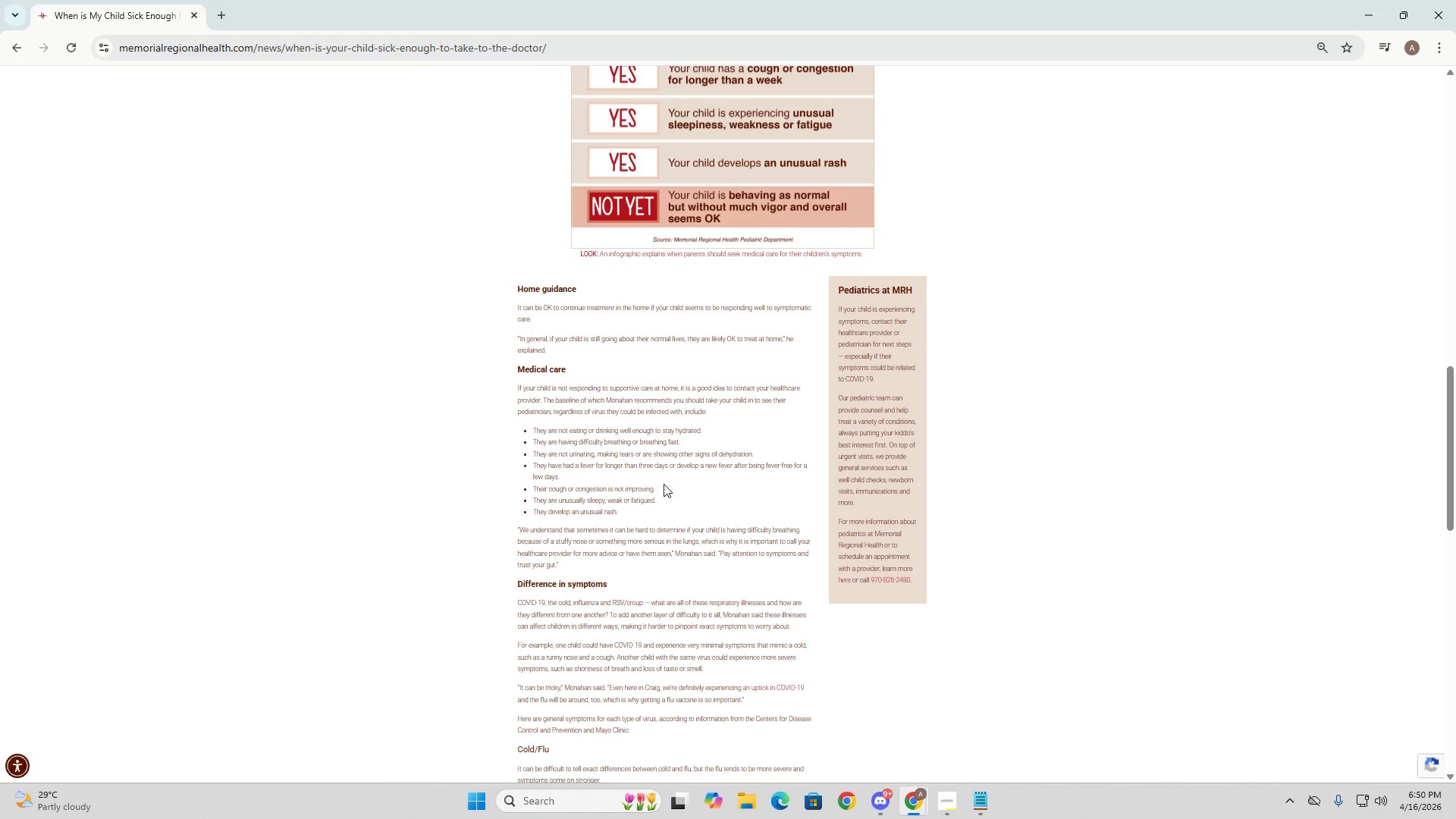 
scroll: coordinate [728, 466], scroll_direction: up, amount: 6.0
 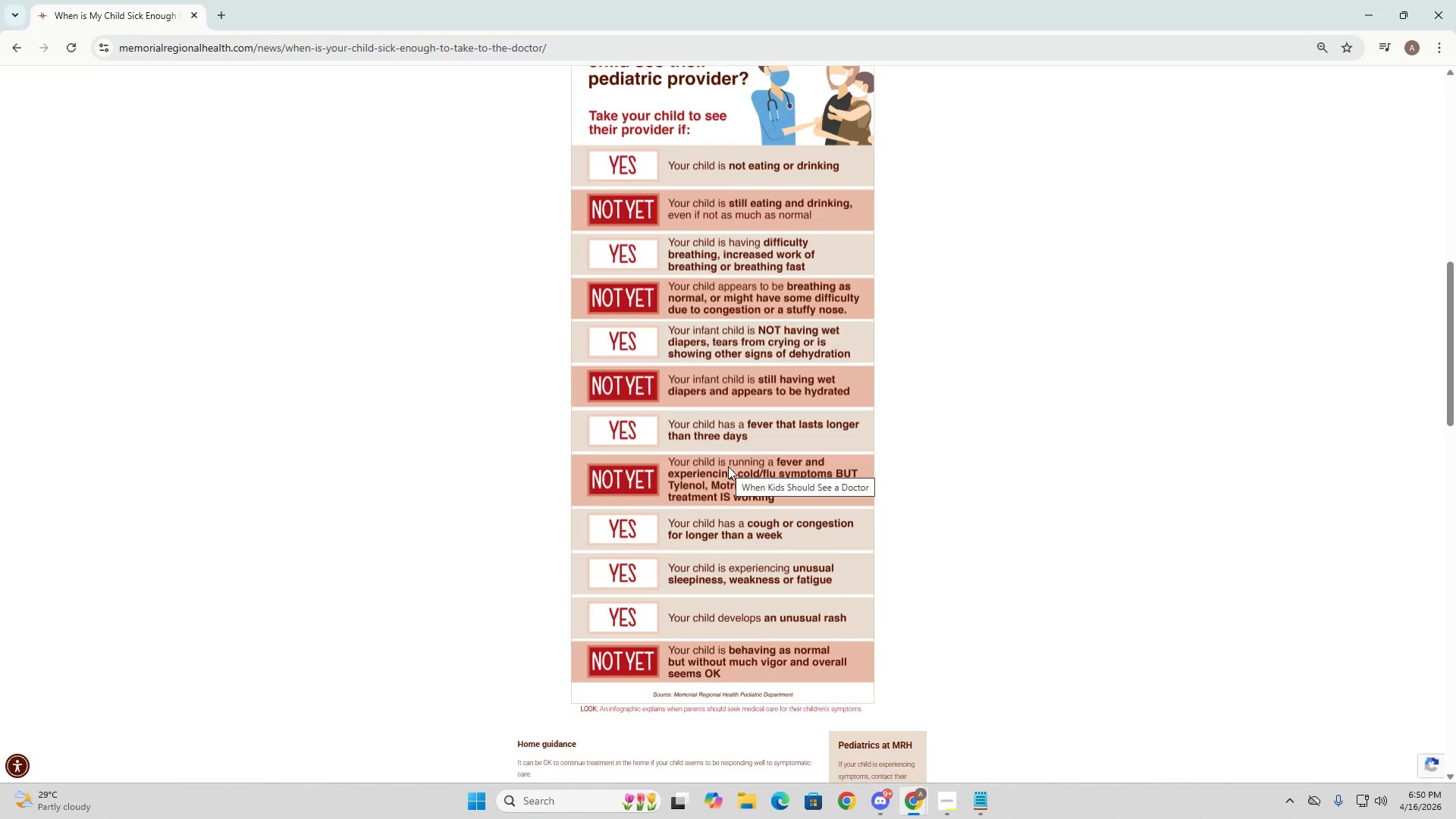 
scroll: coordinate [607, 562], scroll_direction: down, amount: 12.0
 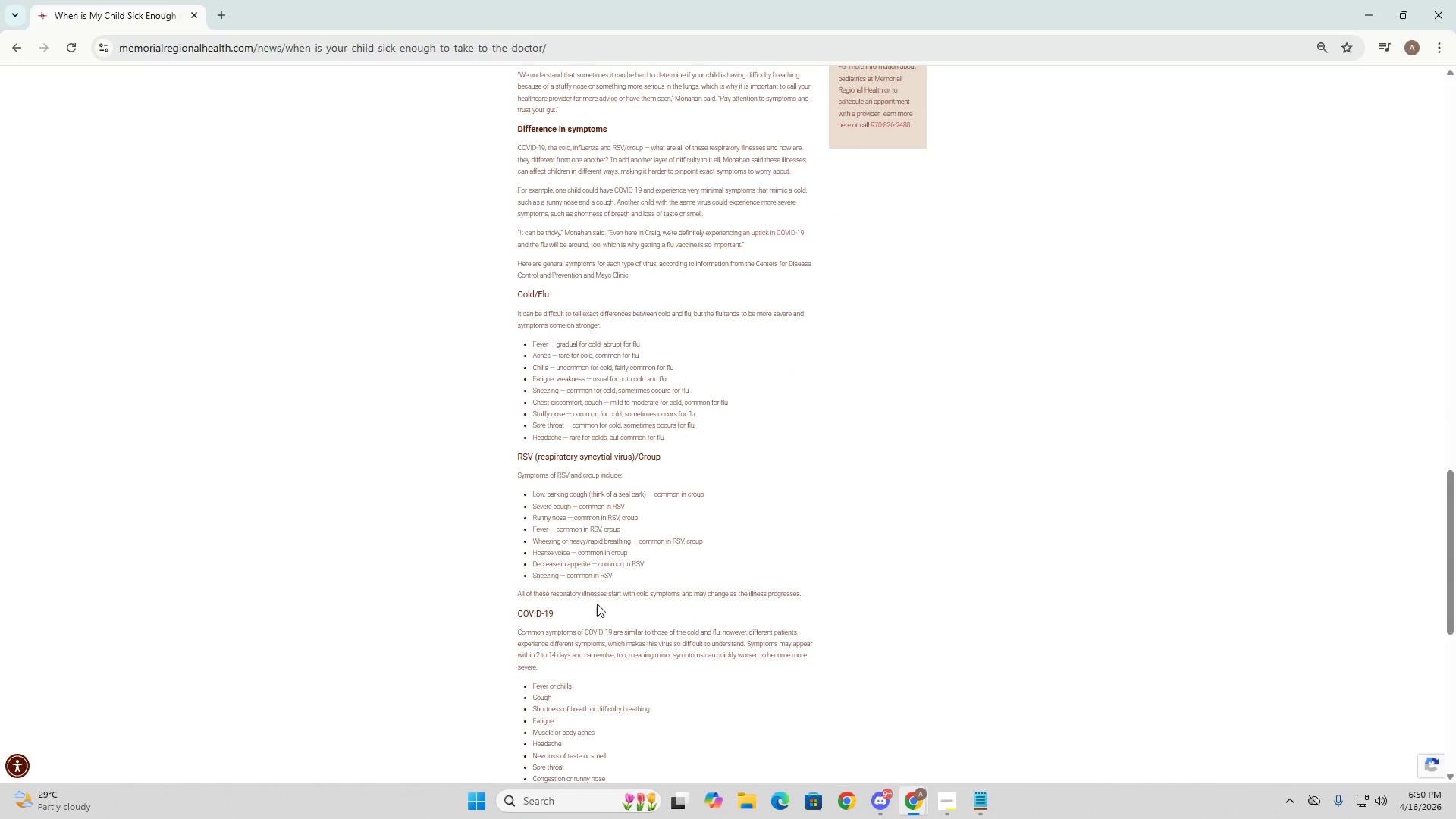 
scroll: coordinate [639, 610], scroll_direction: up, amount: 9.0
 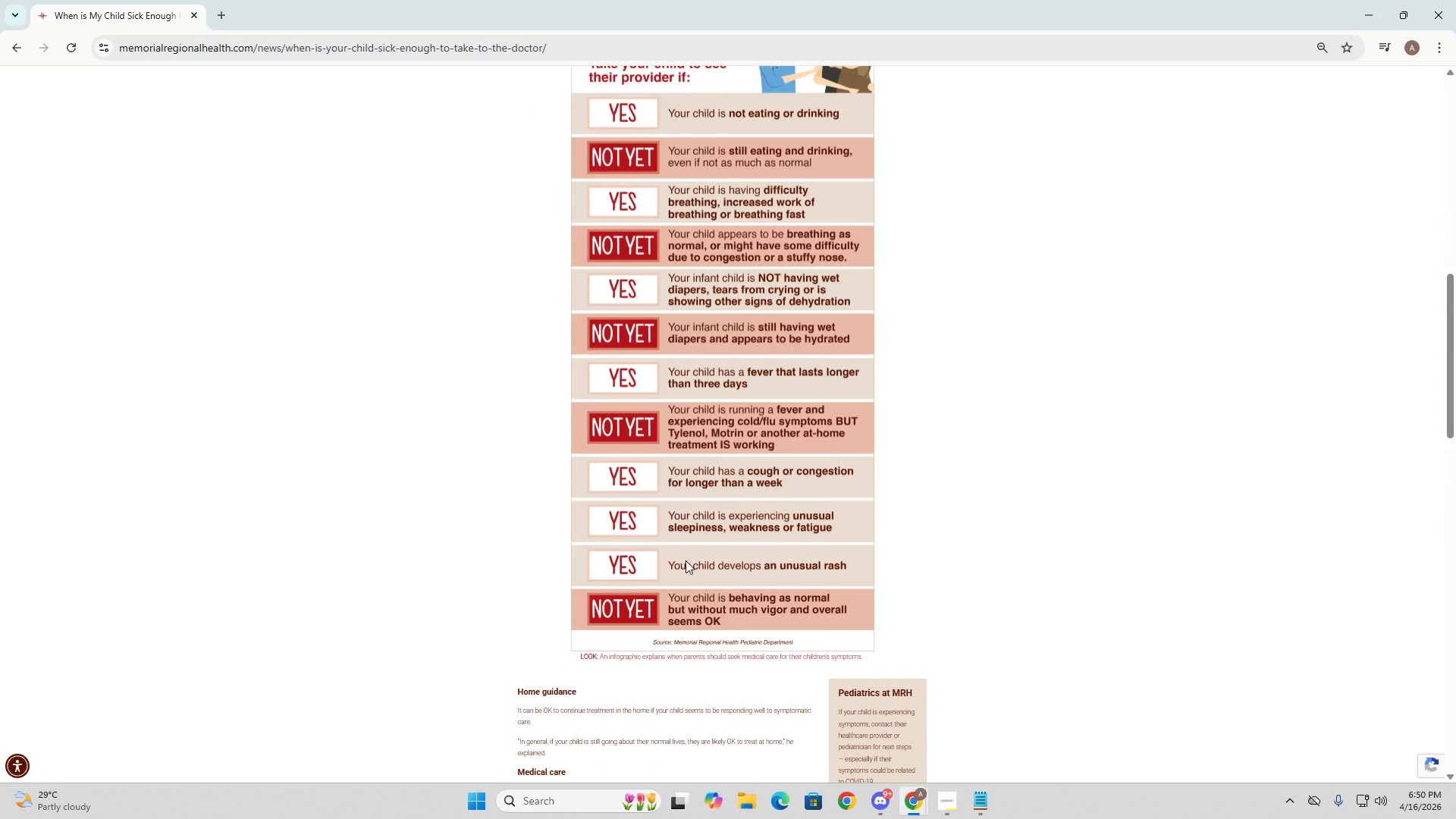 
key(Alt+AltLeft)
 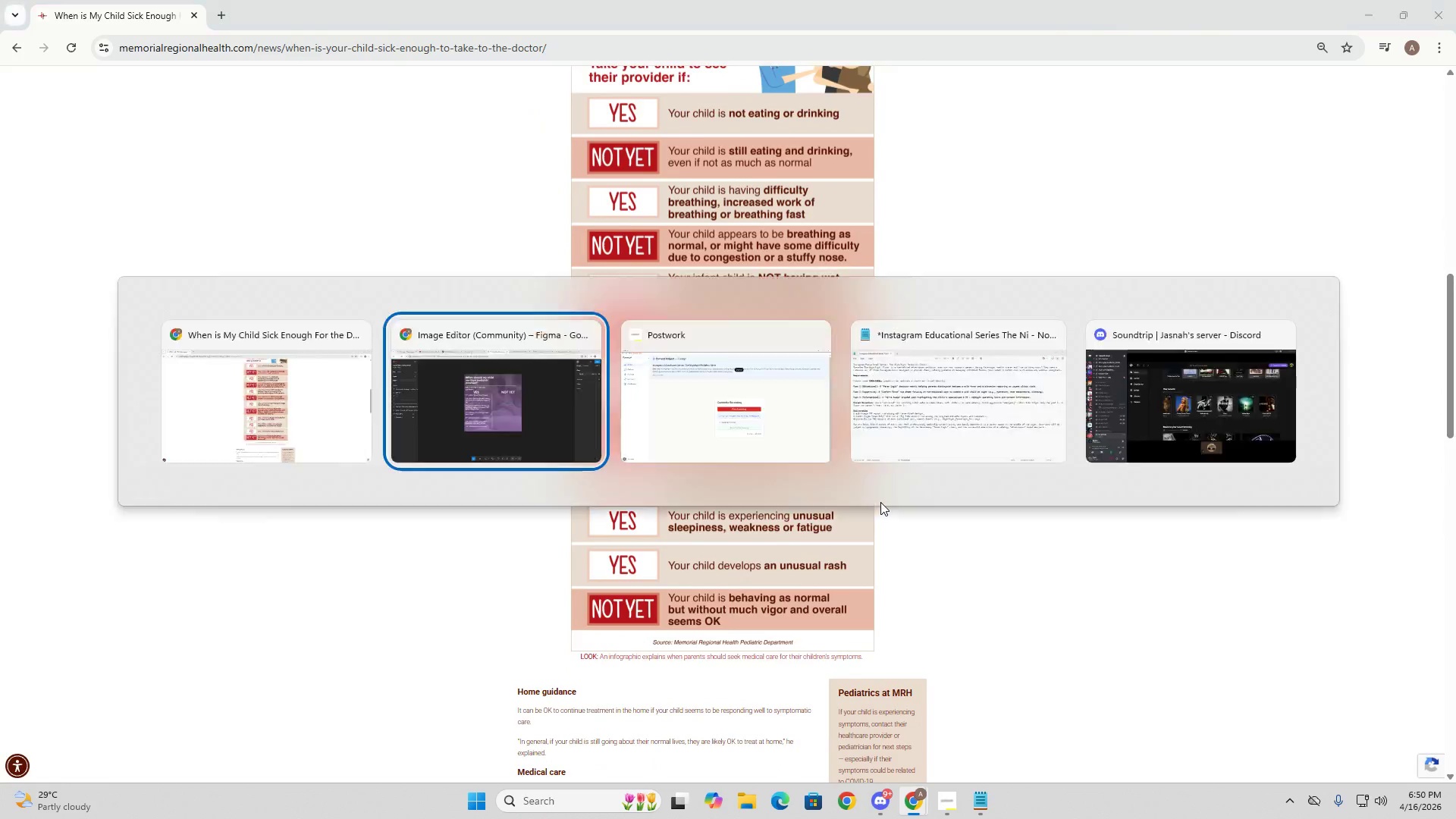 
key(Alt+Tab)
 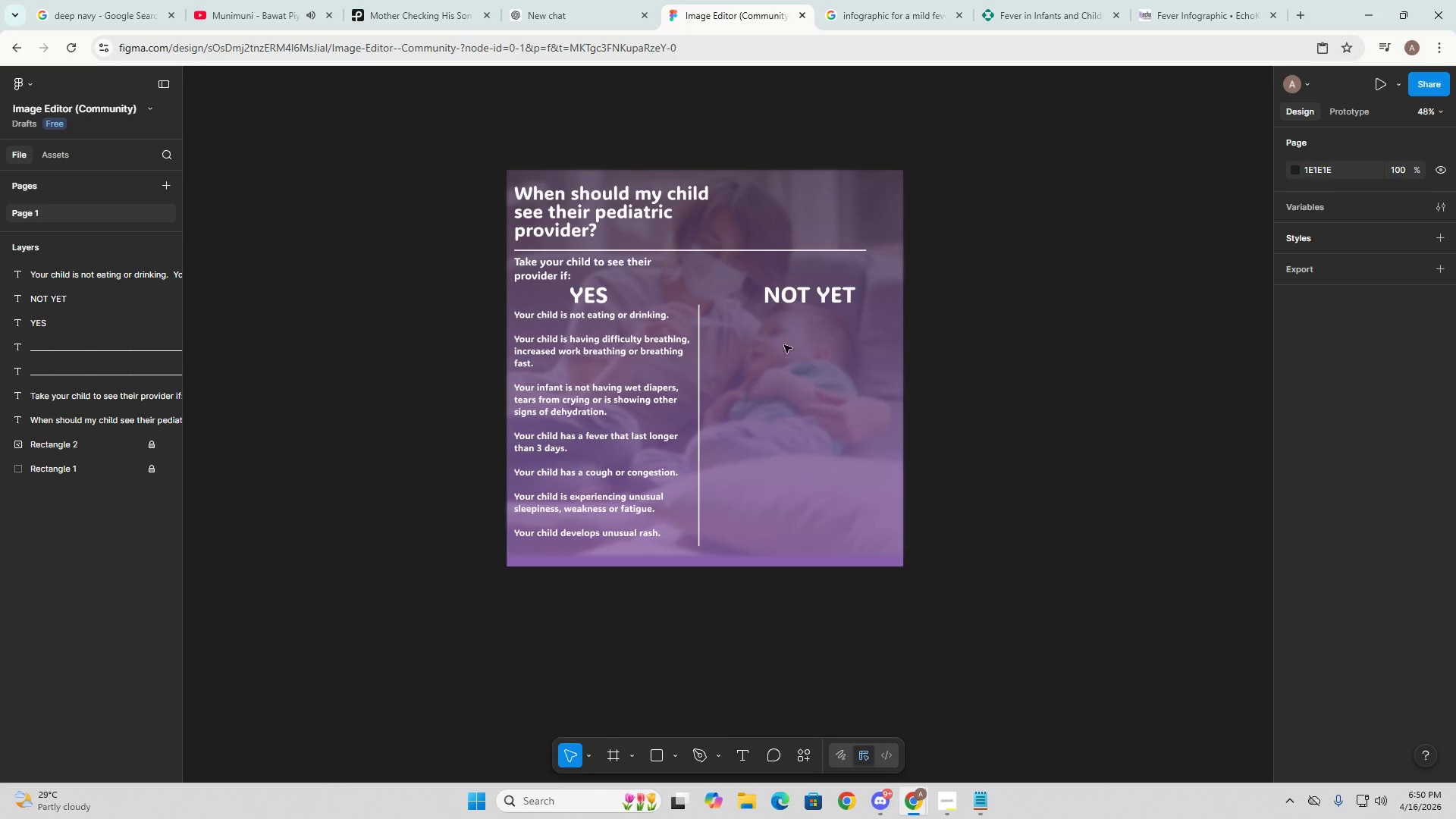 
left_click([789, 324])
 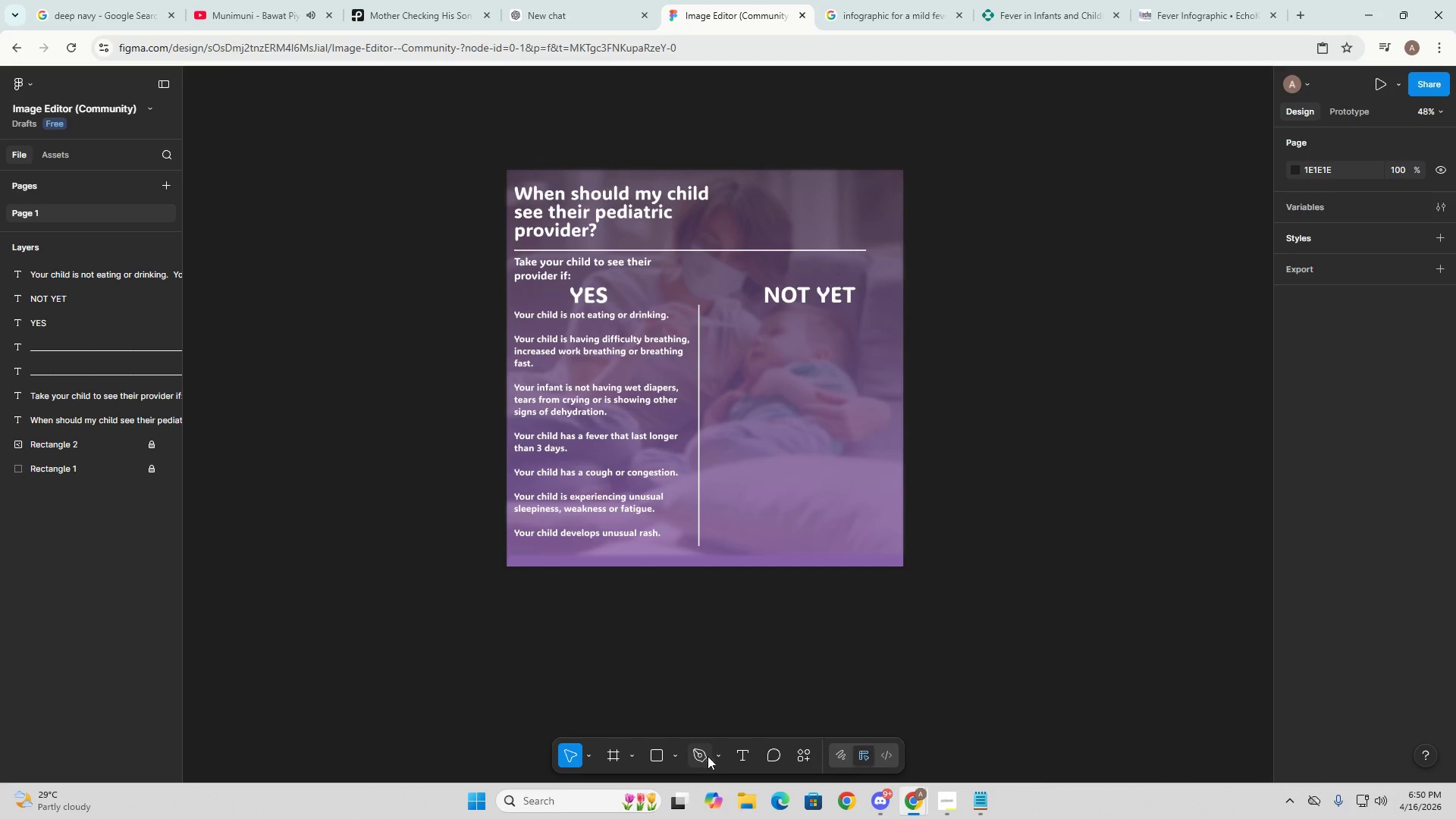 
left_click([734, 761])
 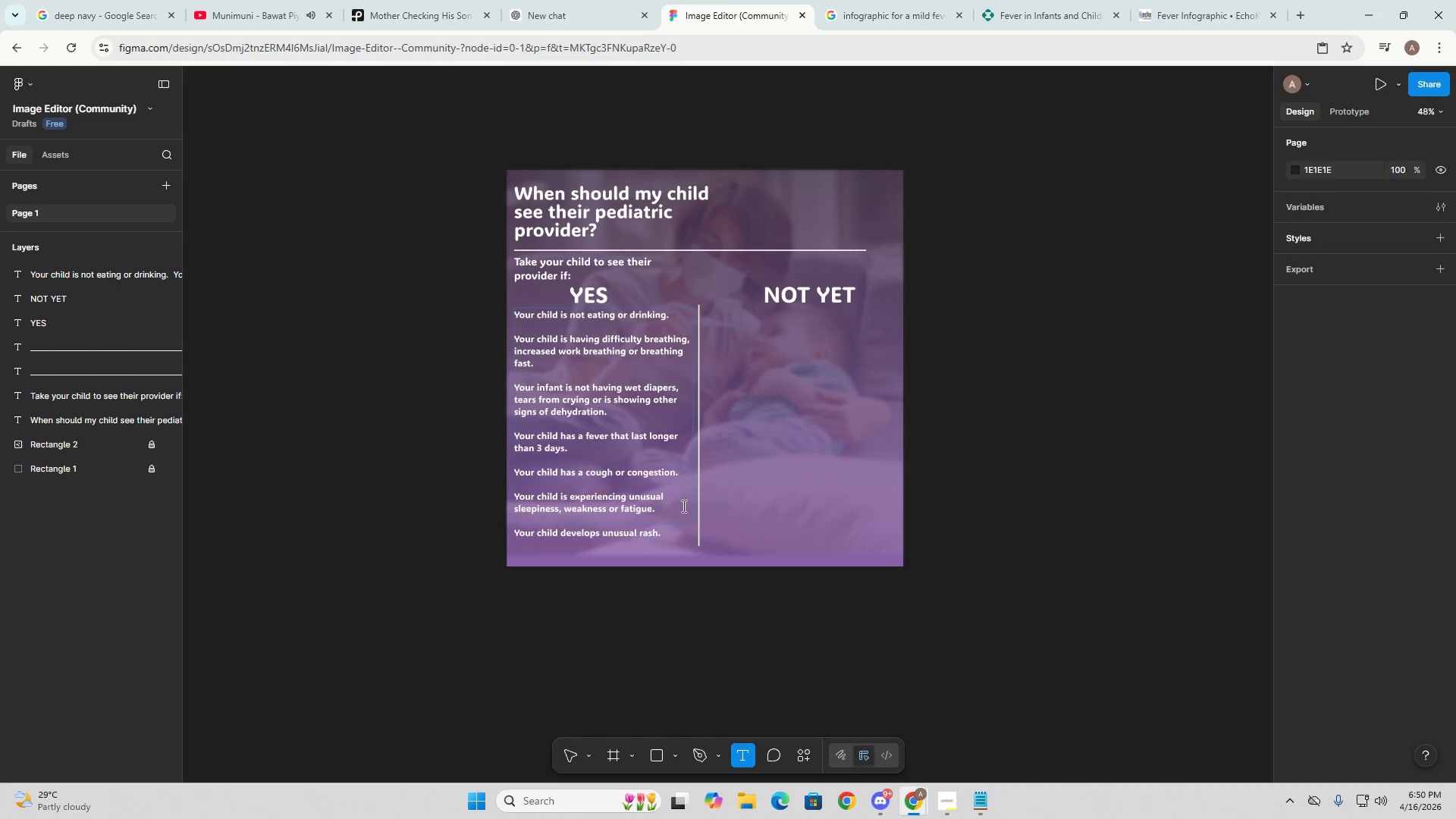 
left_click([673, 527])
 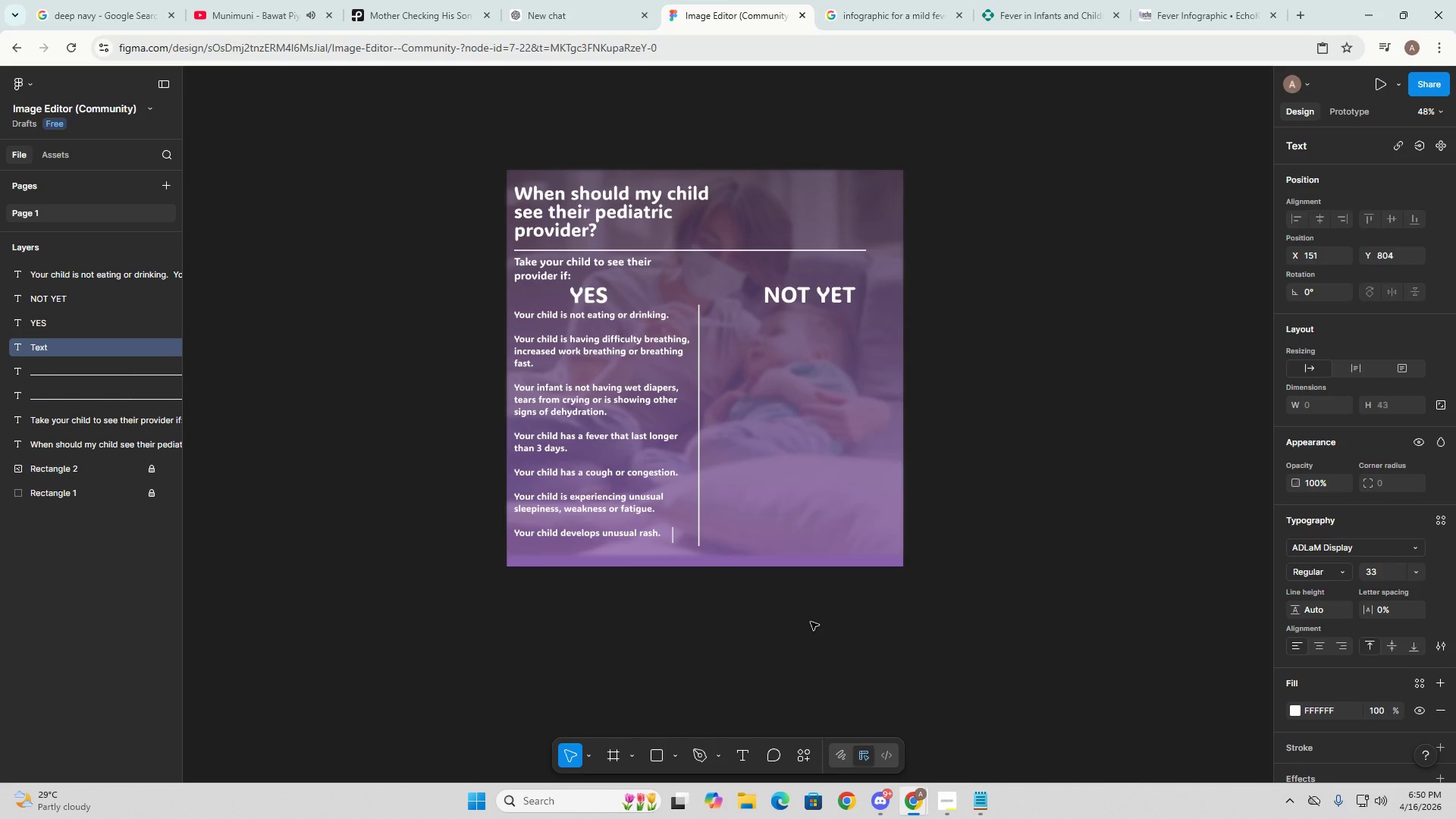 
key(Escape)
 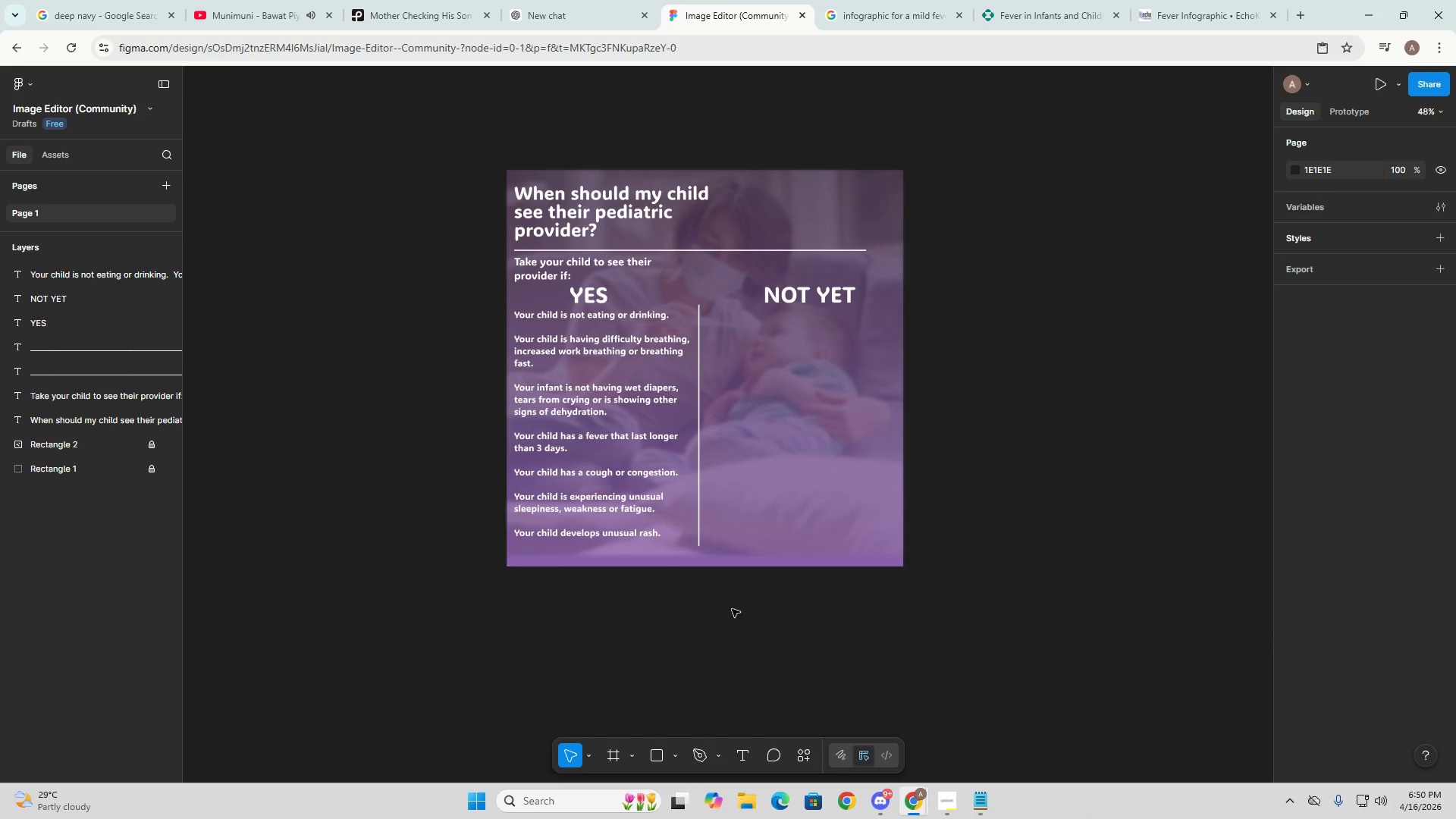 
left_click([729, 607])
 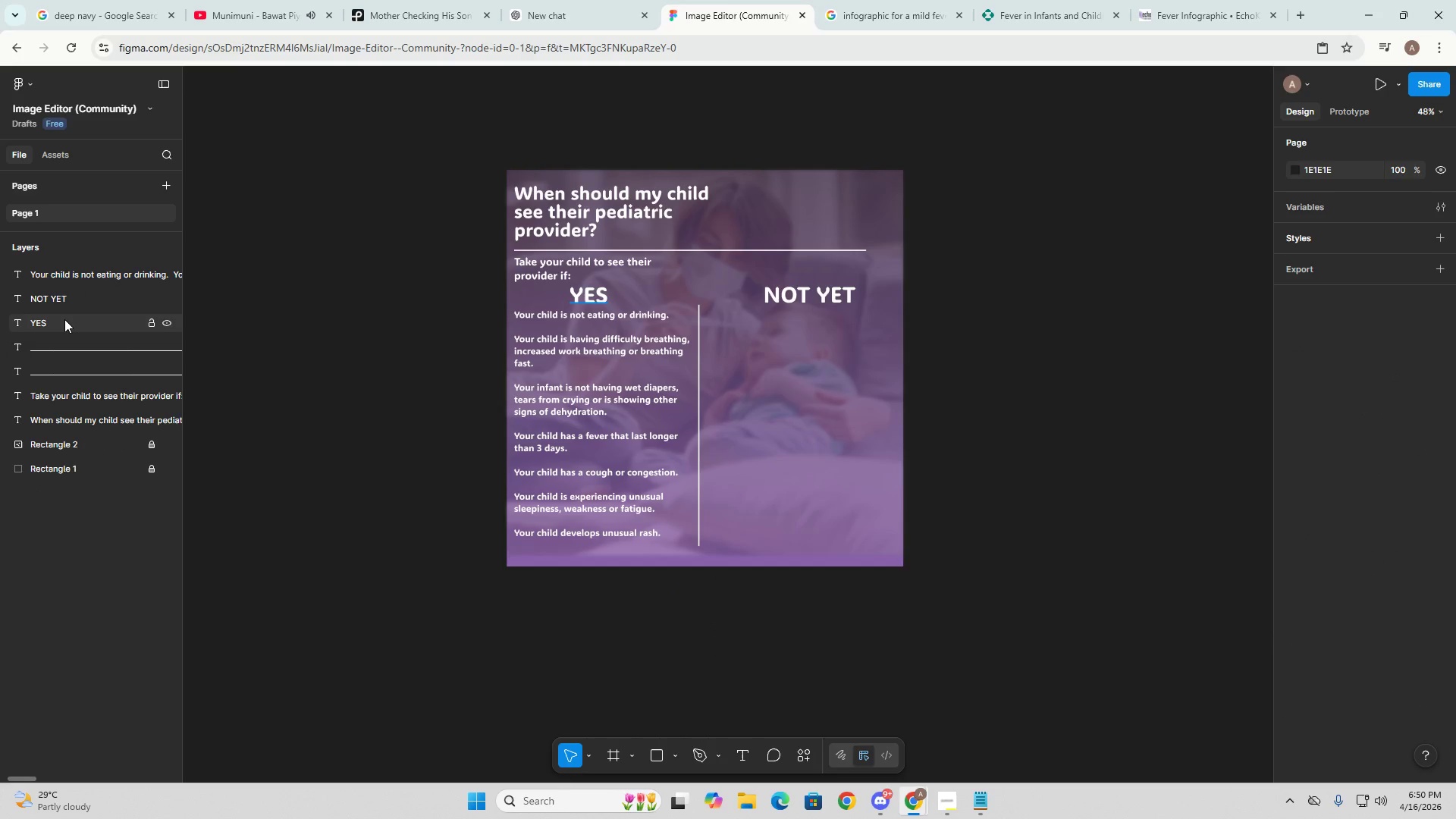 
left_click([623, 532])
 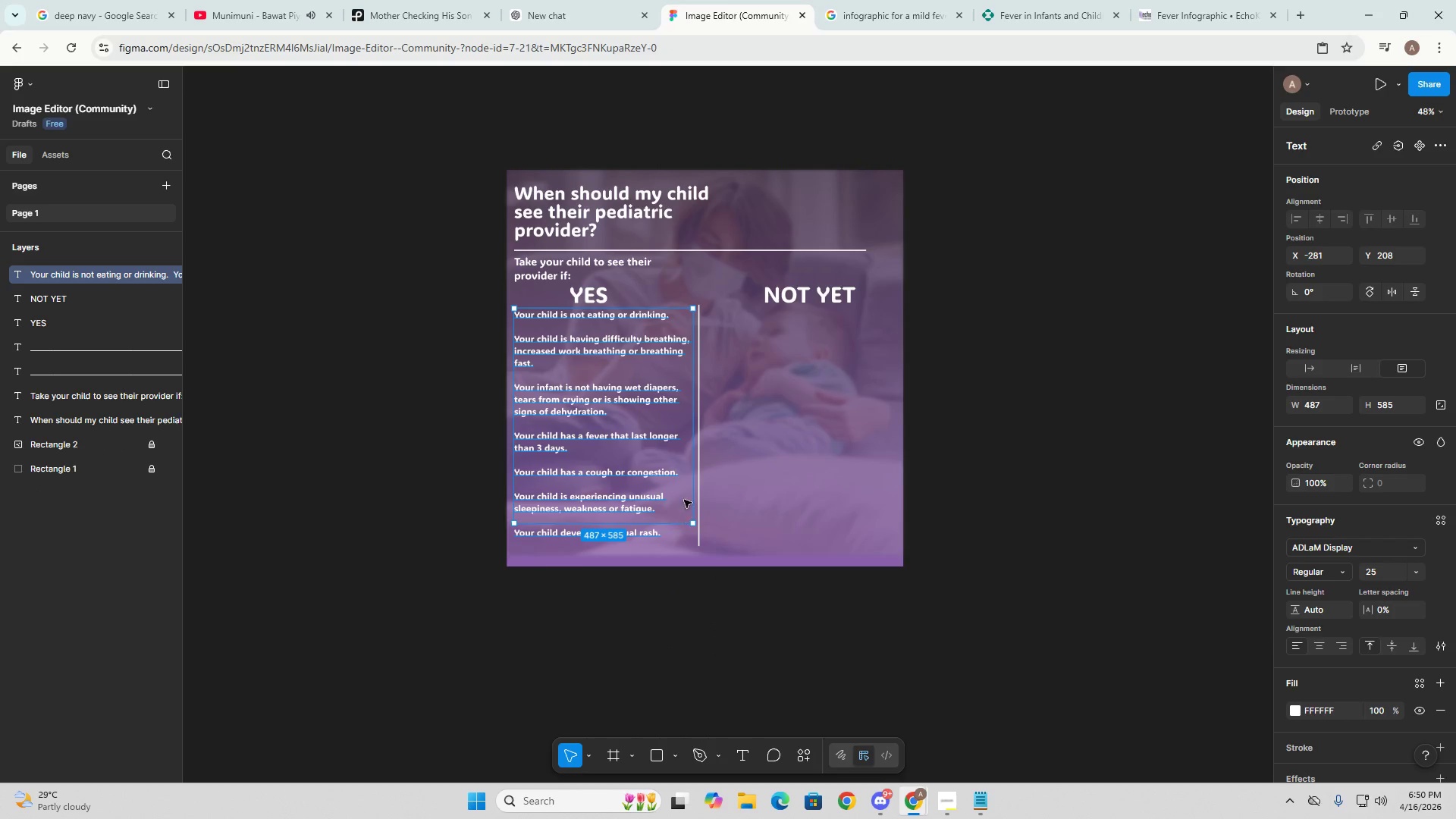 
hold_key(key=AltLeft, duration=1.5)
left_click_drag(start_coordinate=[673, 506], to_coordinate=[871, 508])
 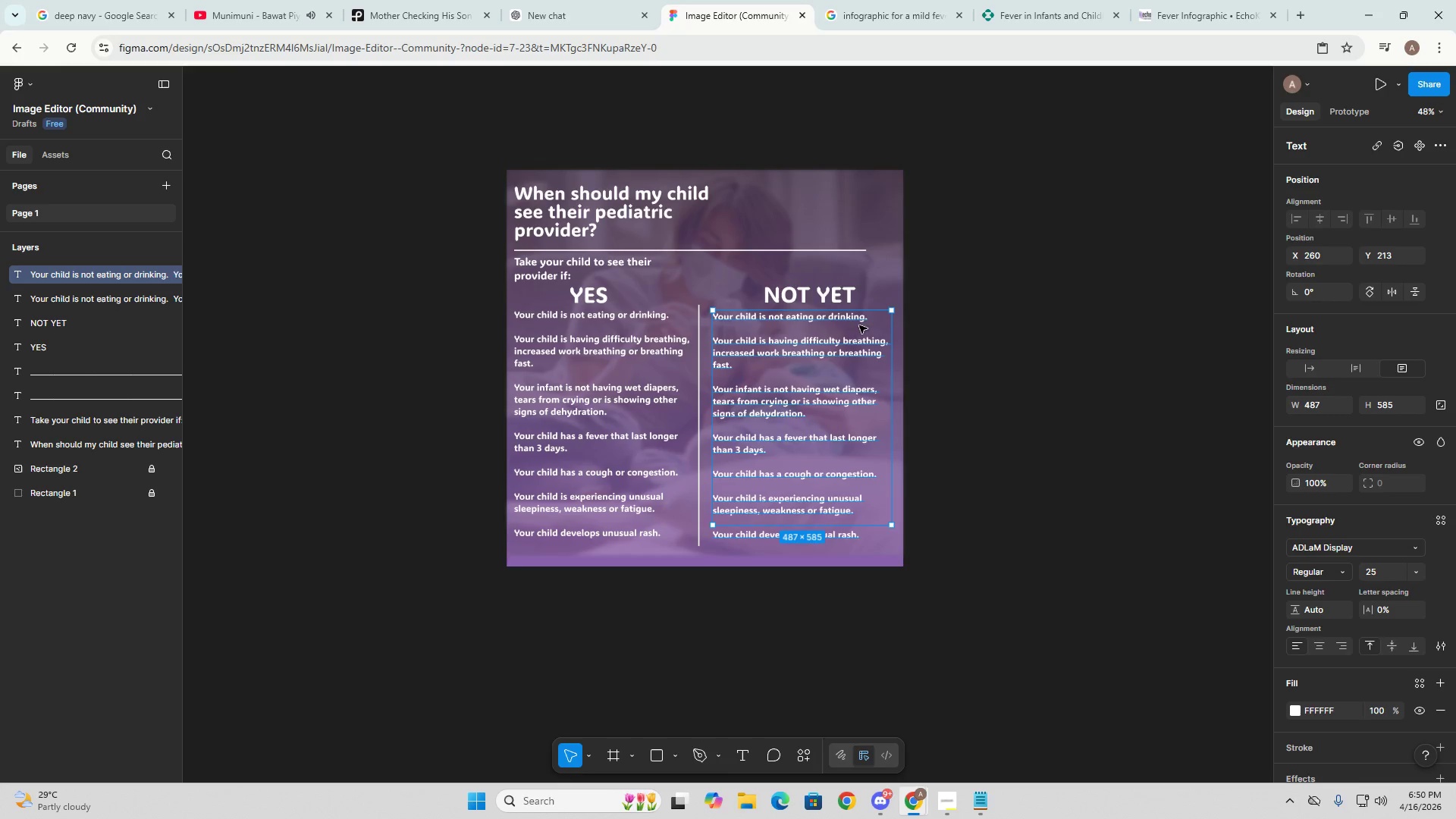 
hold_key(key=AltLeft, duration=1.5)
 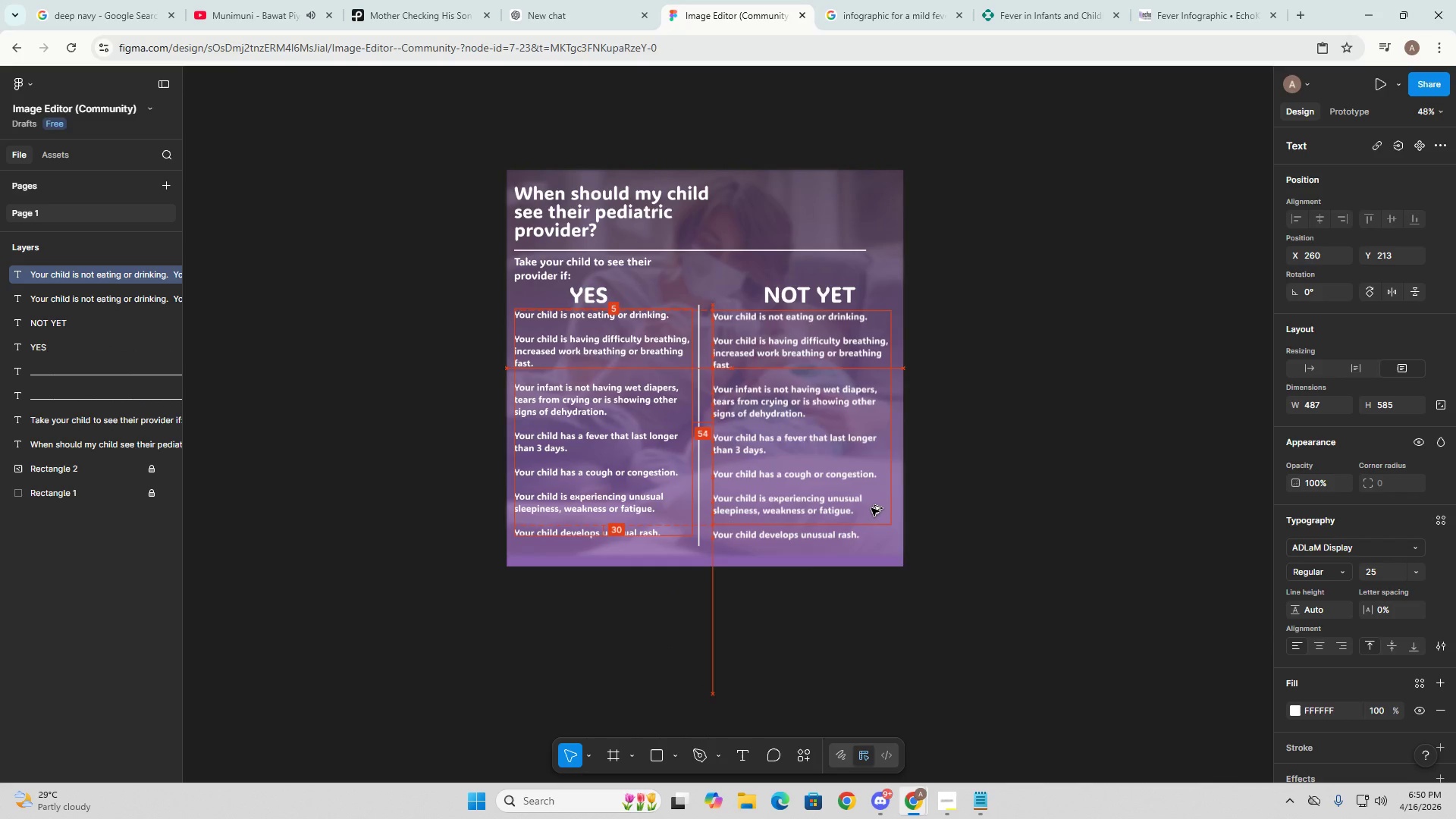 
hold_key(key=AltLeft, duration=1.24)
 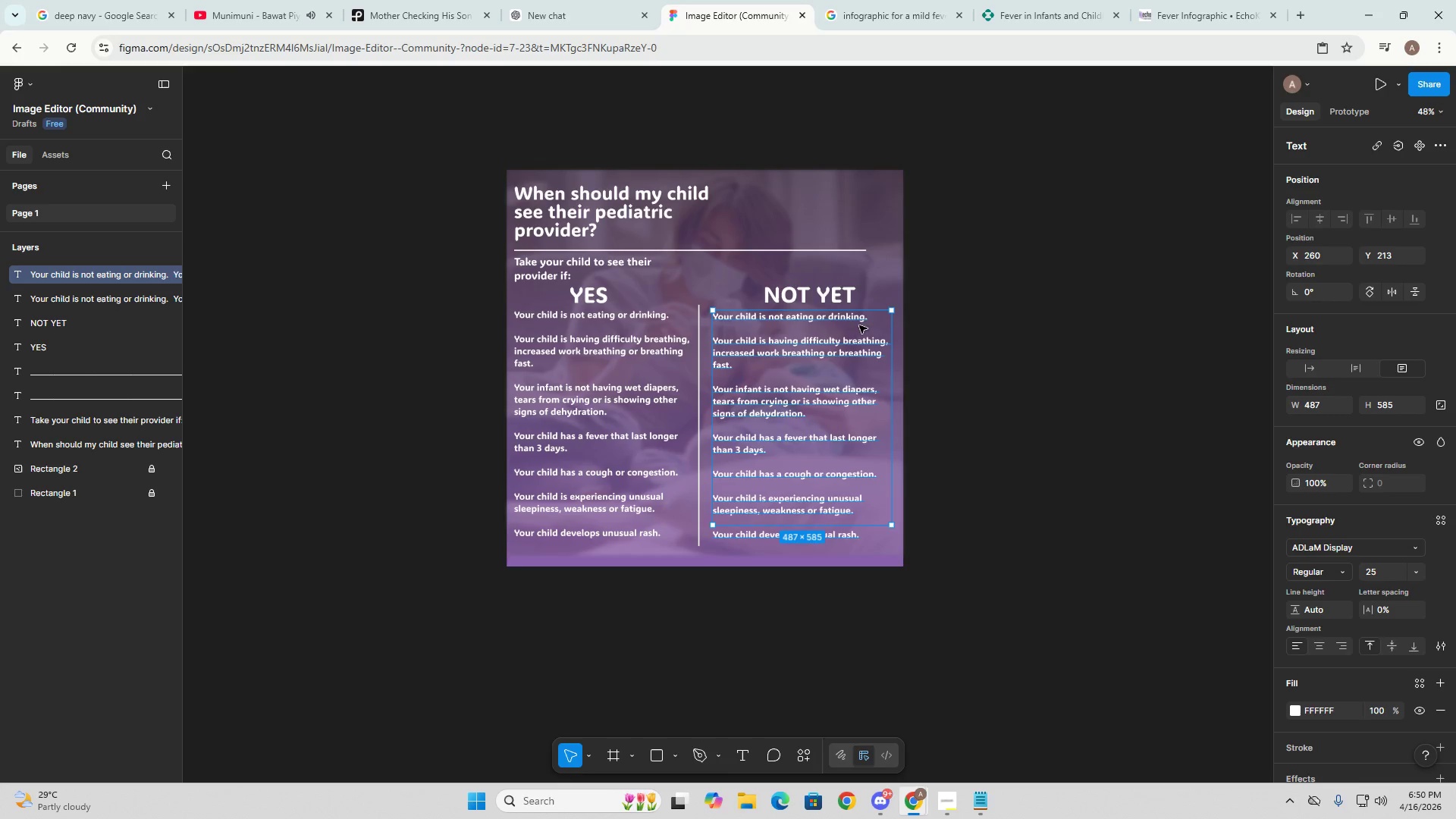 
hold_key(key=AltLeft, duration=6.64)
double_click([871, 513])
 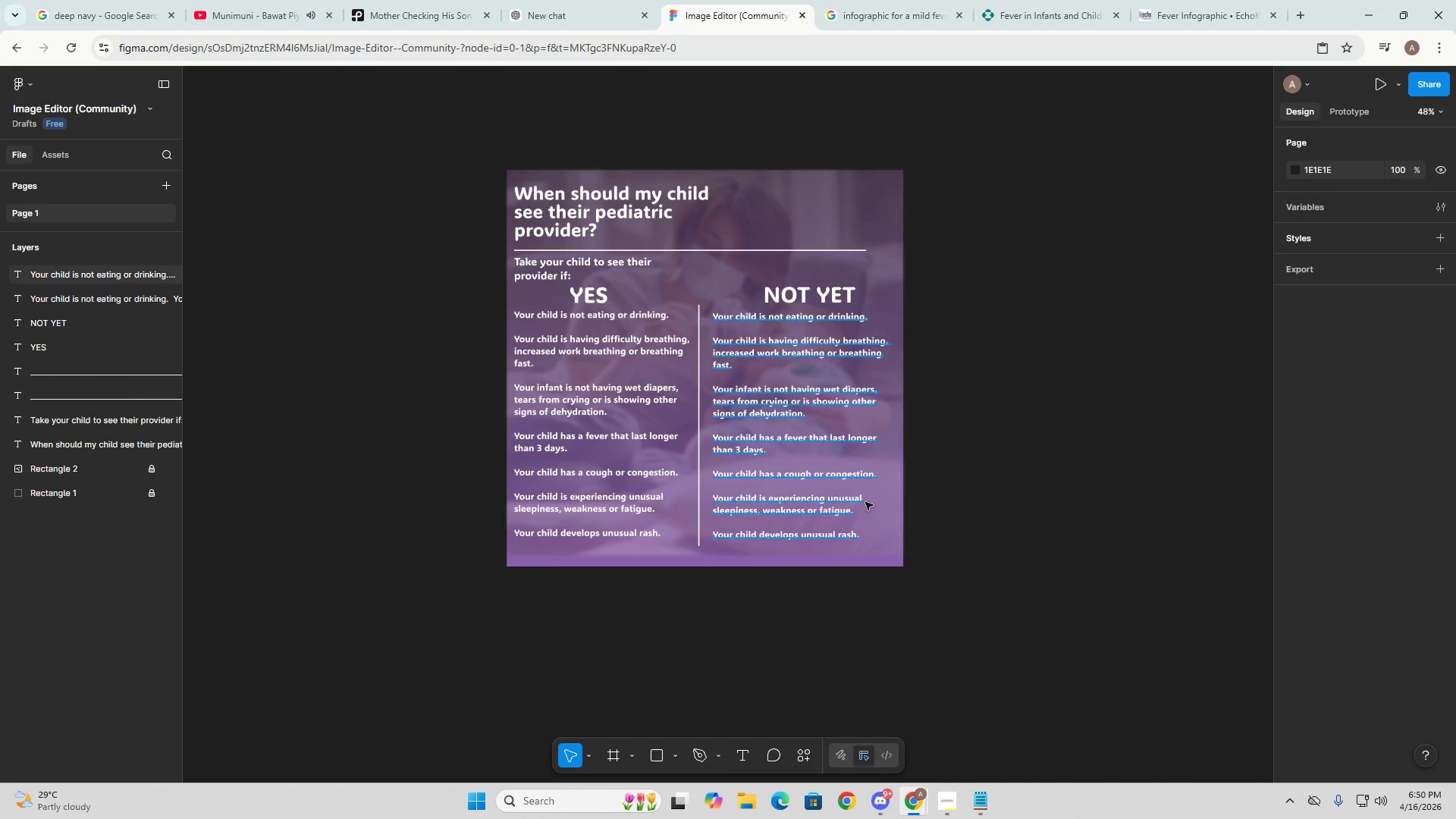 
triple_click([854, 494])
 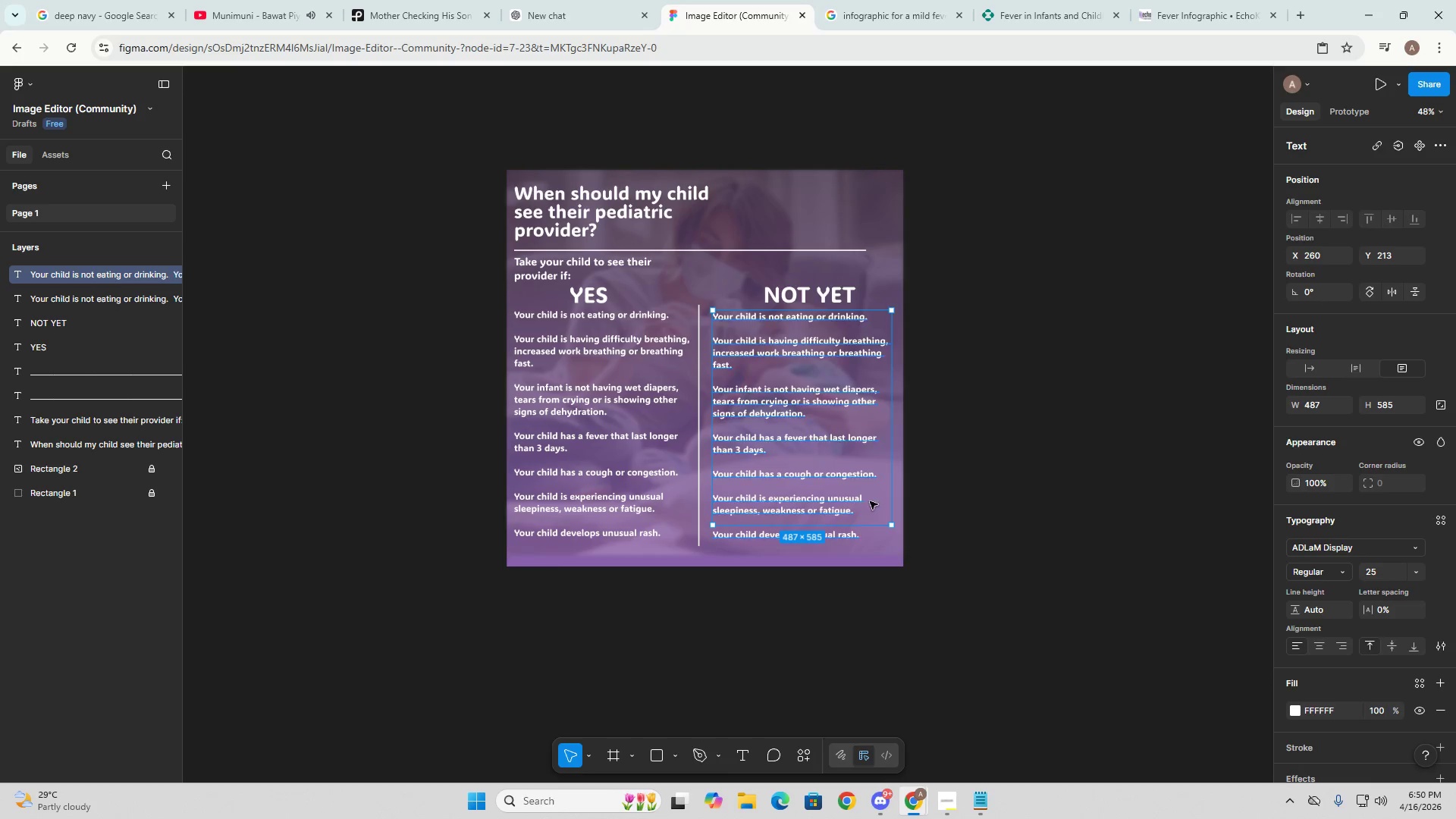 
key(Control+A)
 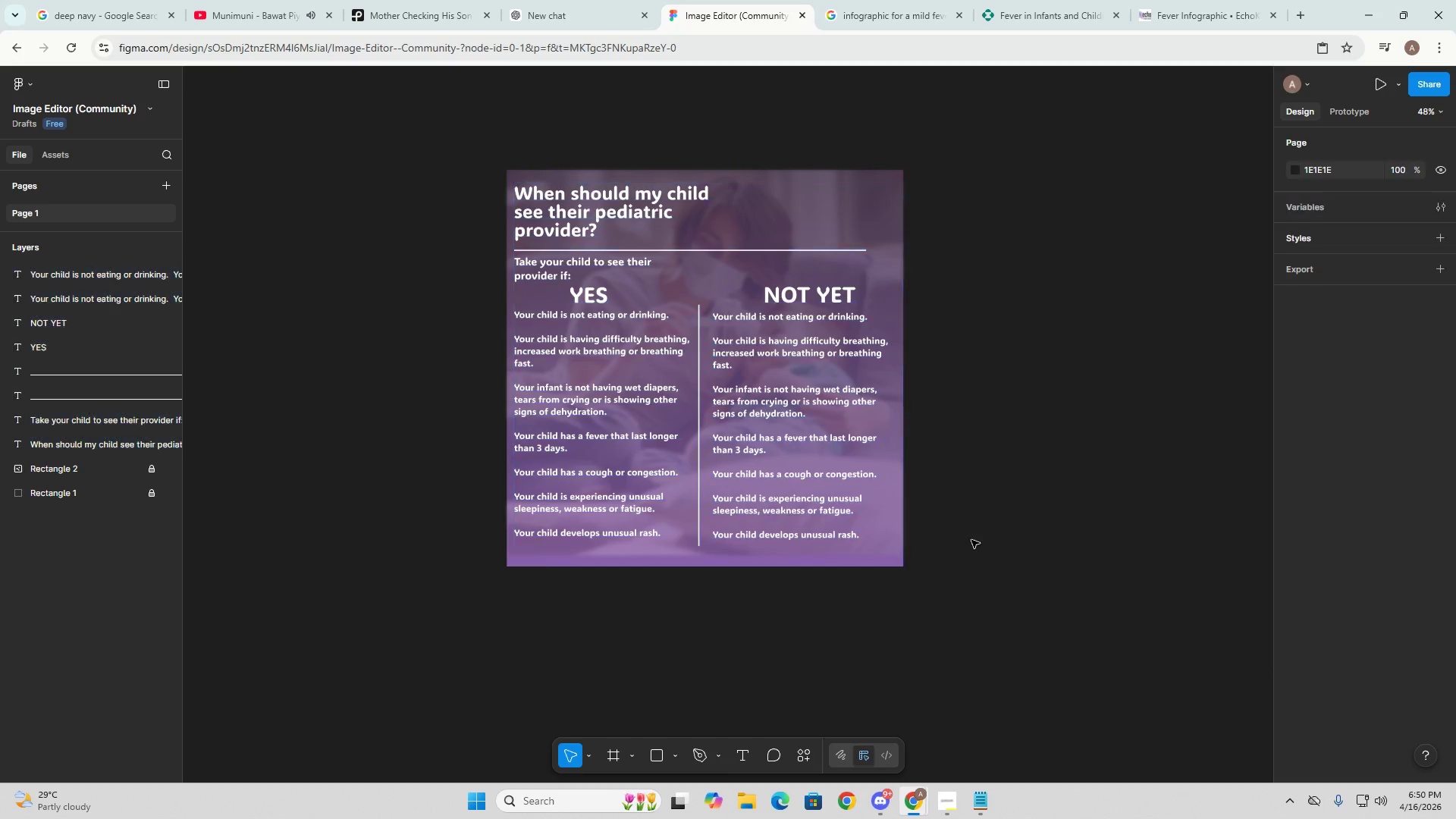 
double_click([833, 487])
 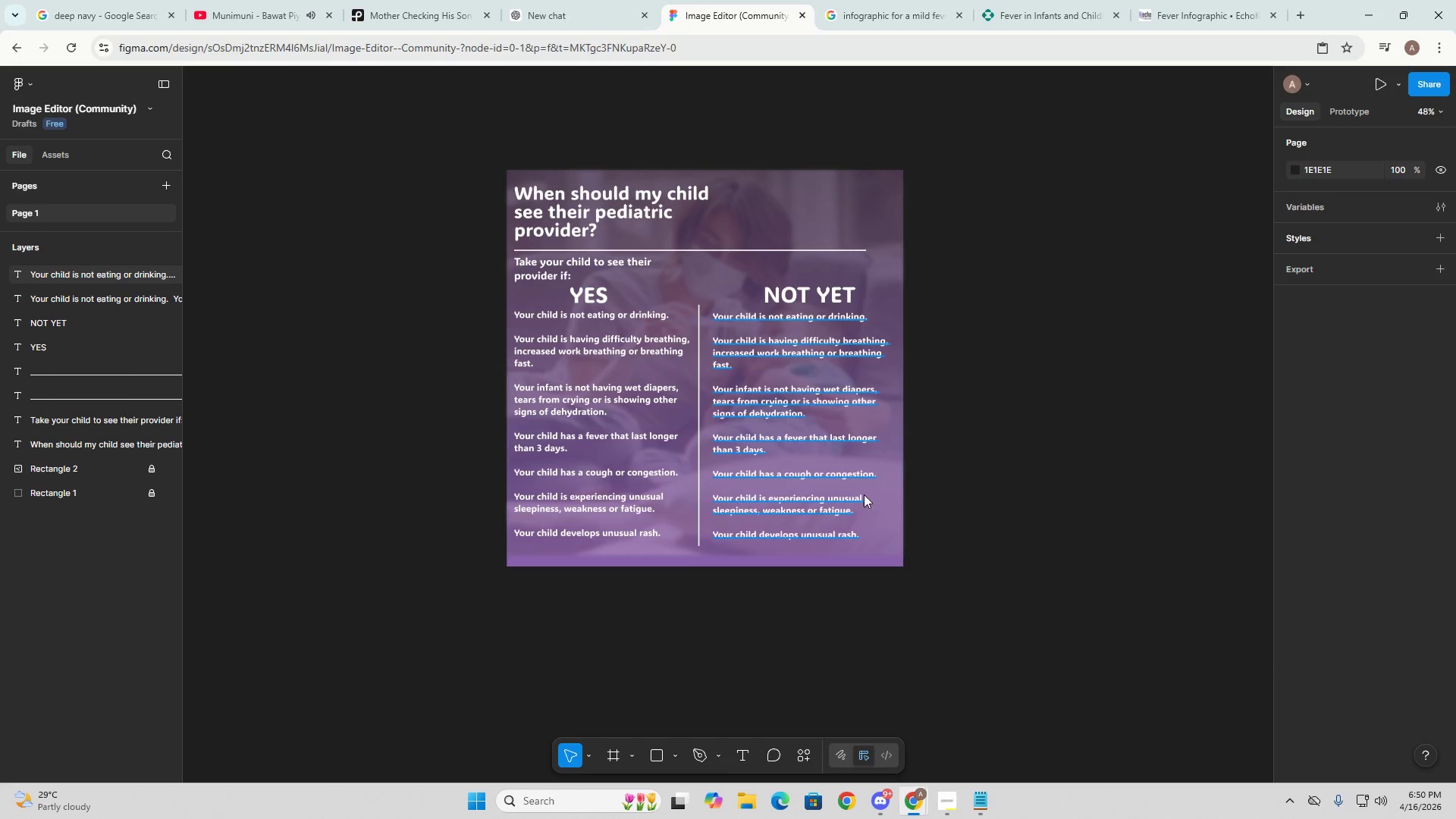 
double_click([864, 494])
 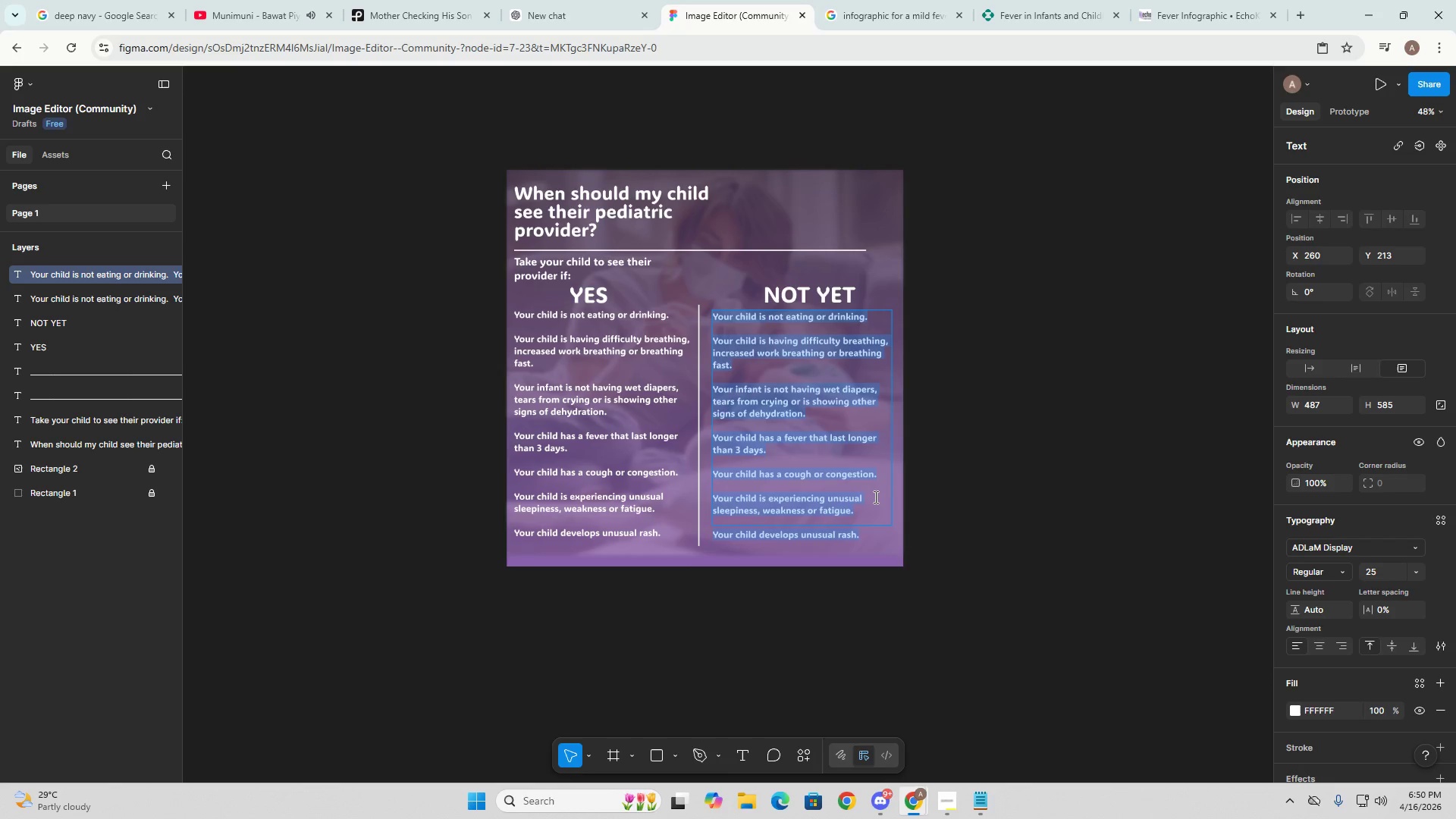 
key(Backspace)
 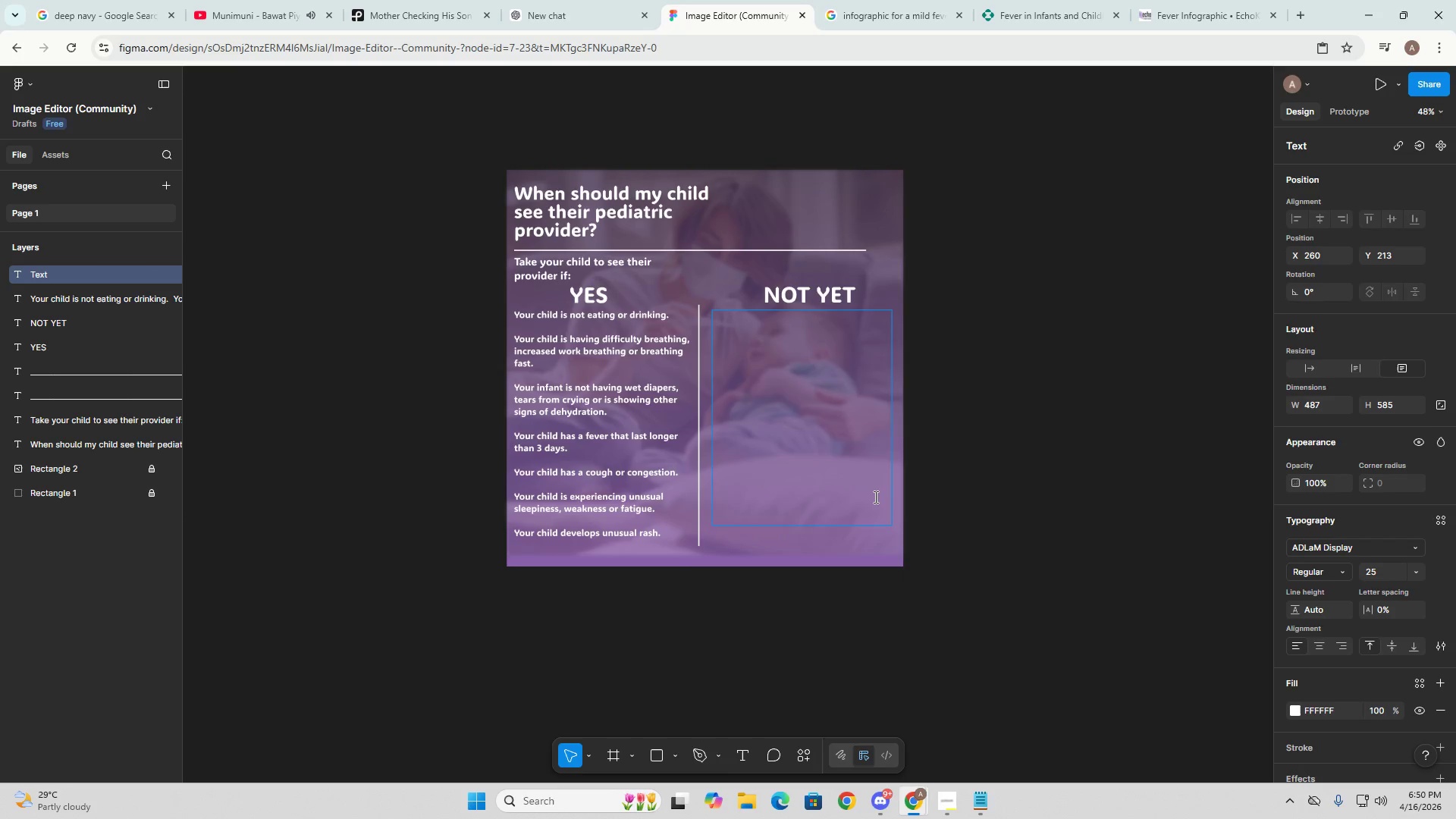 
key(Alt+Tab)
 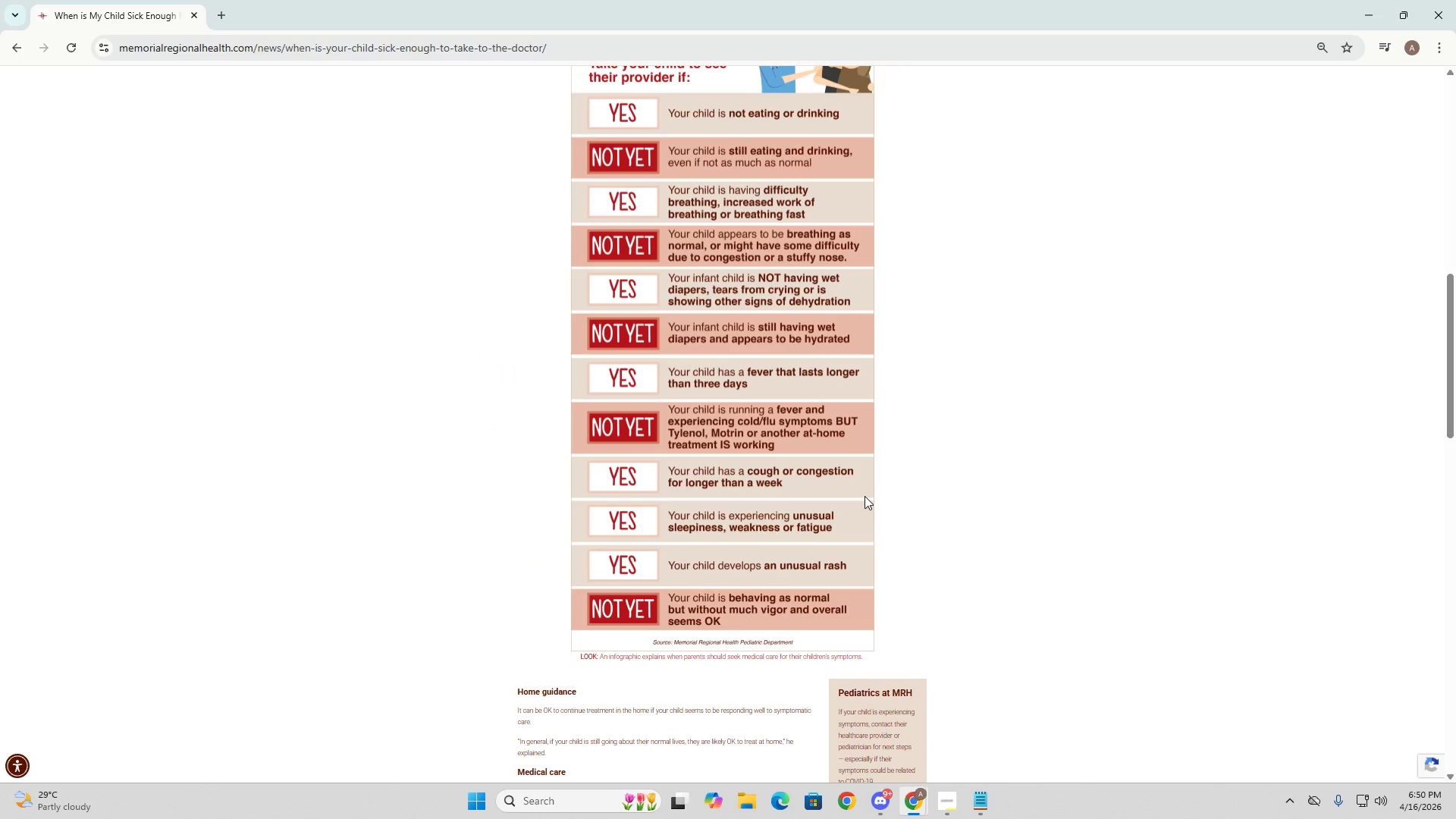 
key(Alt+AltLeft)
 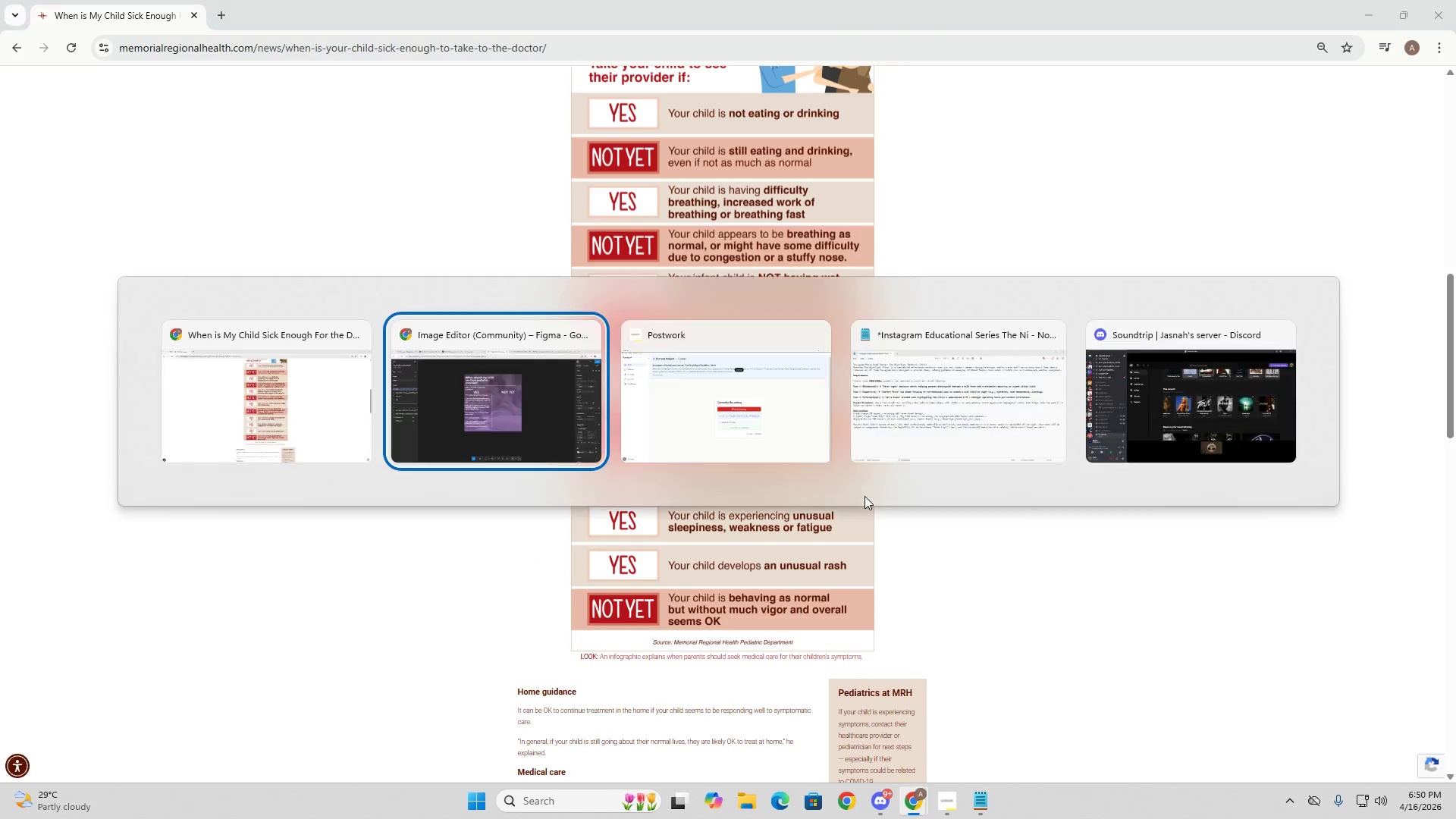 
key(Alt+Tab)
 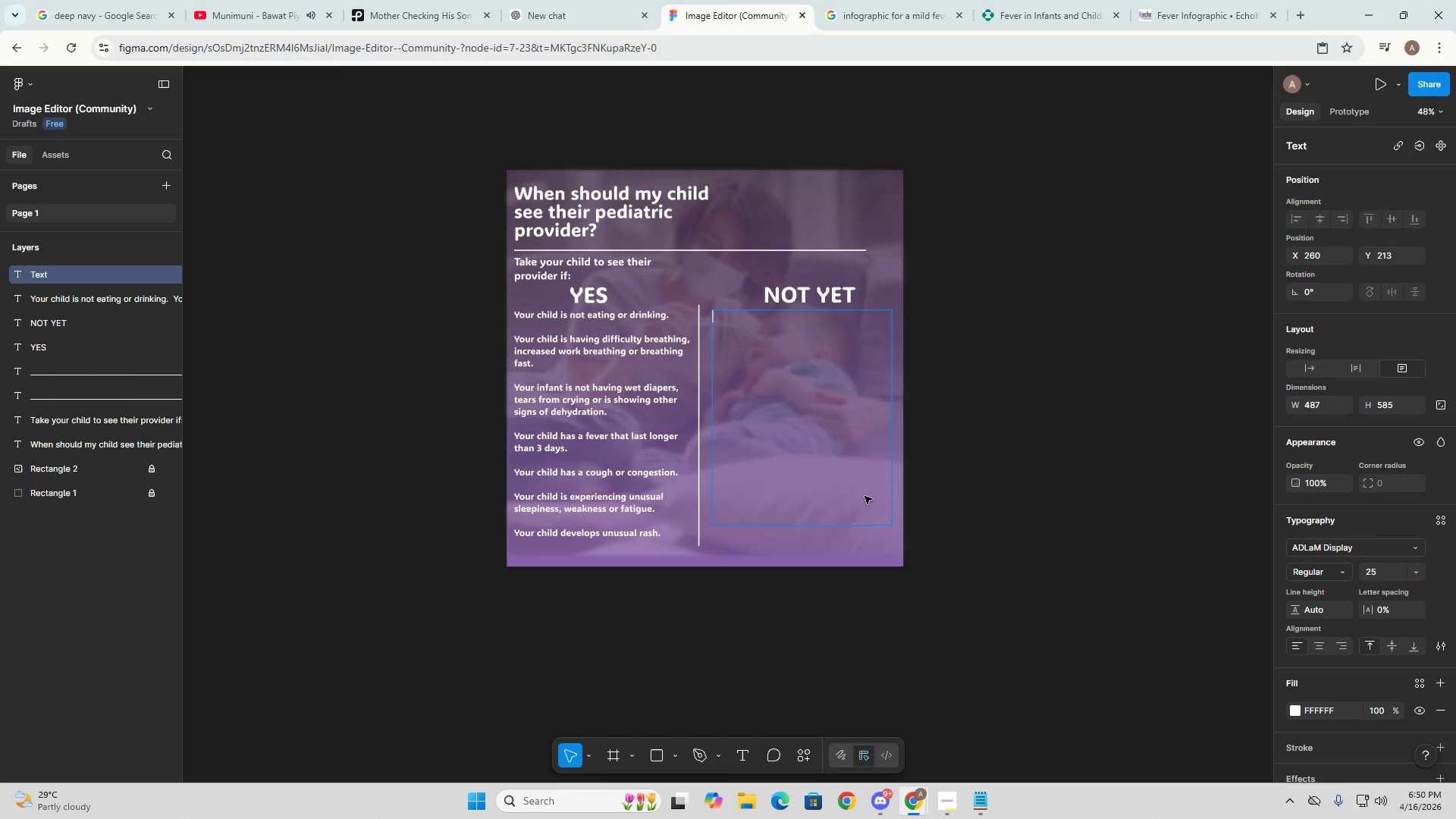 
key(Alt+AltLeft)
 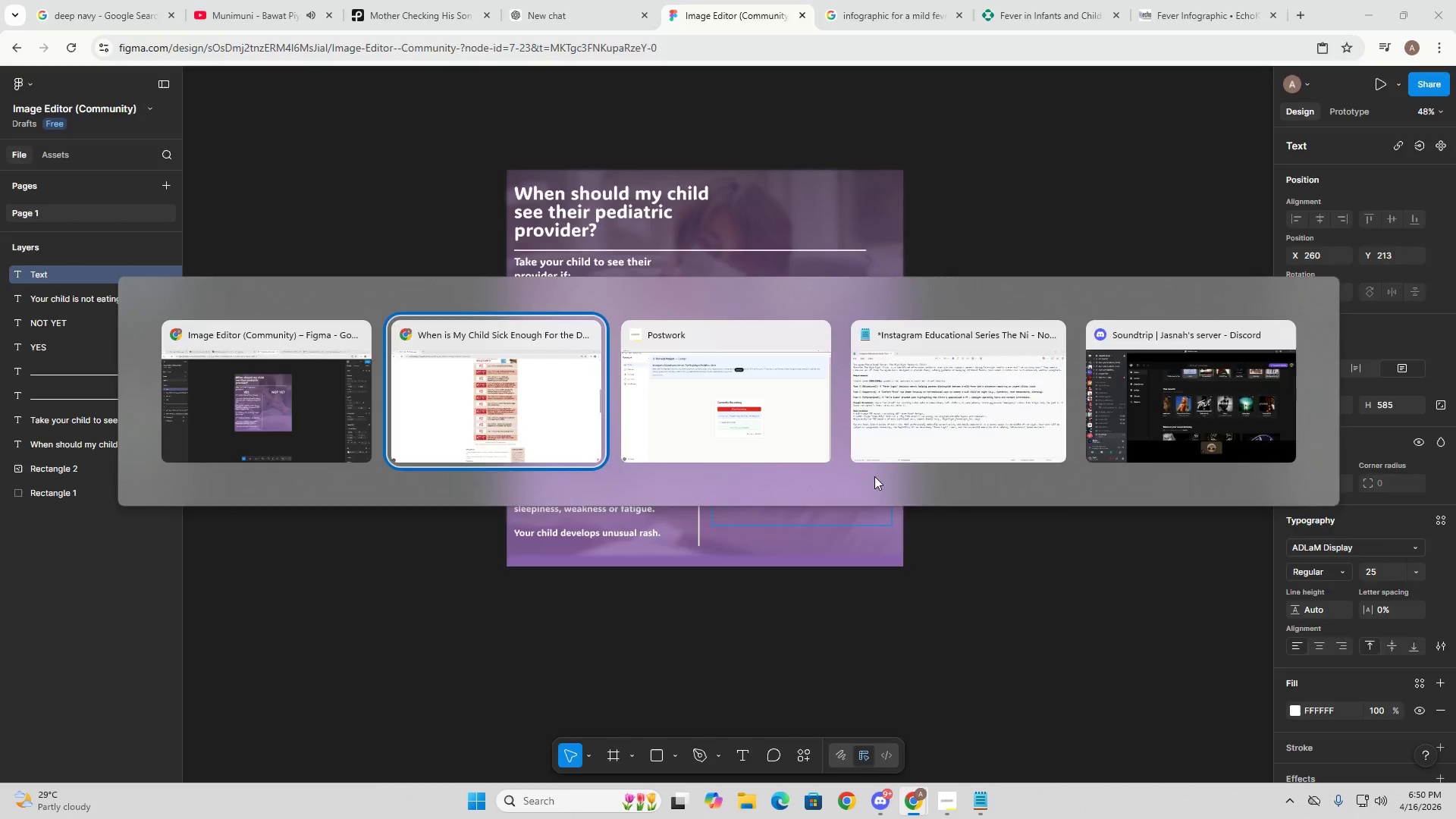 
key(Alt+Tab)
 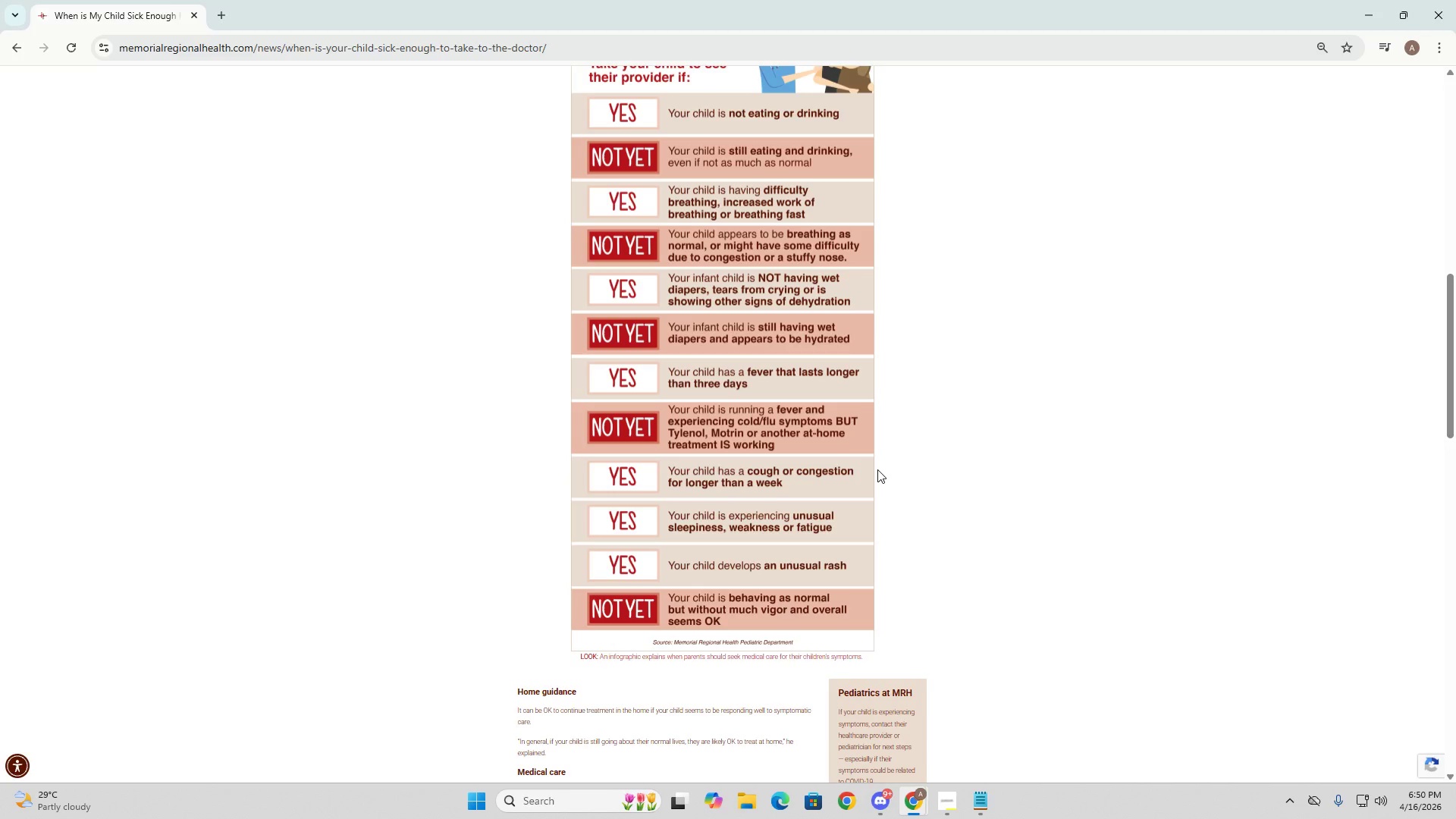 
key(Alt+AltLeft)
 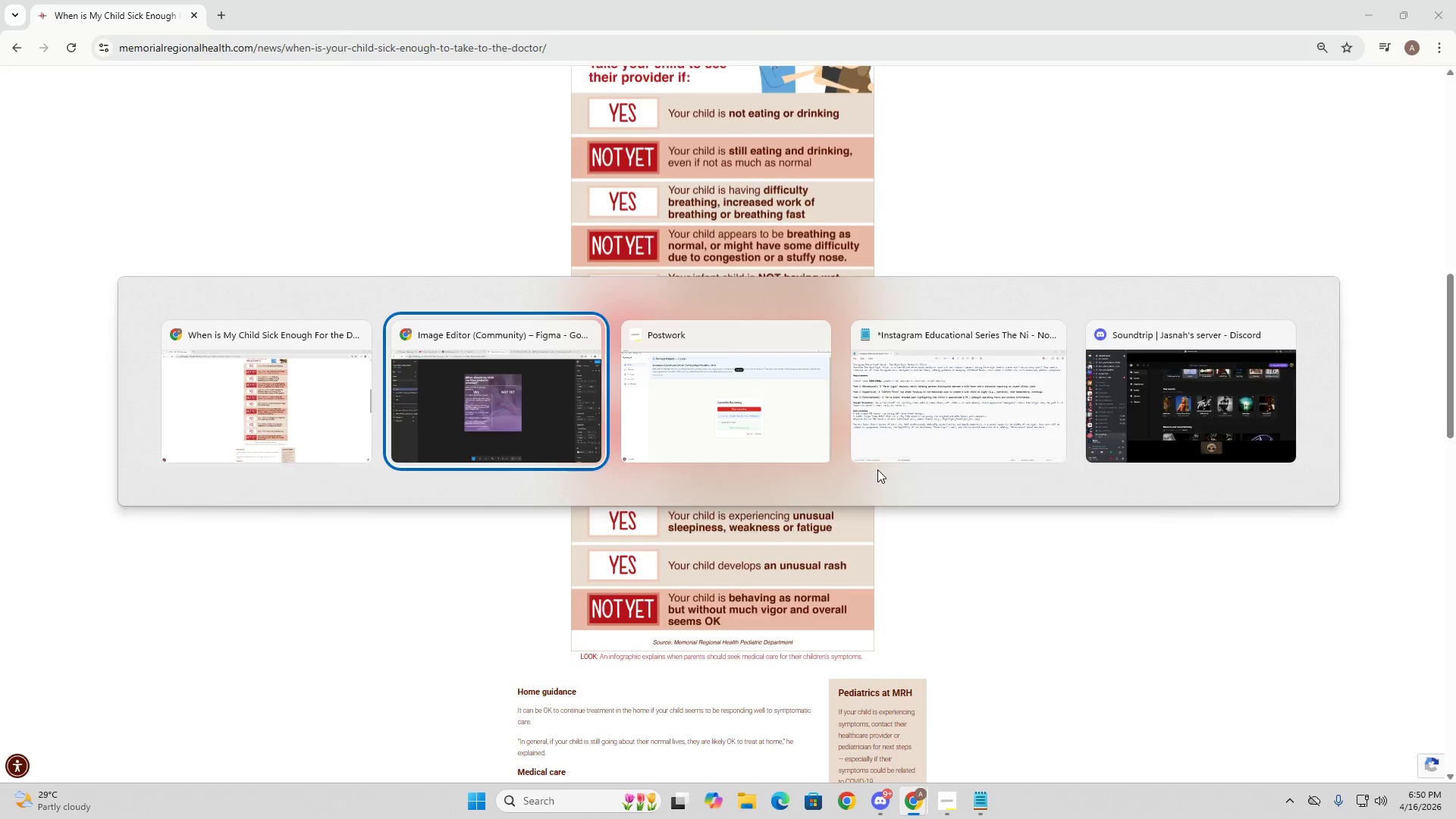 
key(Tab)
type(Your child is still eating adn)
key(Backspace)
key(Backspace)
type(nd drinik)
key(Backspace)
key(Backspace)
type(kng)
key(Backspace)
key(Backspace)
type(ing)
 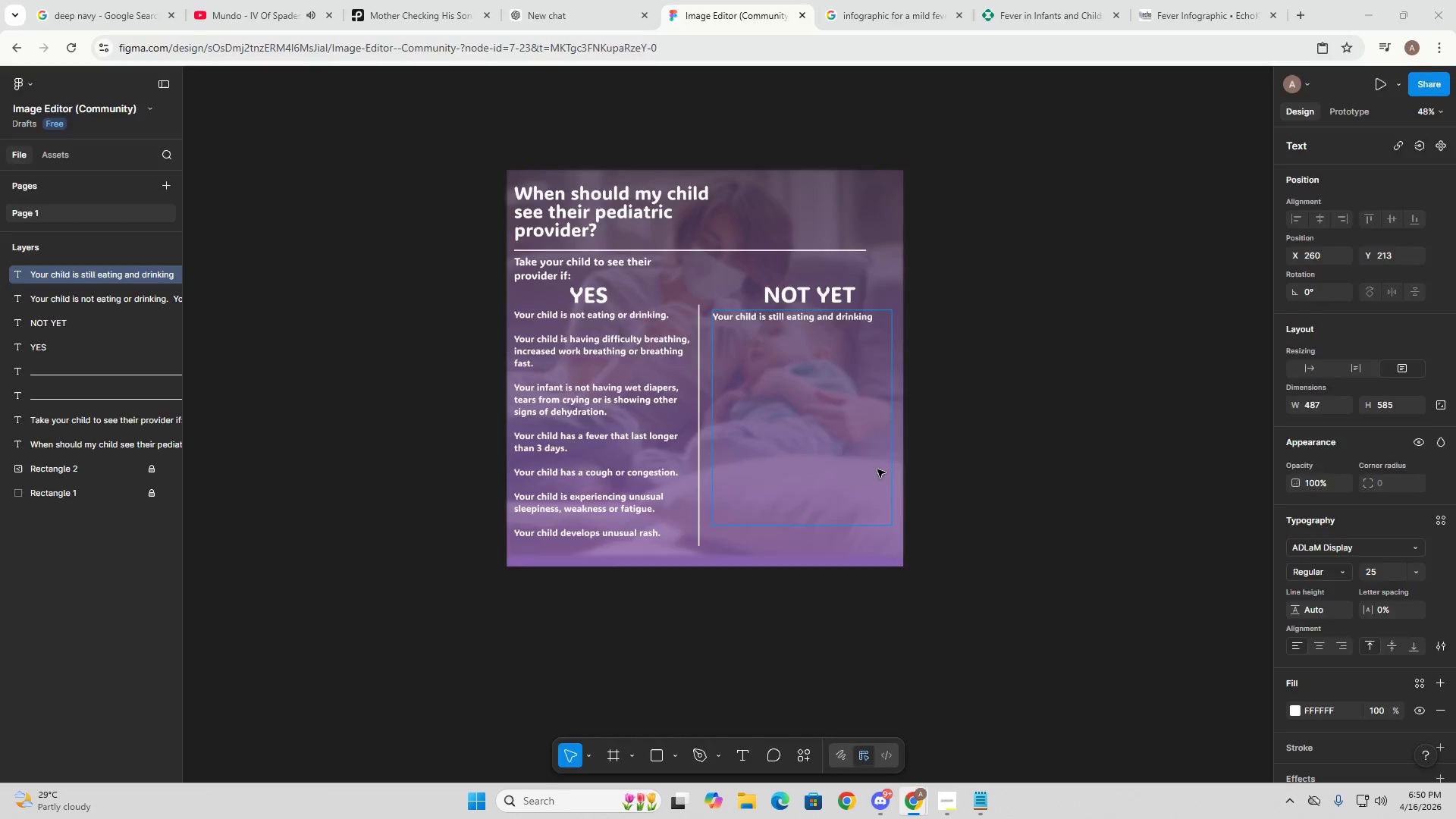 
 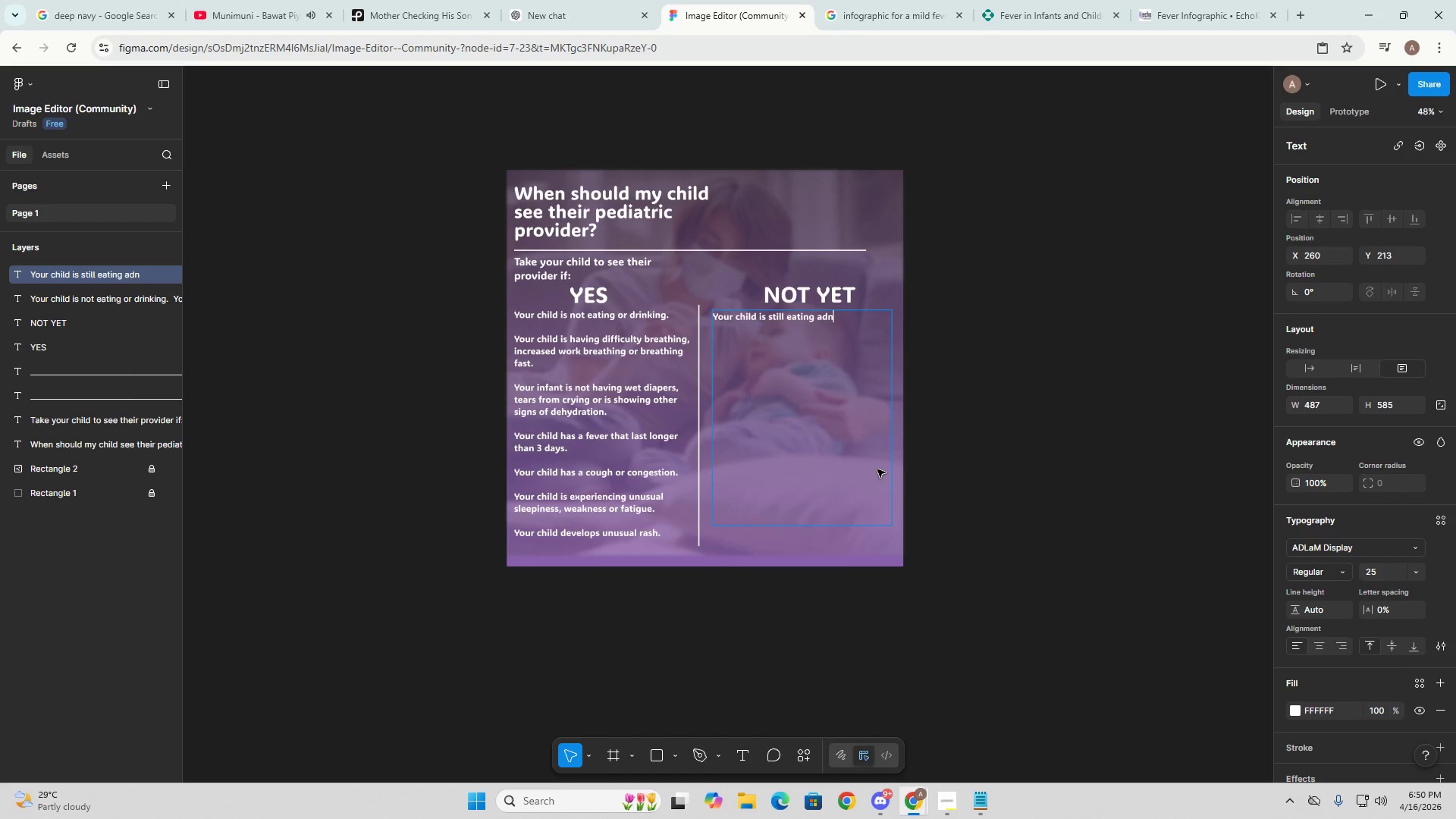 
key(Alt+AltLeft)
 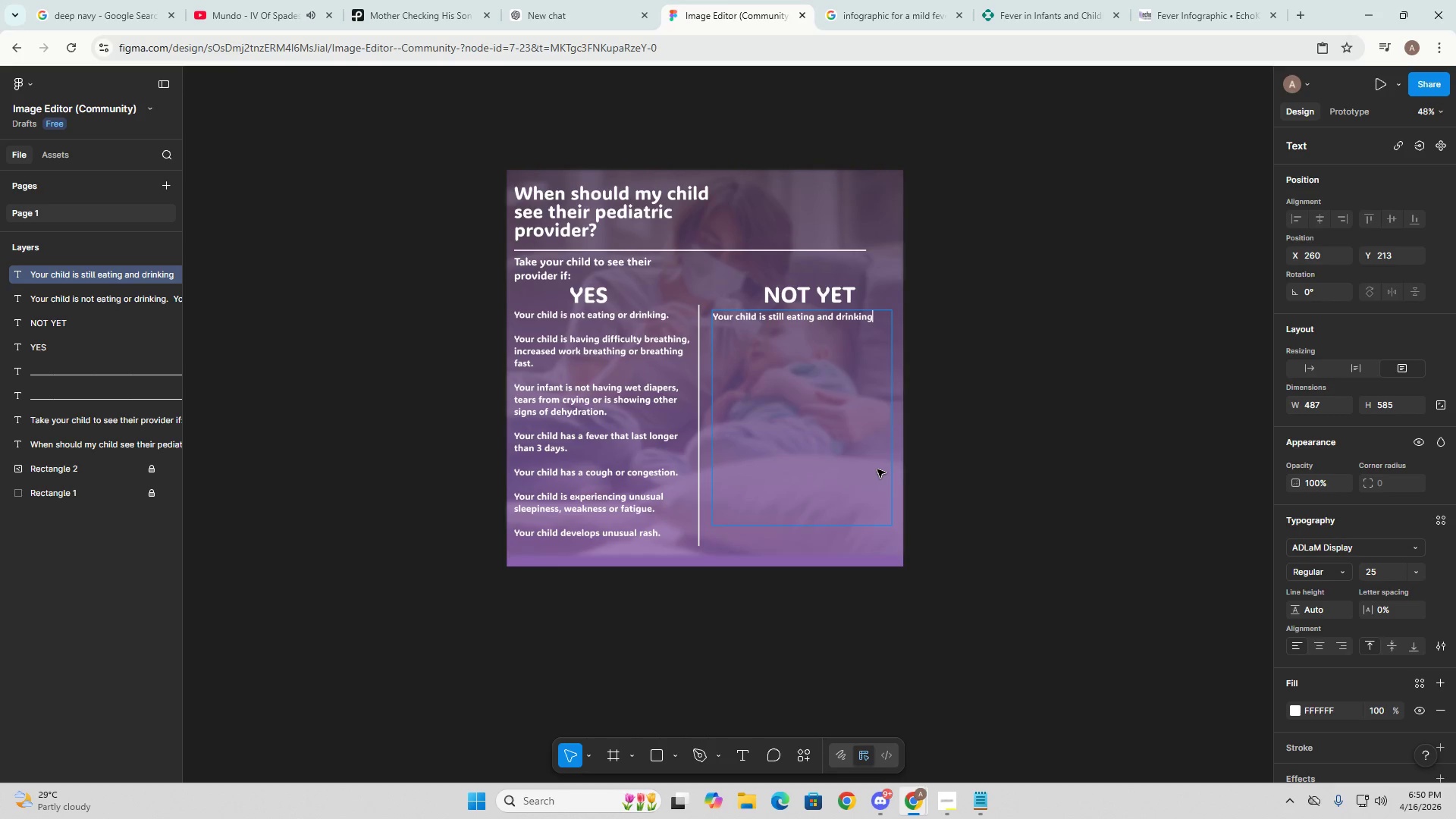 
key(Alt+Tab)
 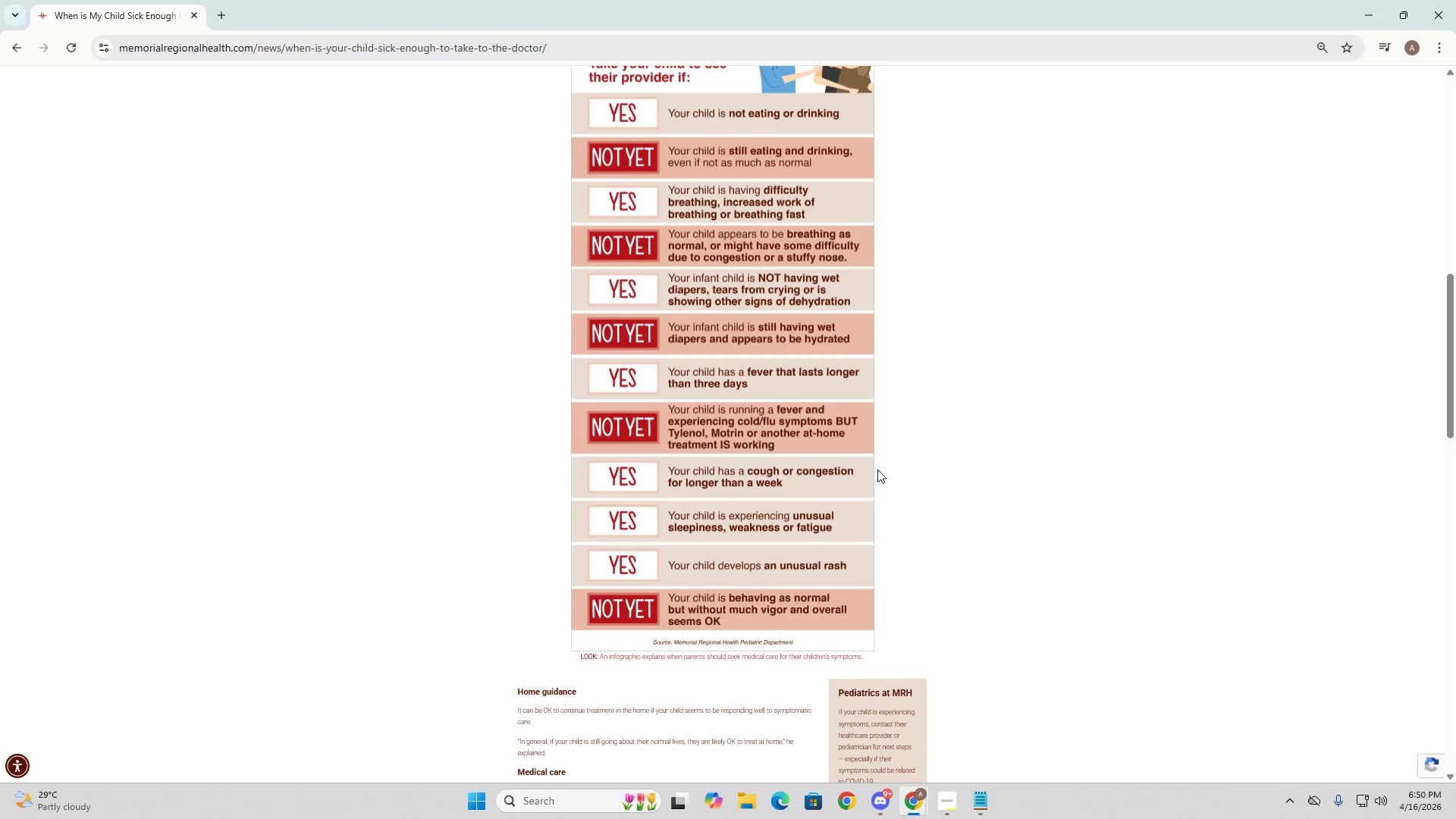 
wait(5.8)
 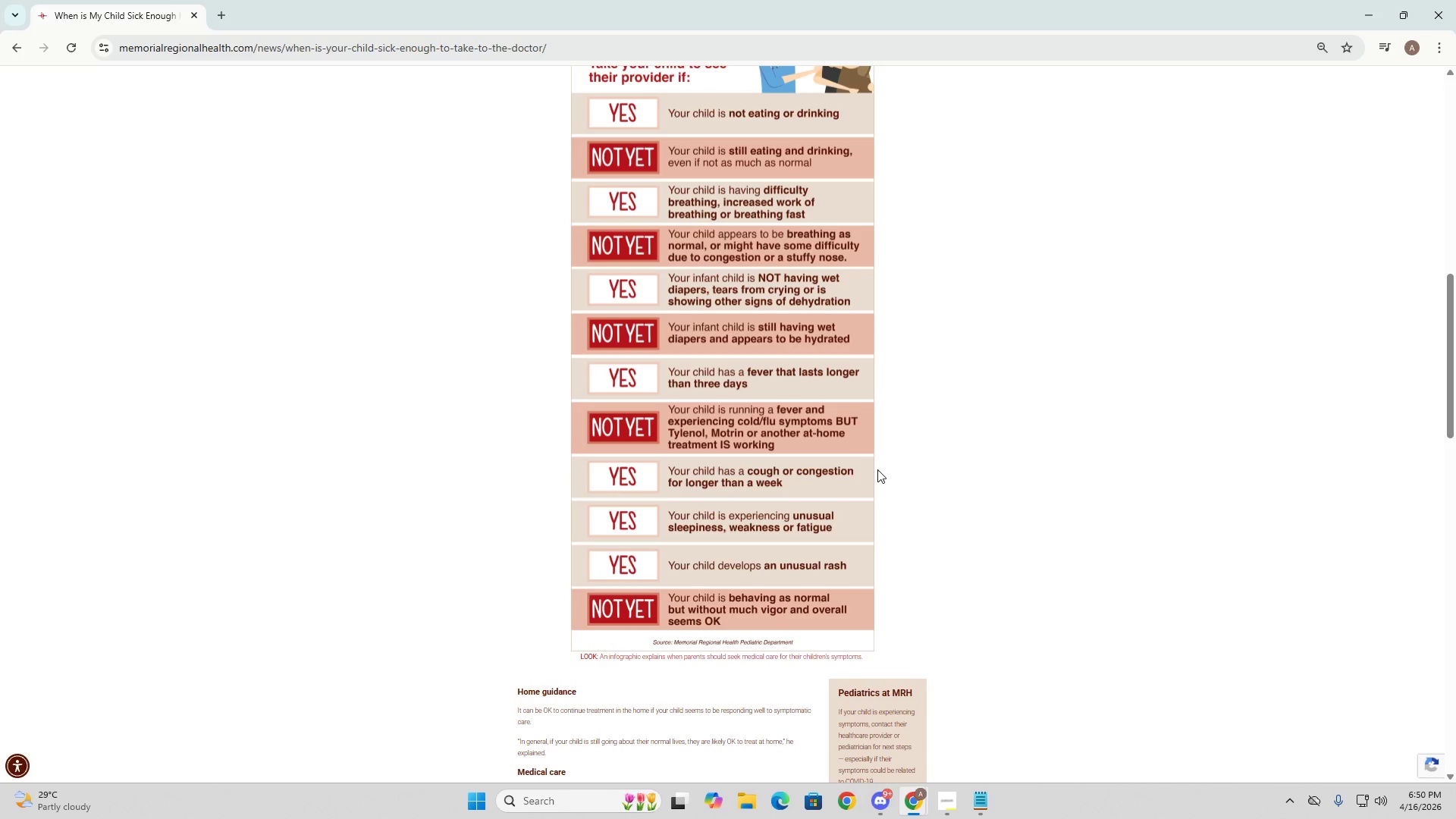 
key(Alt+AltLeft)
 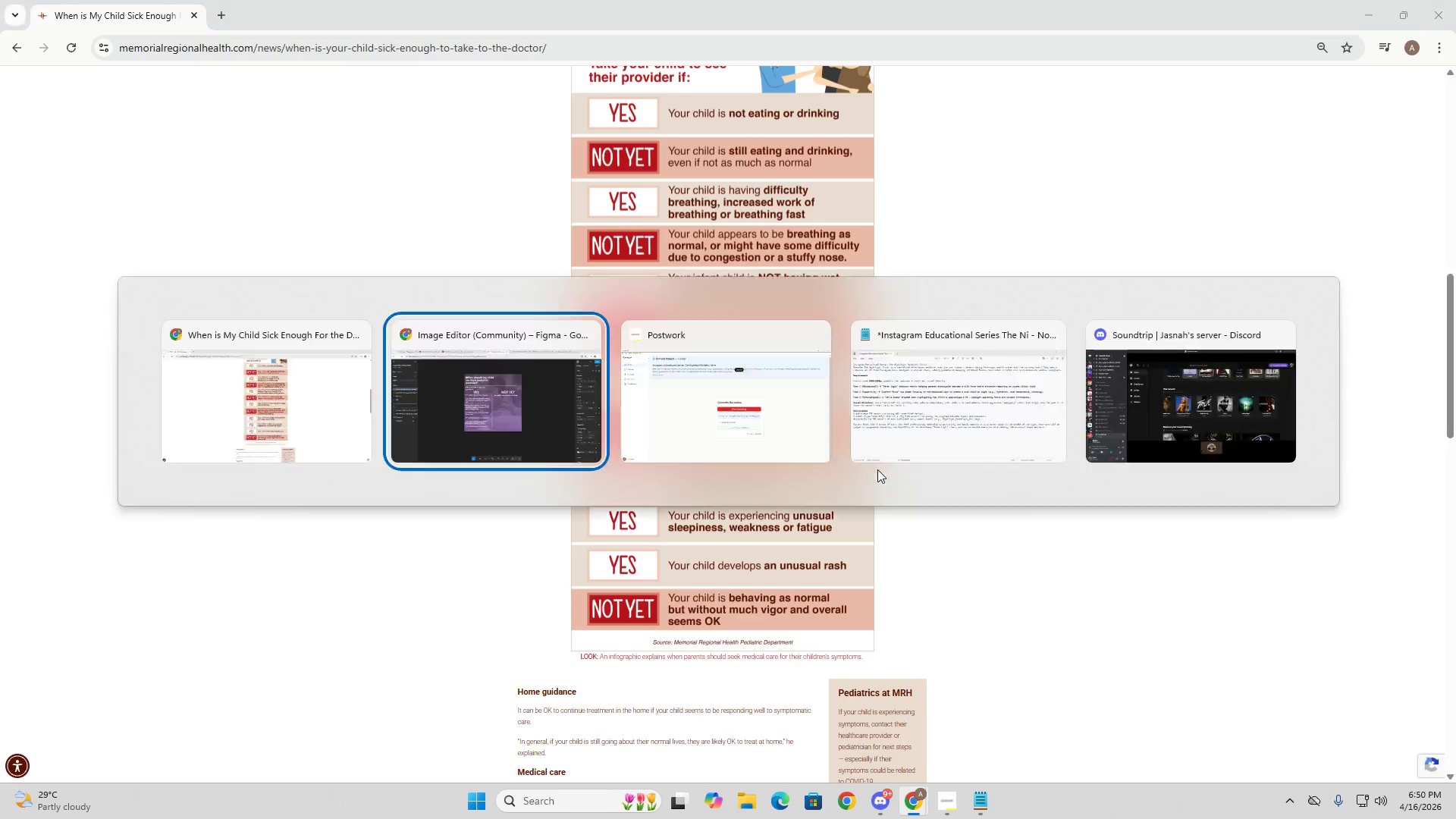 
key(Tab)
type(, even if it's b)
key(Backspace)
type(not)
 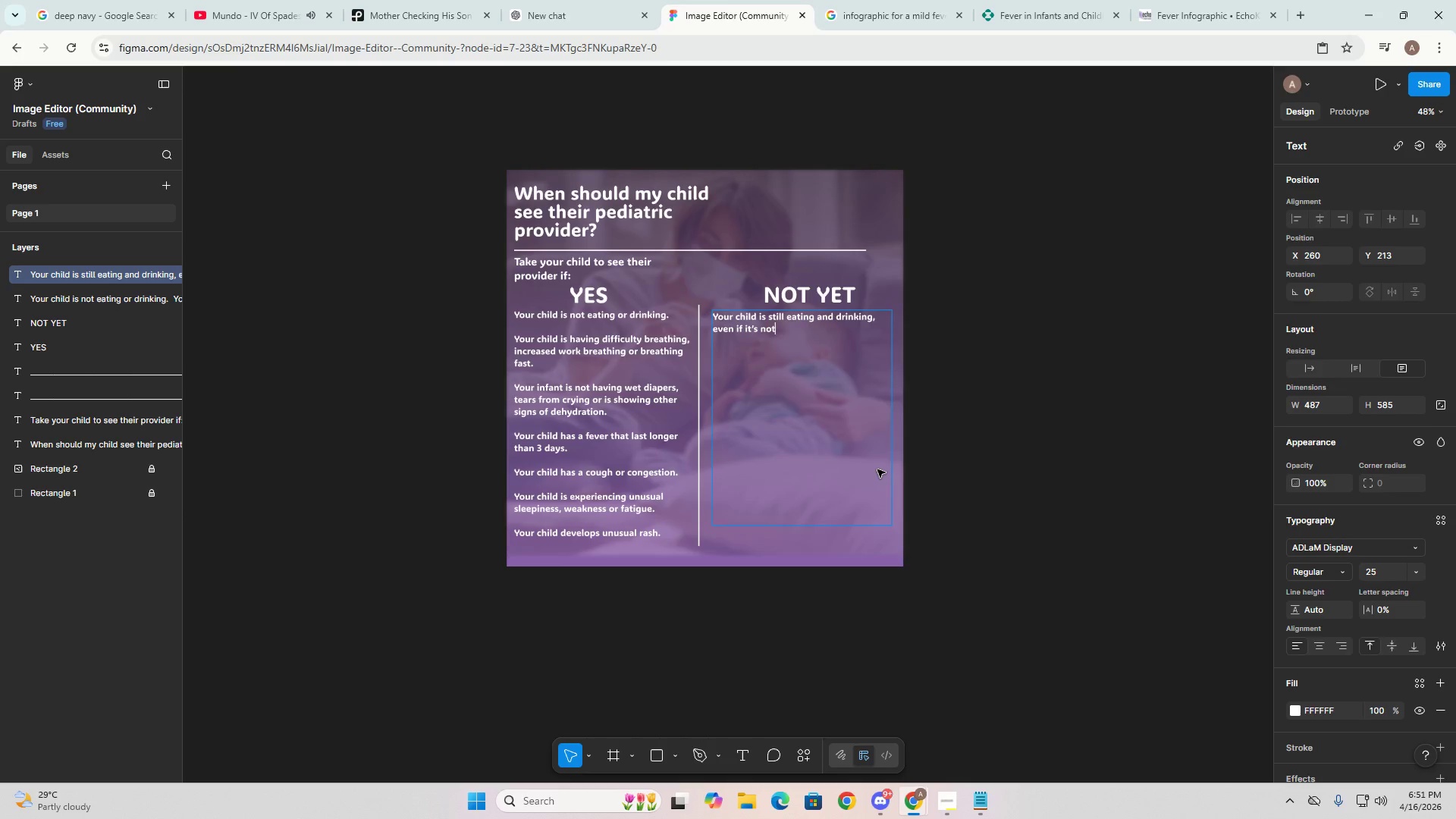 
key(Alt+AltLeft)
 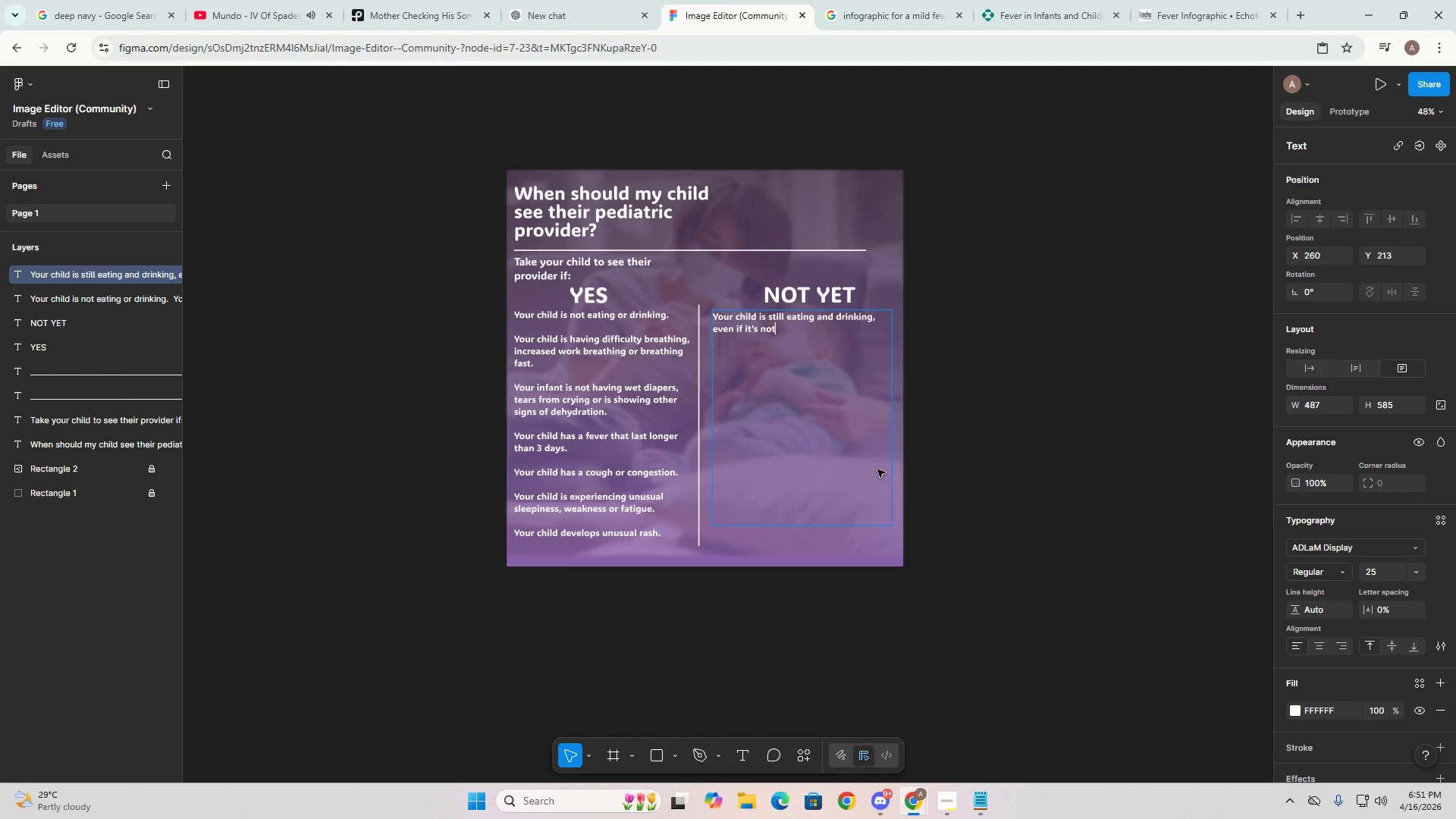 
key(Alt+Tab)
 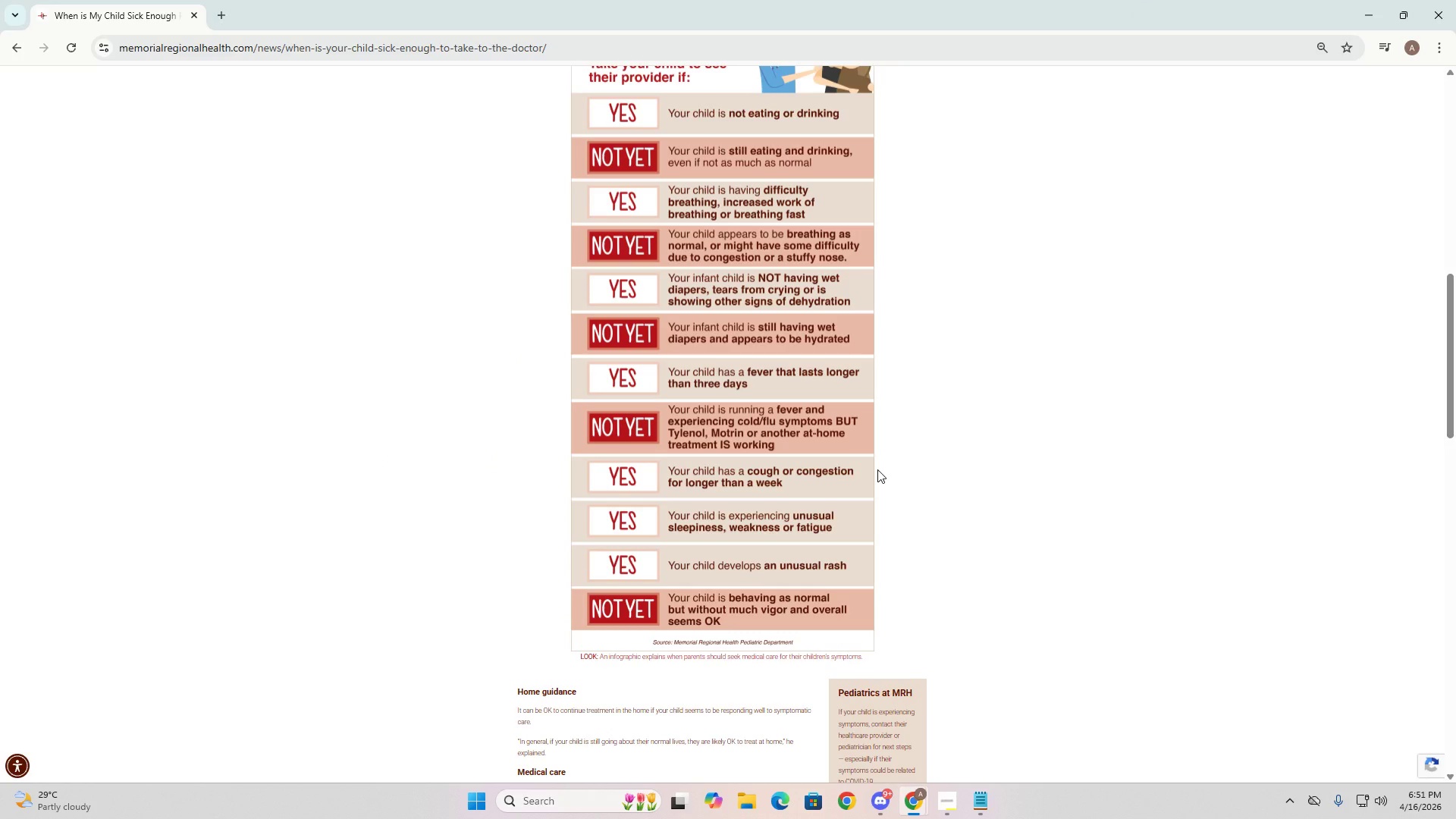 
hold_key(key=AltLeft, duration=0.38)
 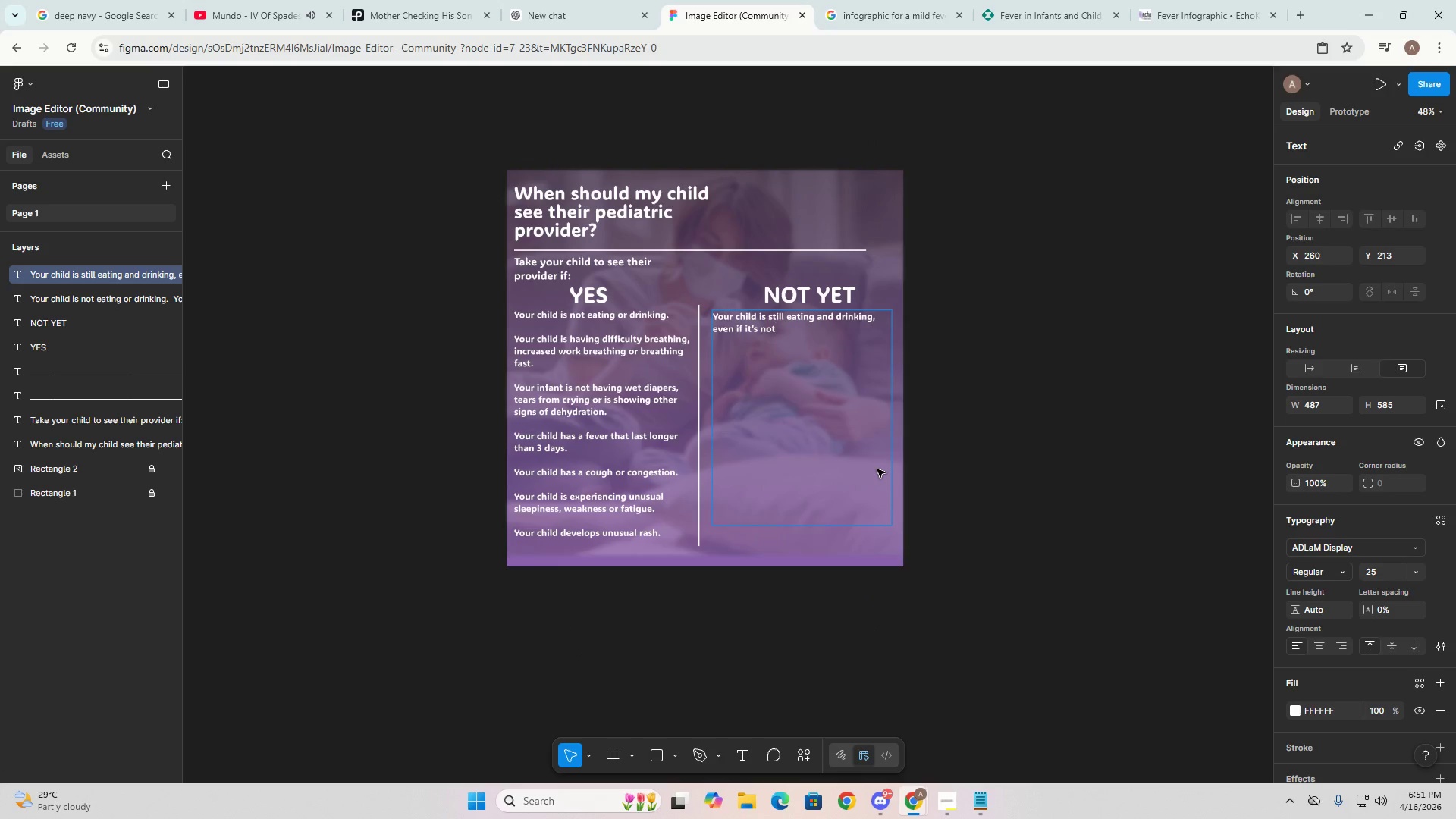 
key(Tab)
type( as much as normal.)
 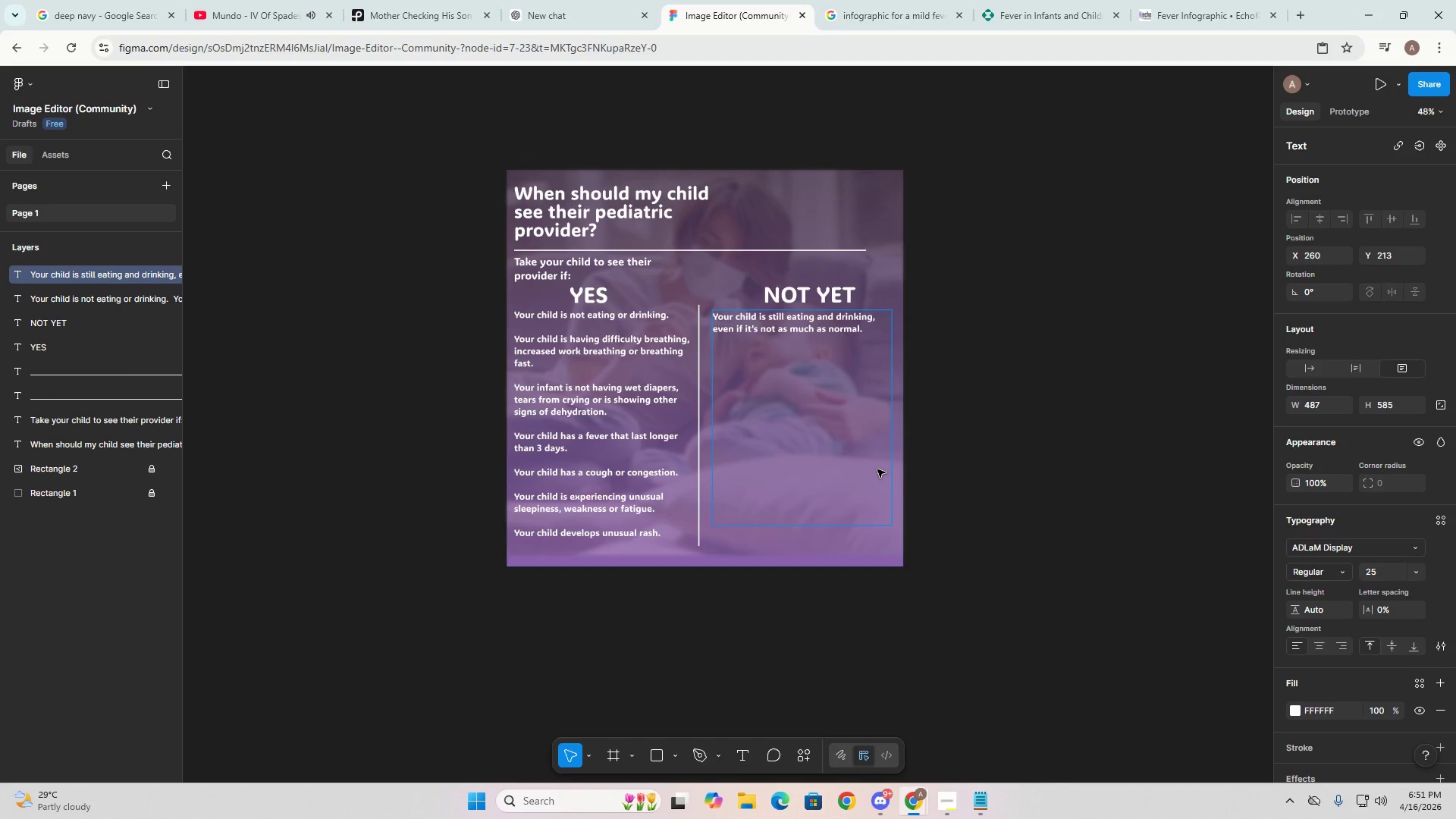 
key(Shift+Enter)
 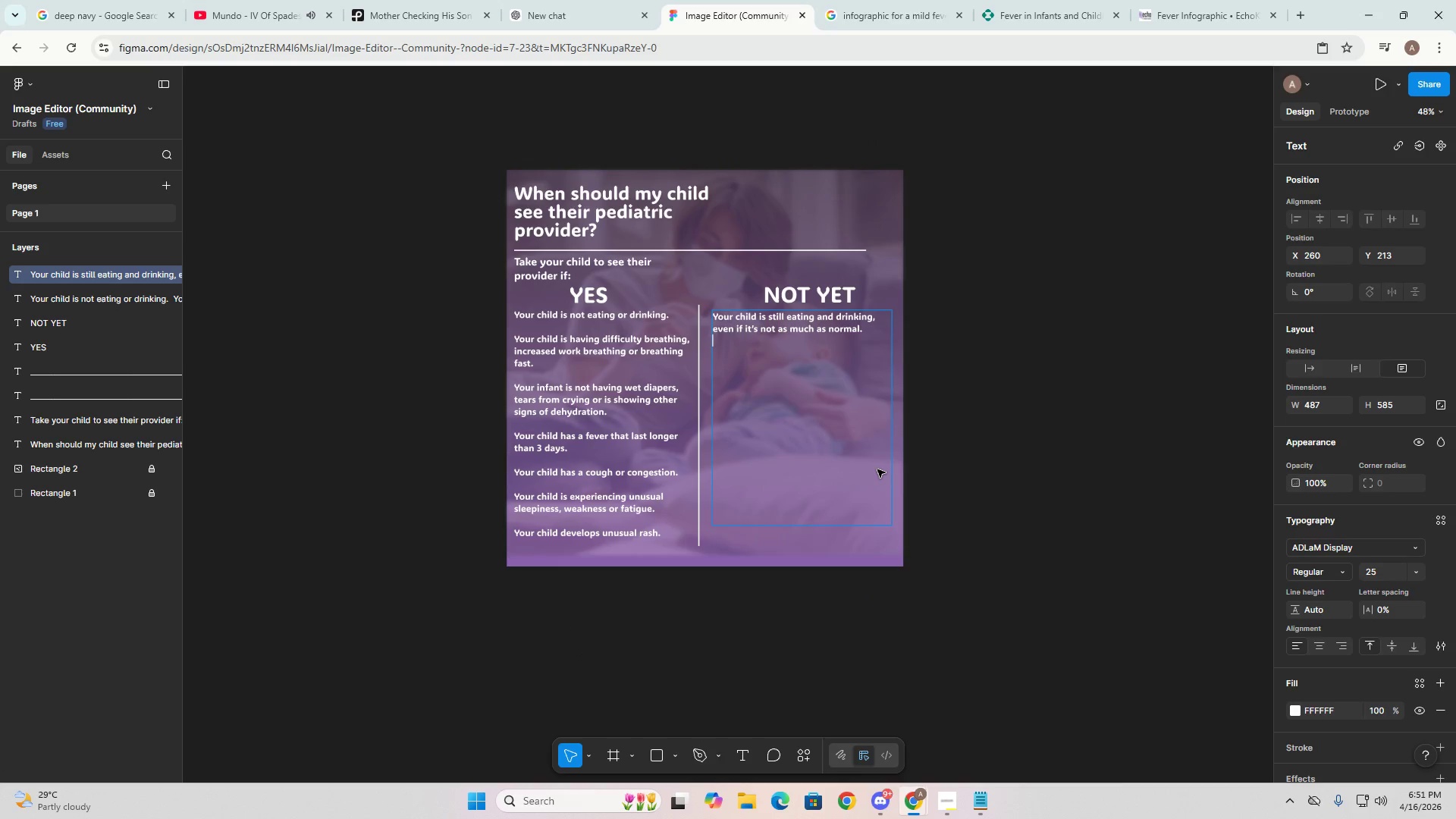 
key(Shift+Enter)
 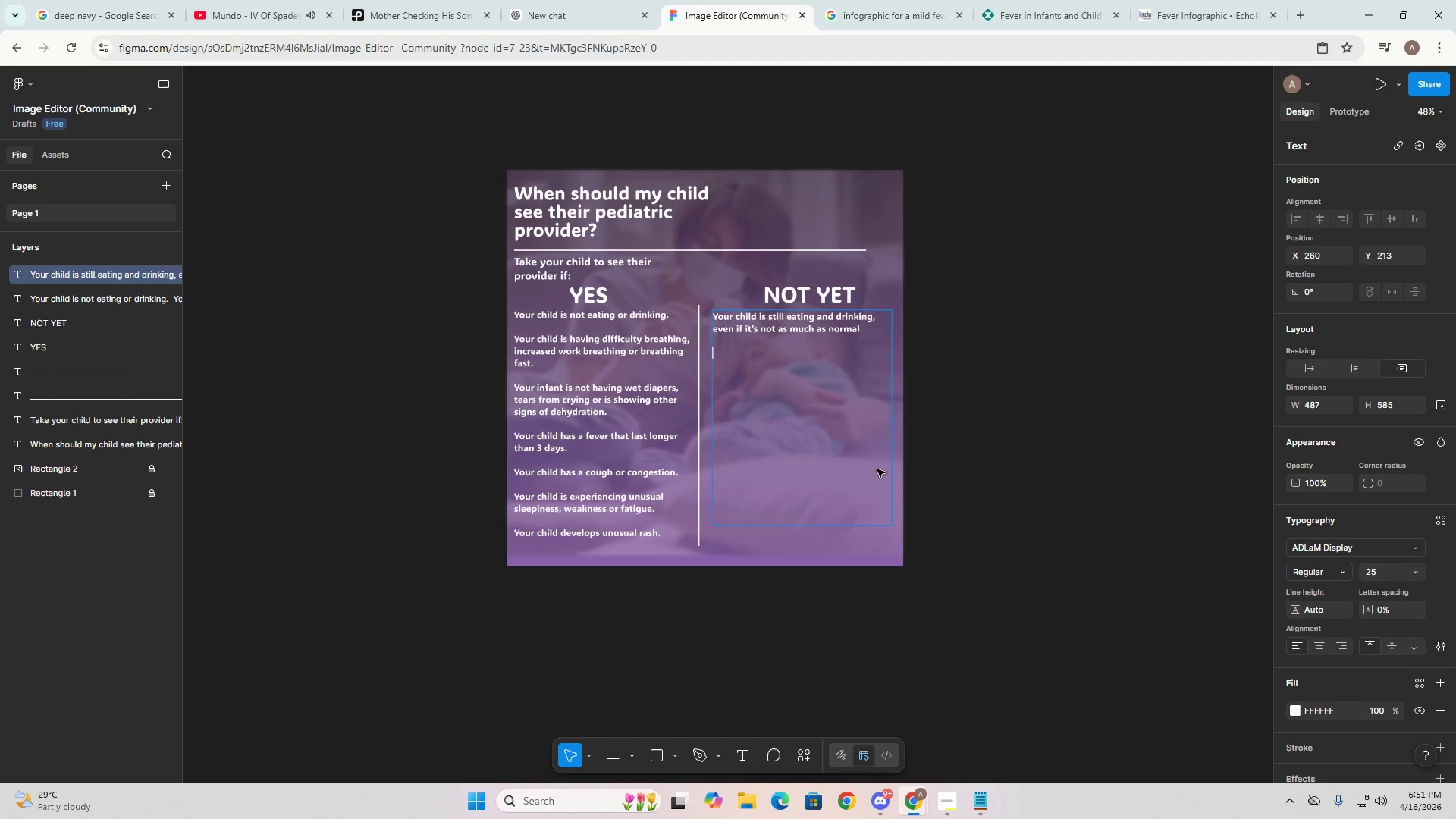 
key(Alt+AltLeft)
 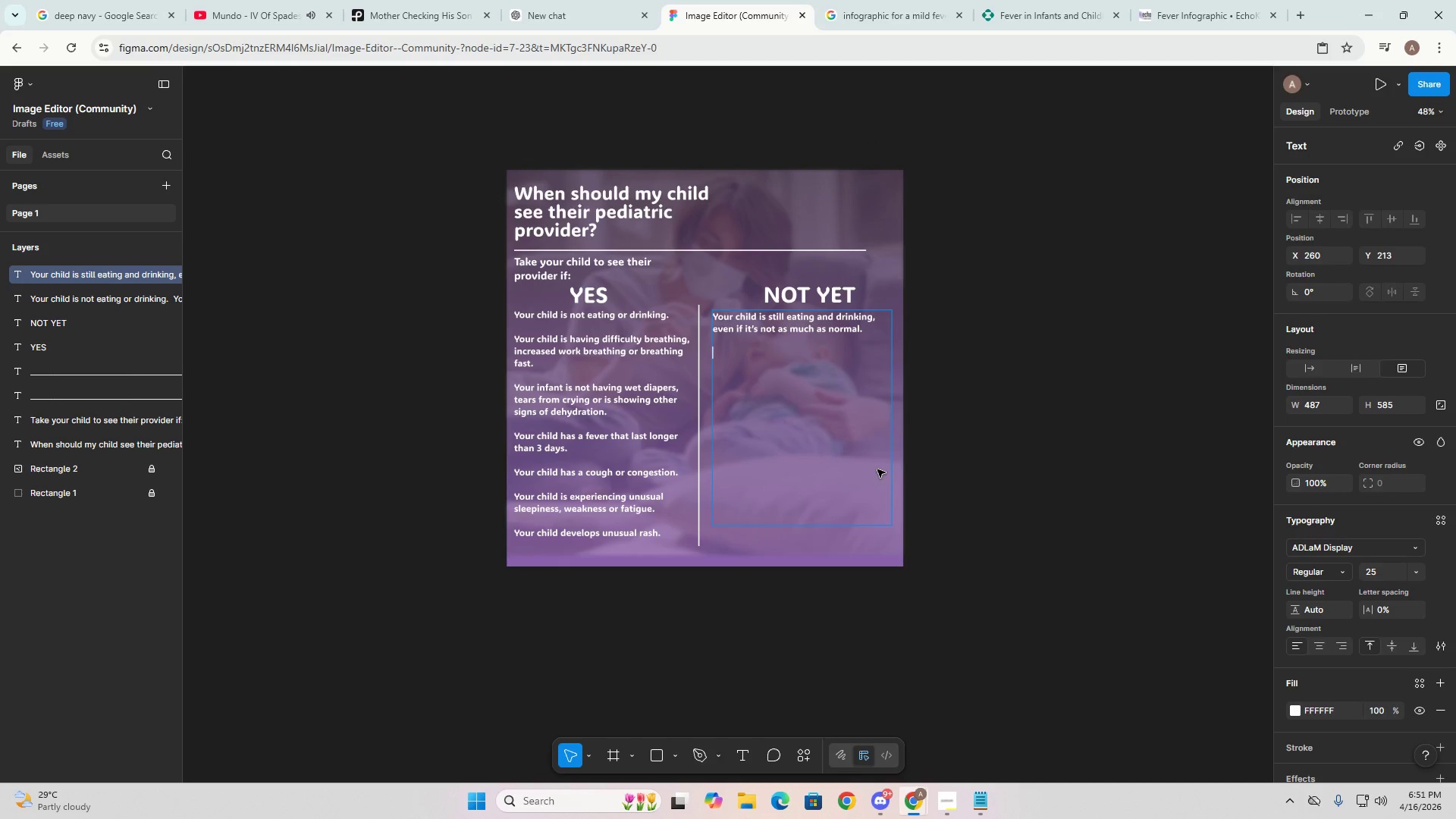 
key(Alt+Tab)
 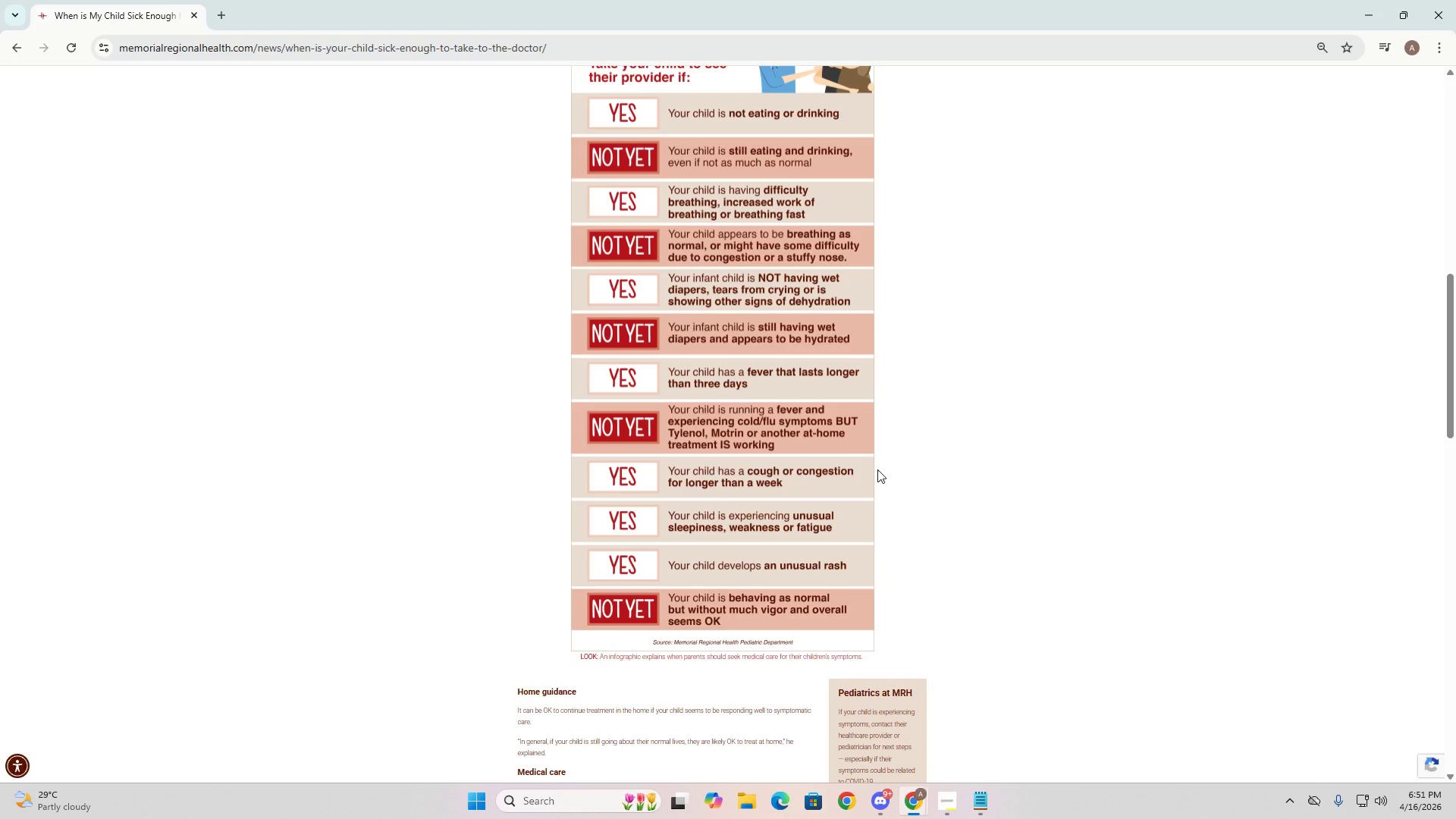 
key(Alt+AltLeft)
 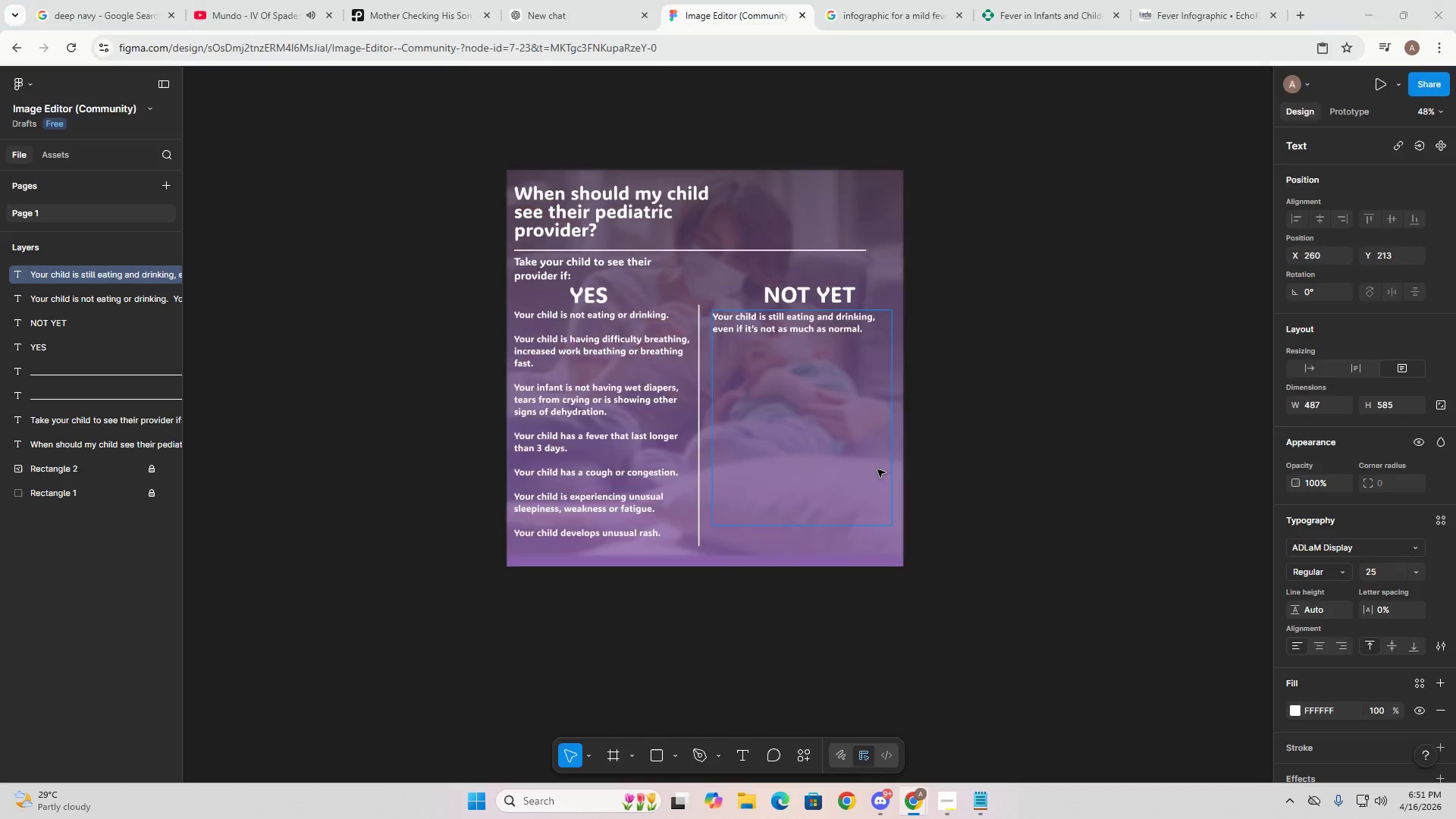 
key(Tab)
type(Yourchild)
key(Backspace)
key(Backspace)
key(Backspace)
key(Backspace)
key(Backspace)
type( child apr)
key(Backspace)
type(ea)
key(Backspace)
key(Backspace)
 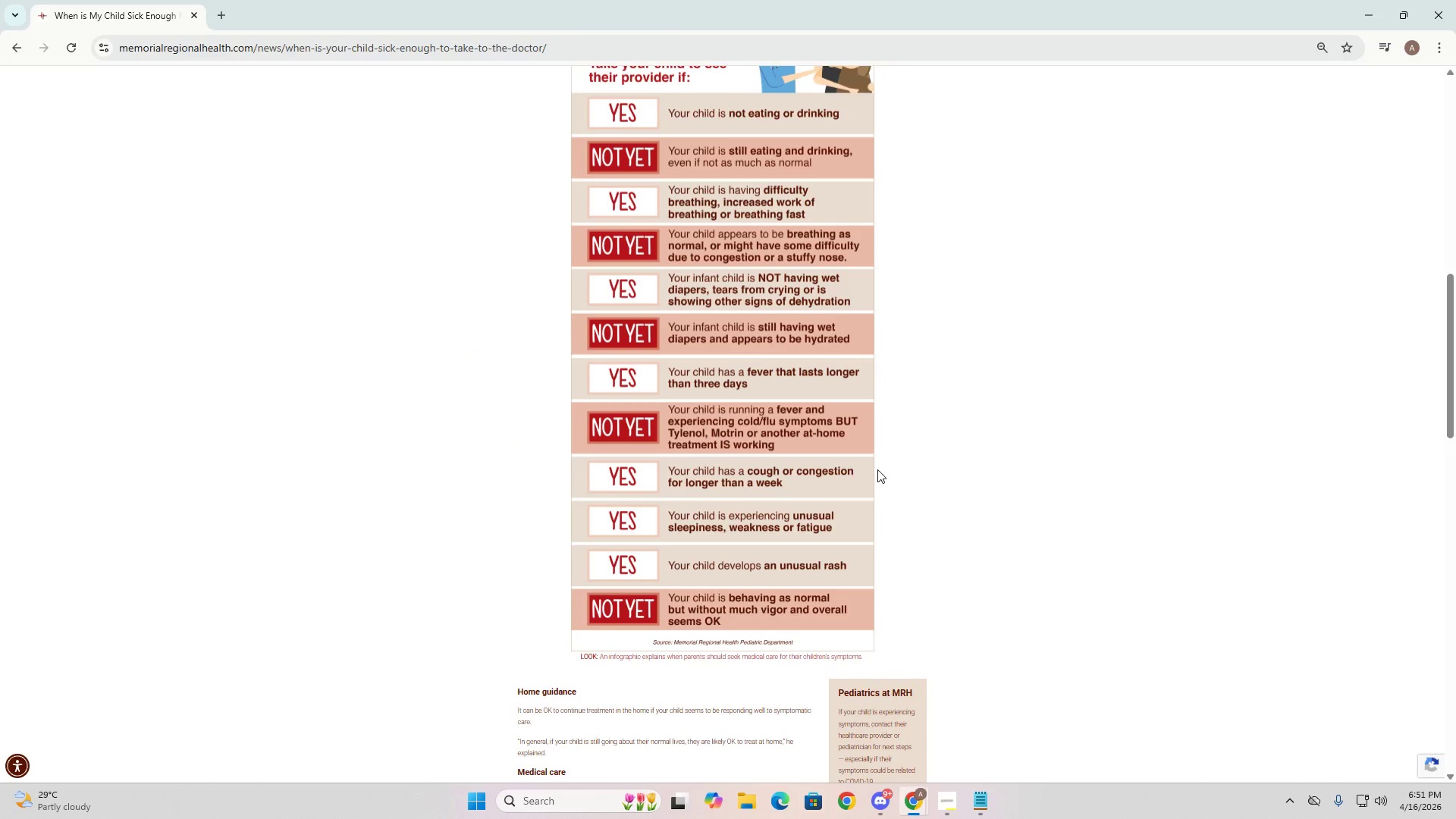 
 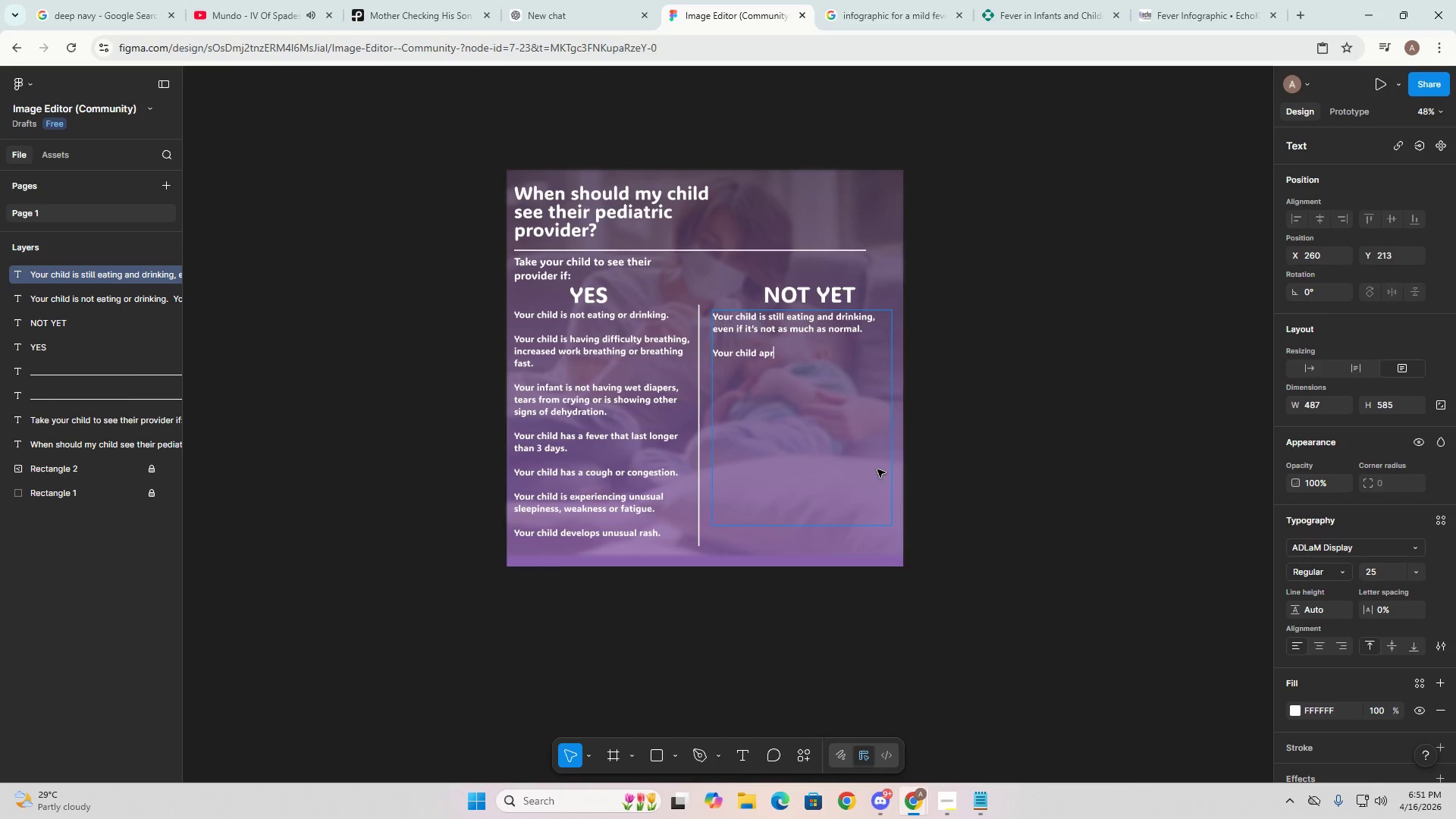 
key(Alt+AltLeft)
 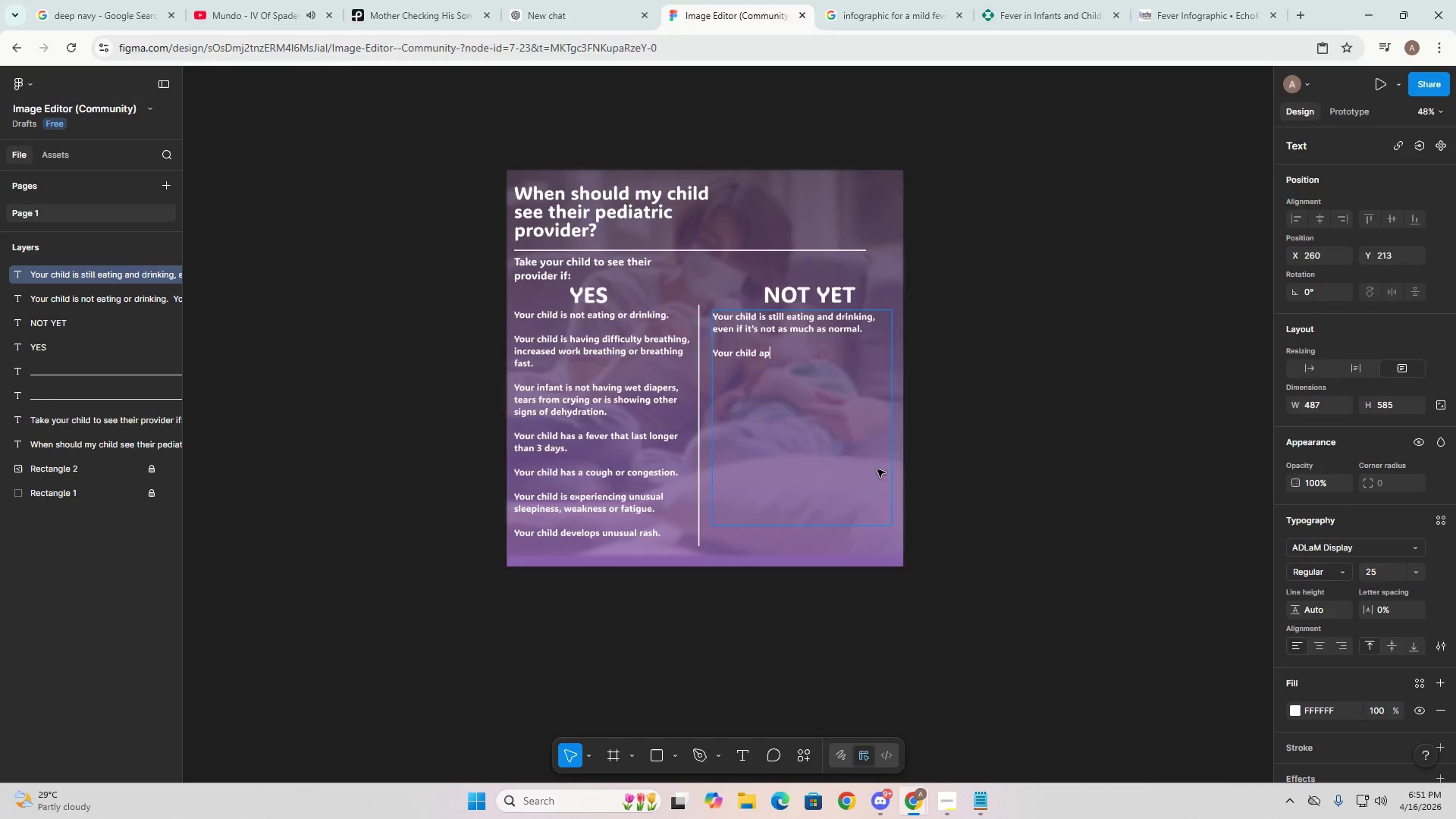 
key(Alt+Tab)
 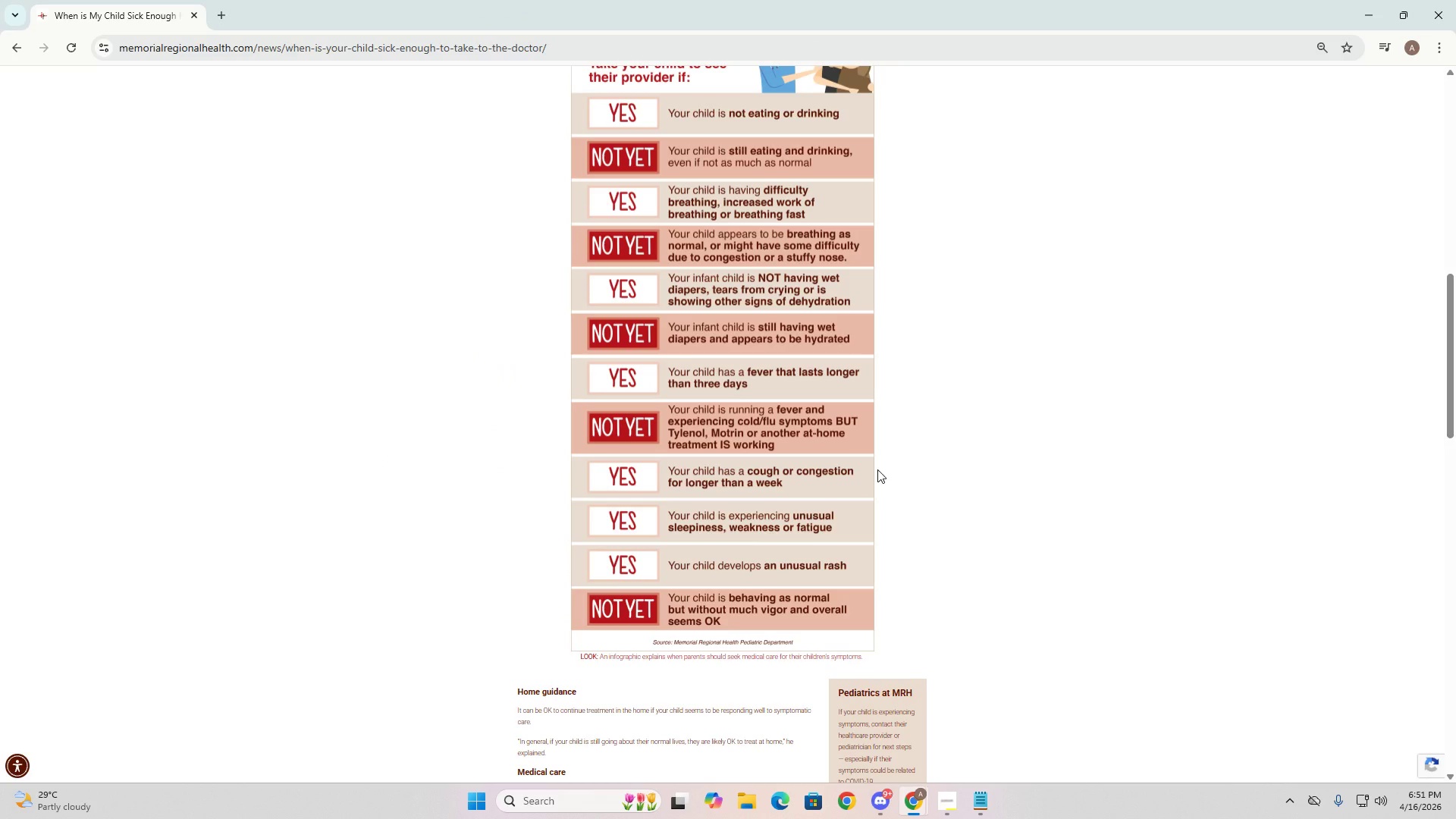 
wait(7.58)
 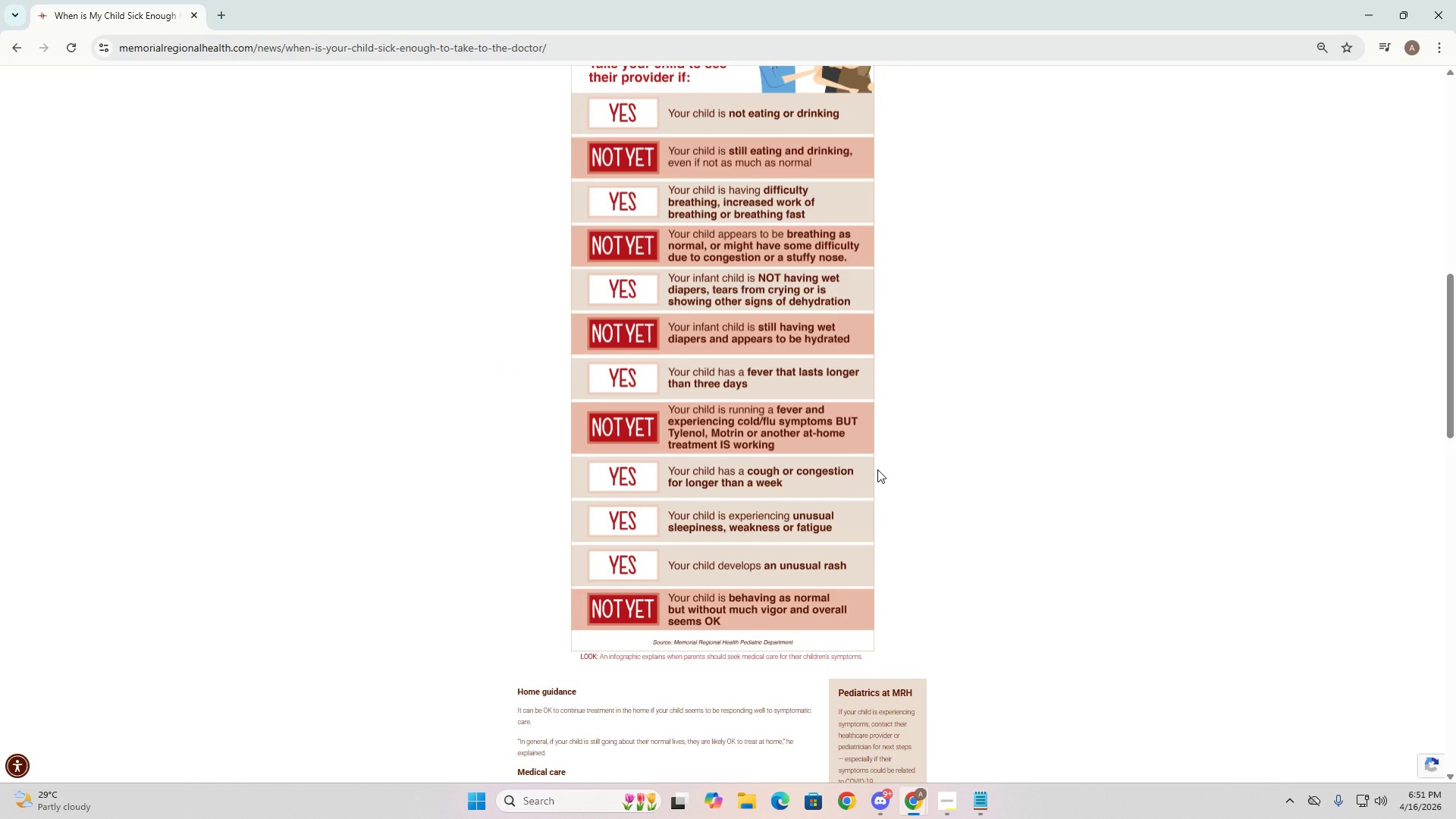 
key(Alt+AltLeft)
 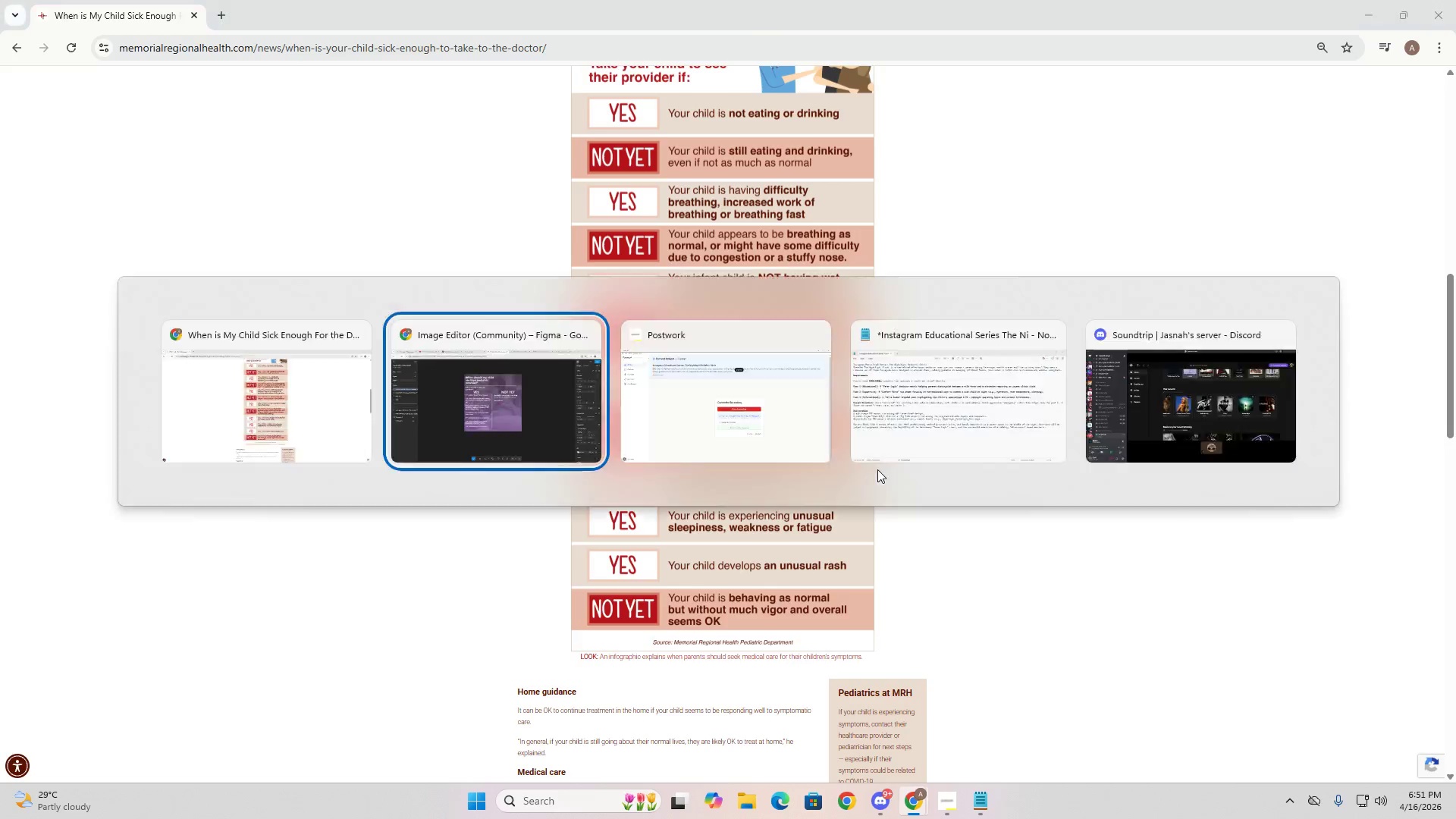 
key(Tab)
type(pears to be )
 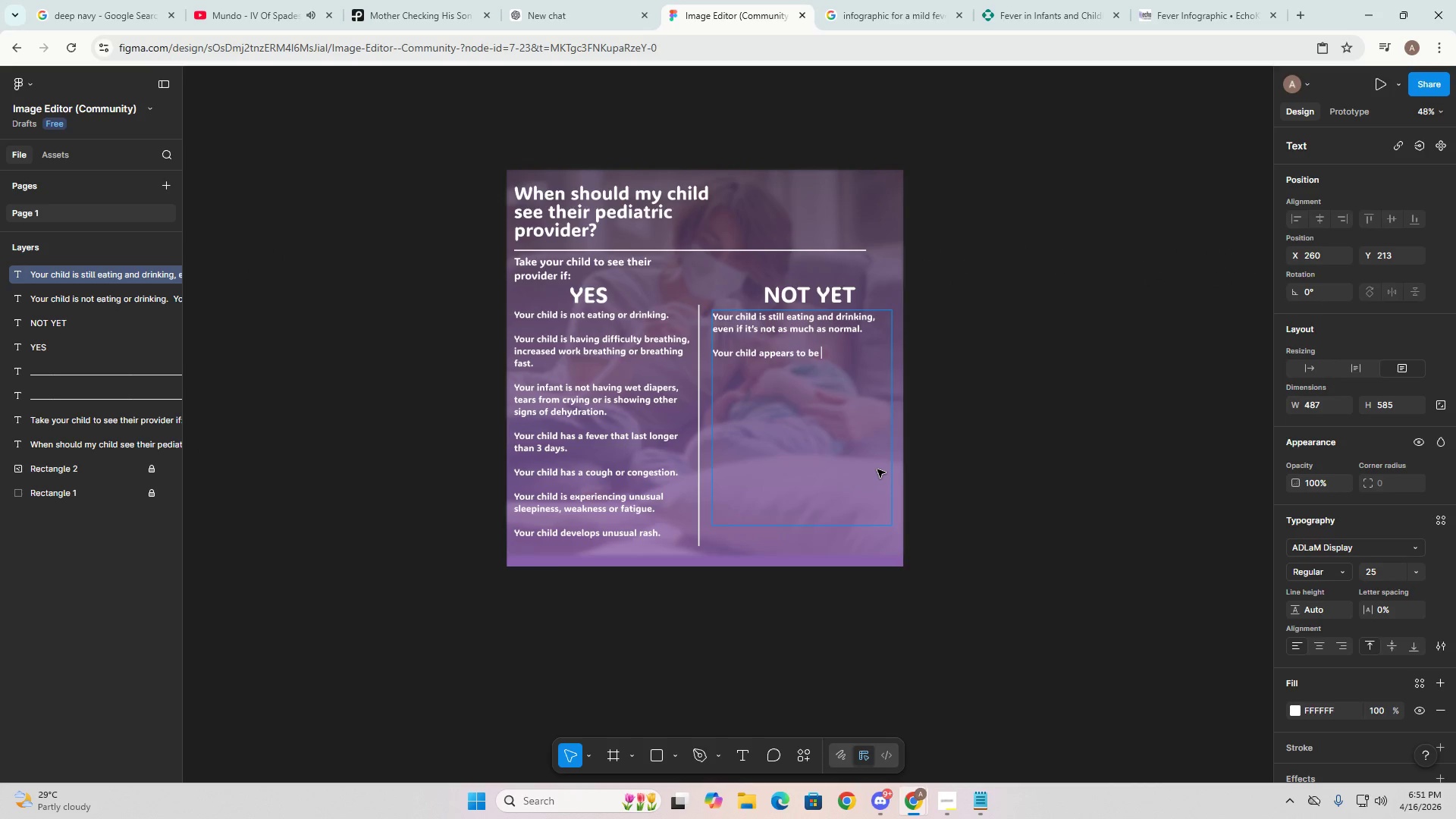 
key(Alt+AltLeft)
 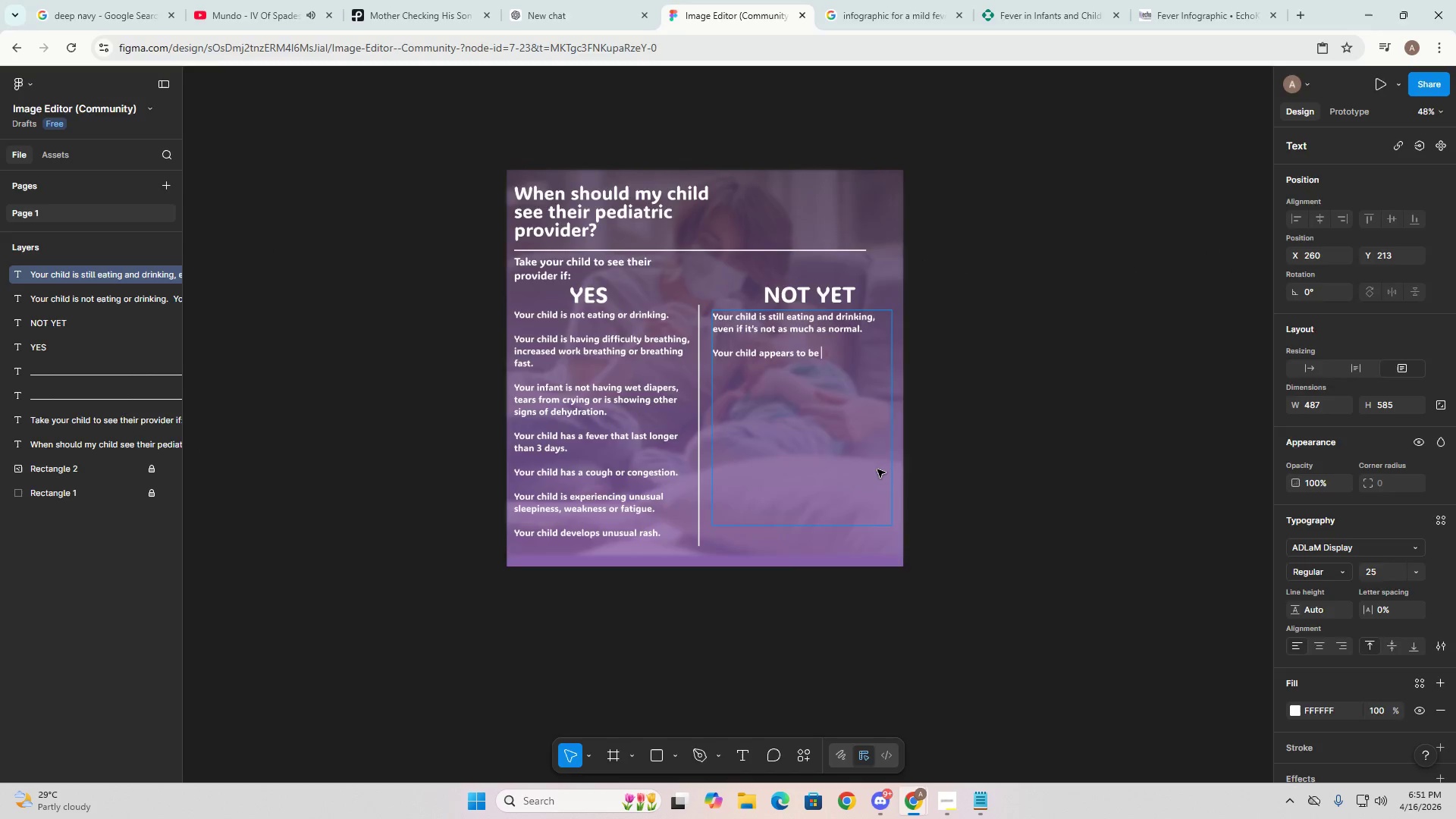 
key(Alt+Tab)
 